 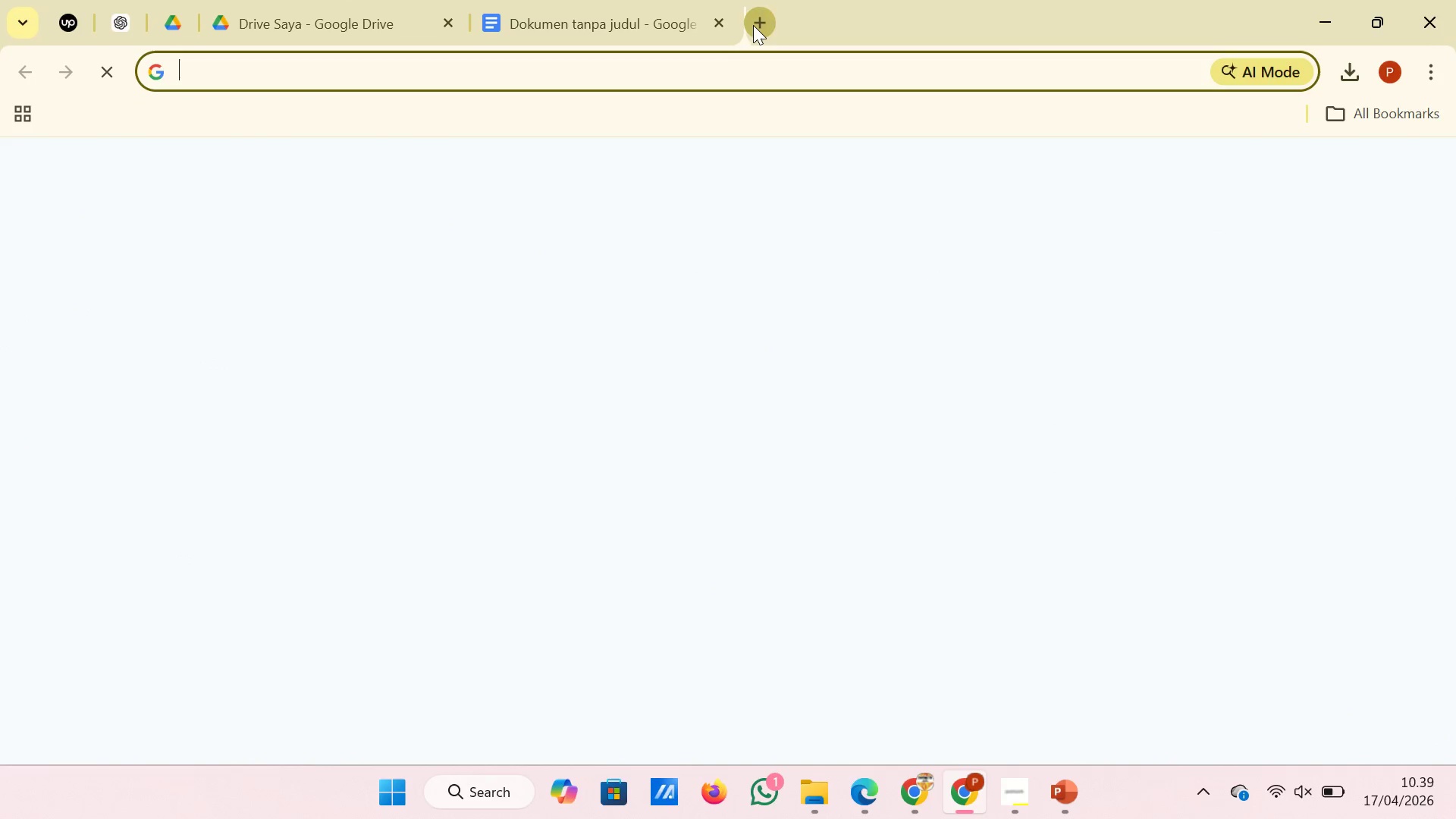 
type(free)
 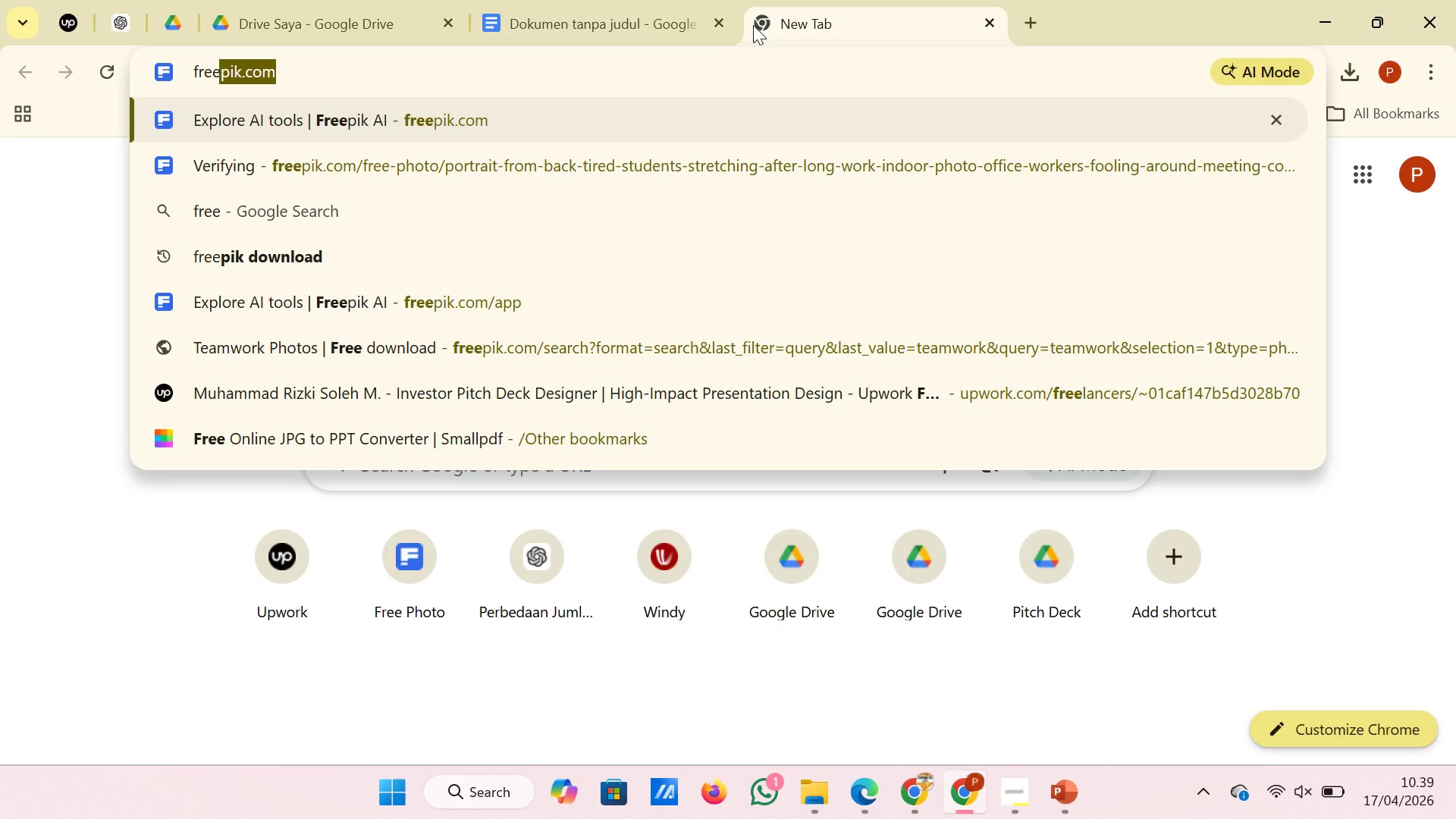 
key(Enter)
 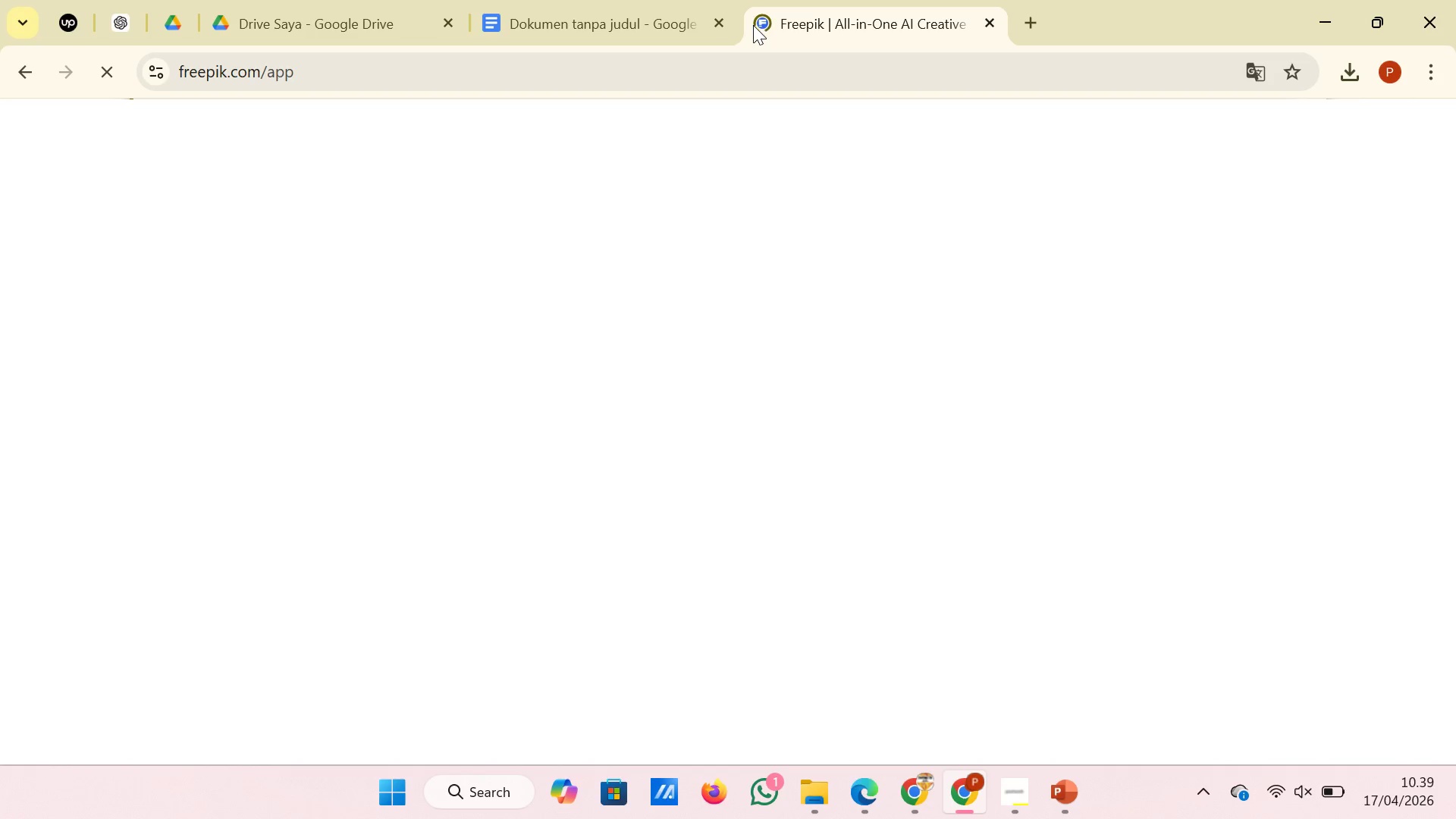 
wait(8.47)
 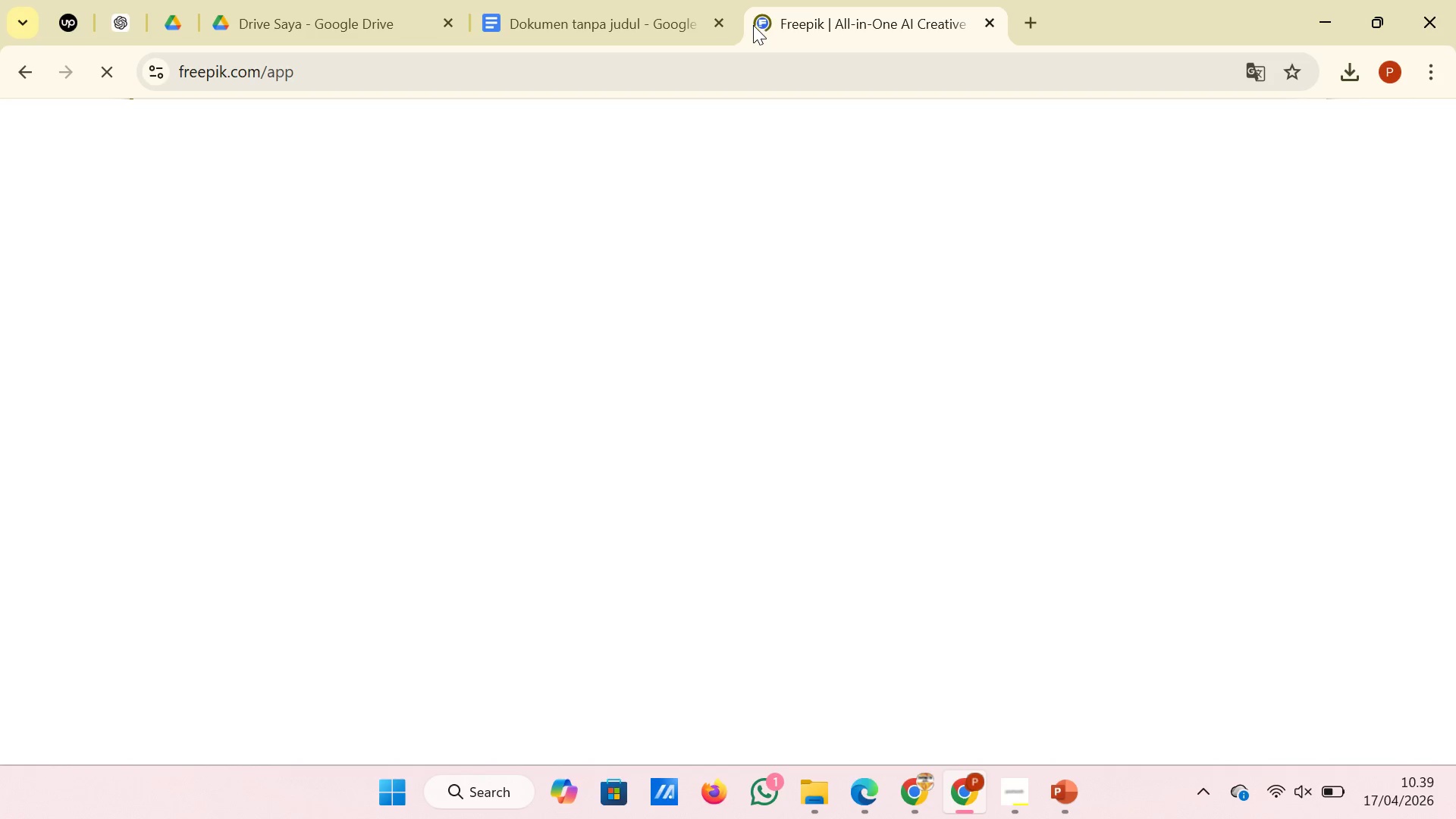 
left_click([767, 162])
 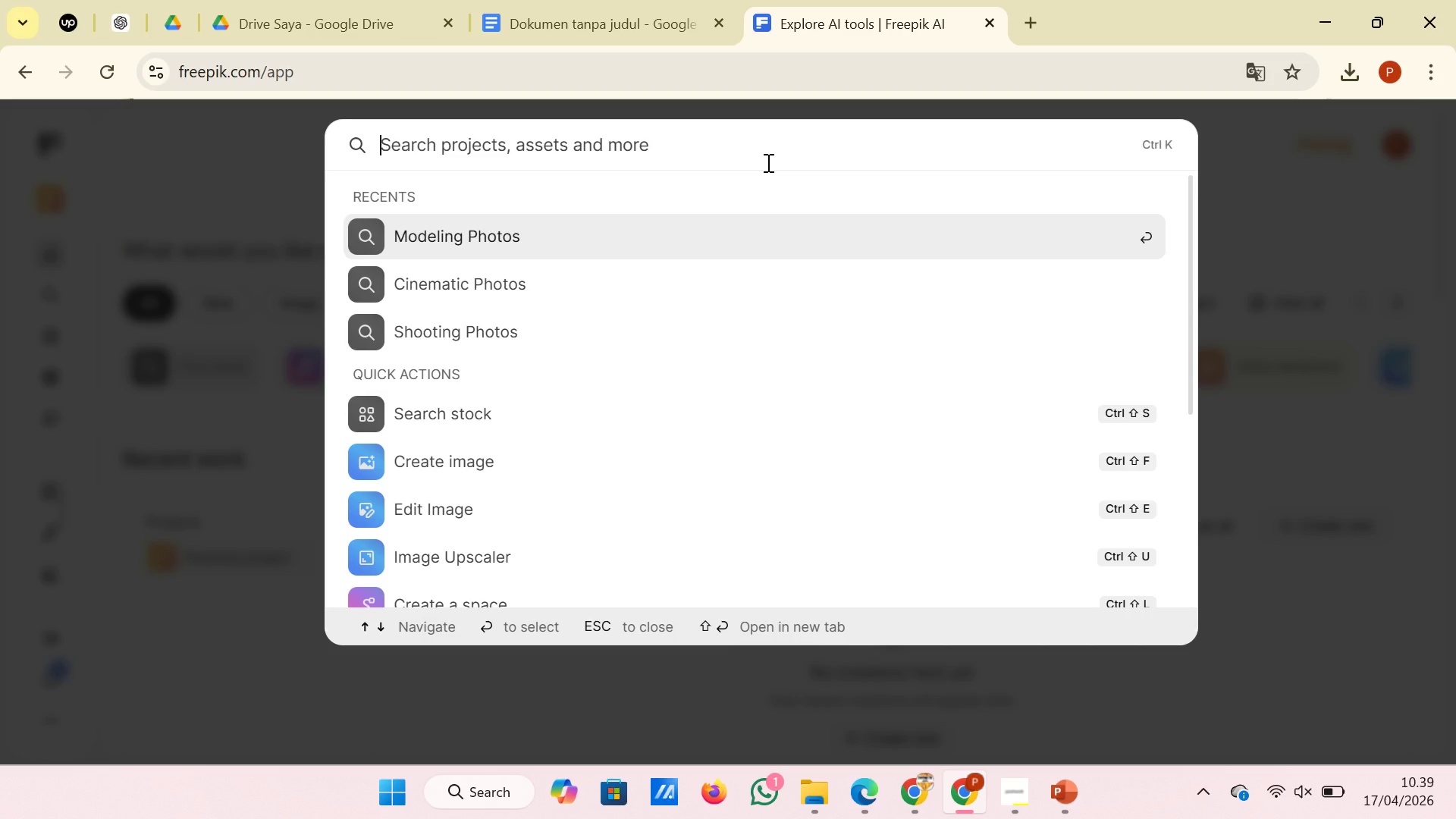 
type(emotionaly)
 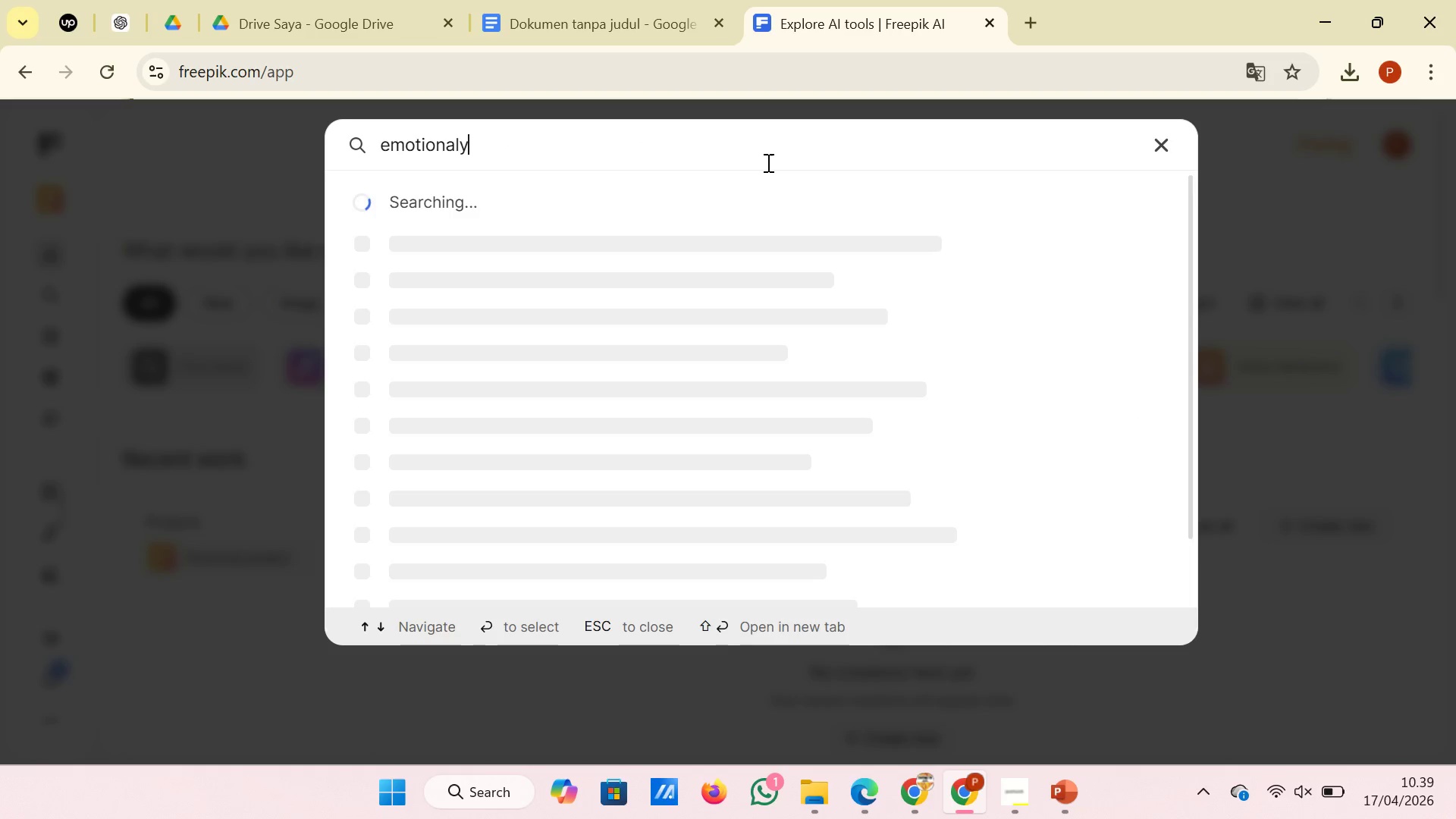 
key(Enter)
 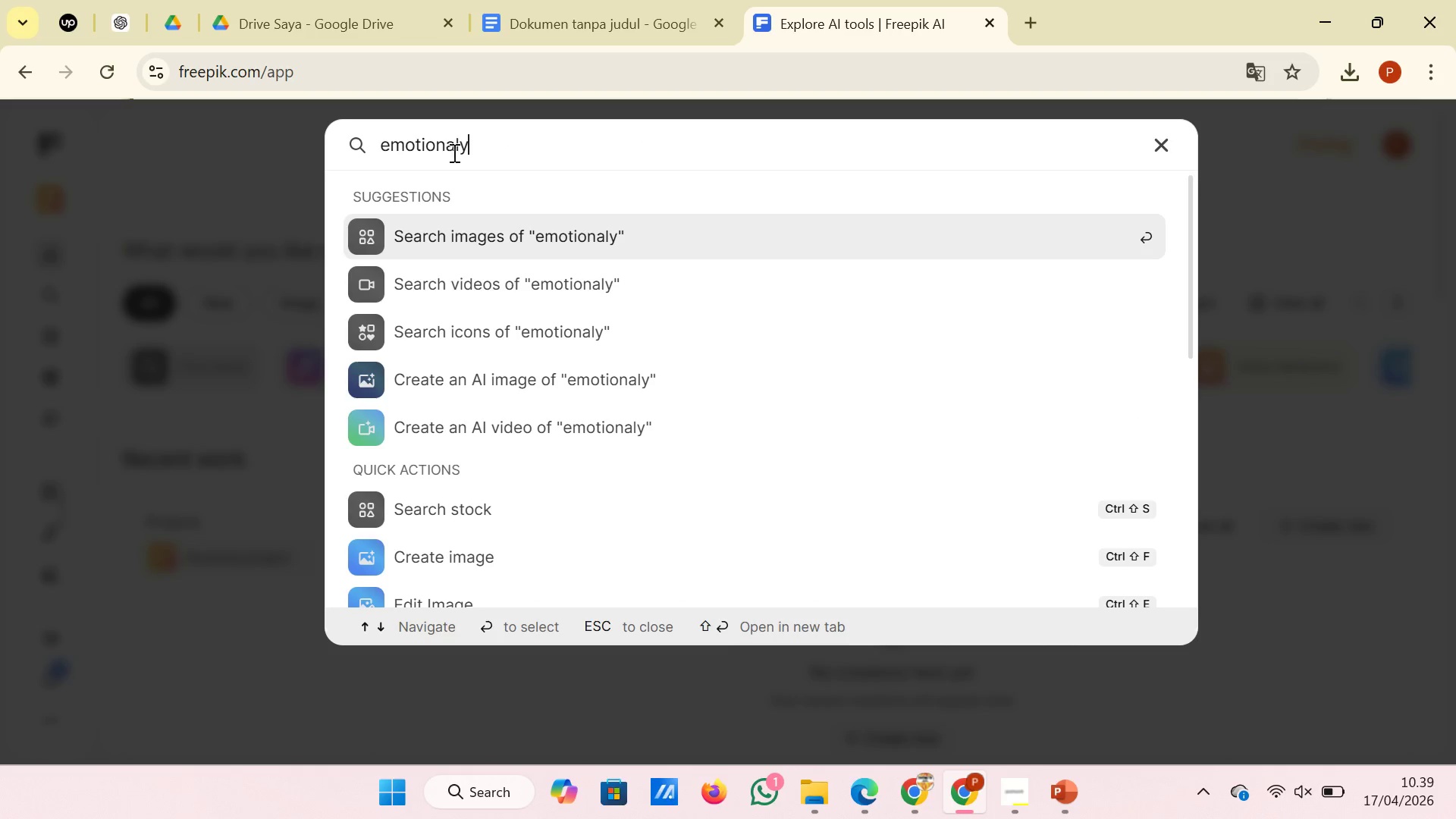 
left_click([457, 146])
 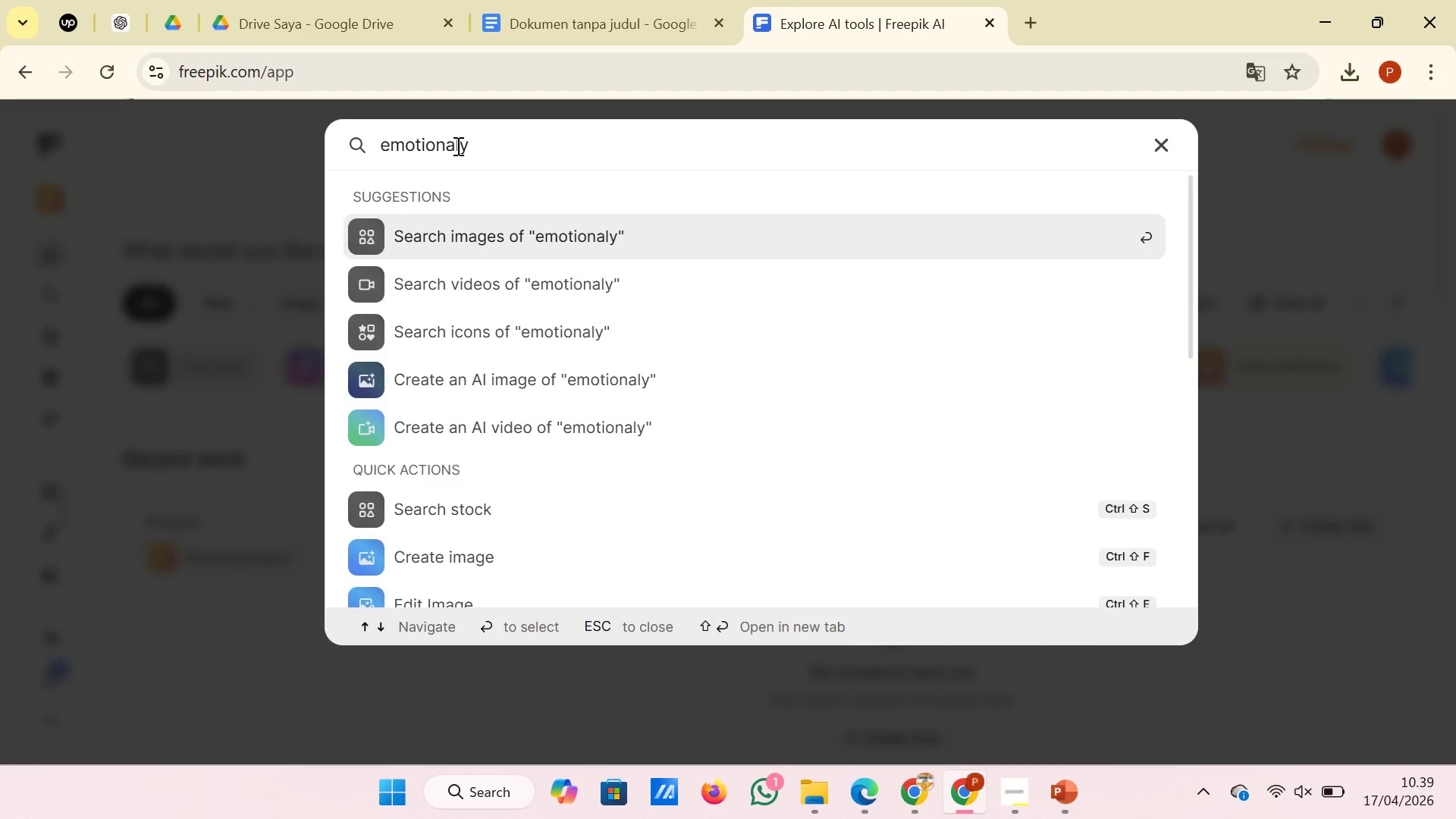 
key(L)
 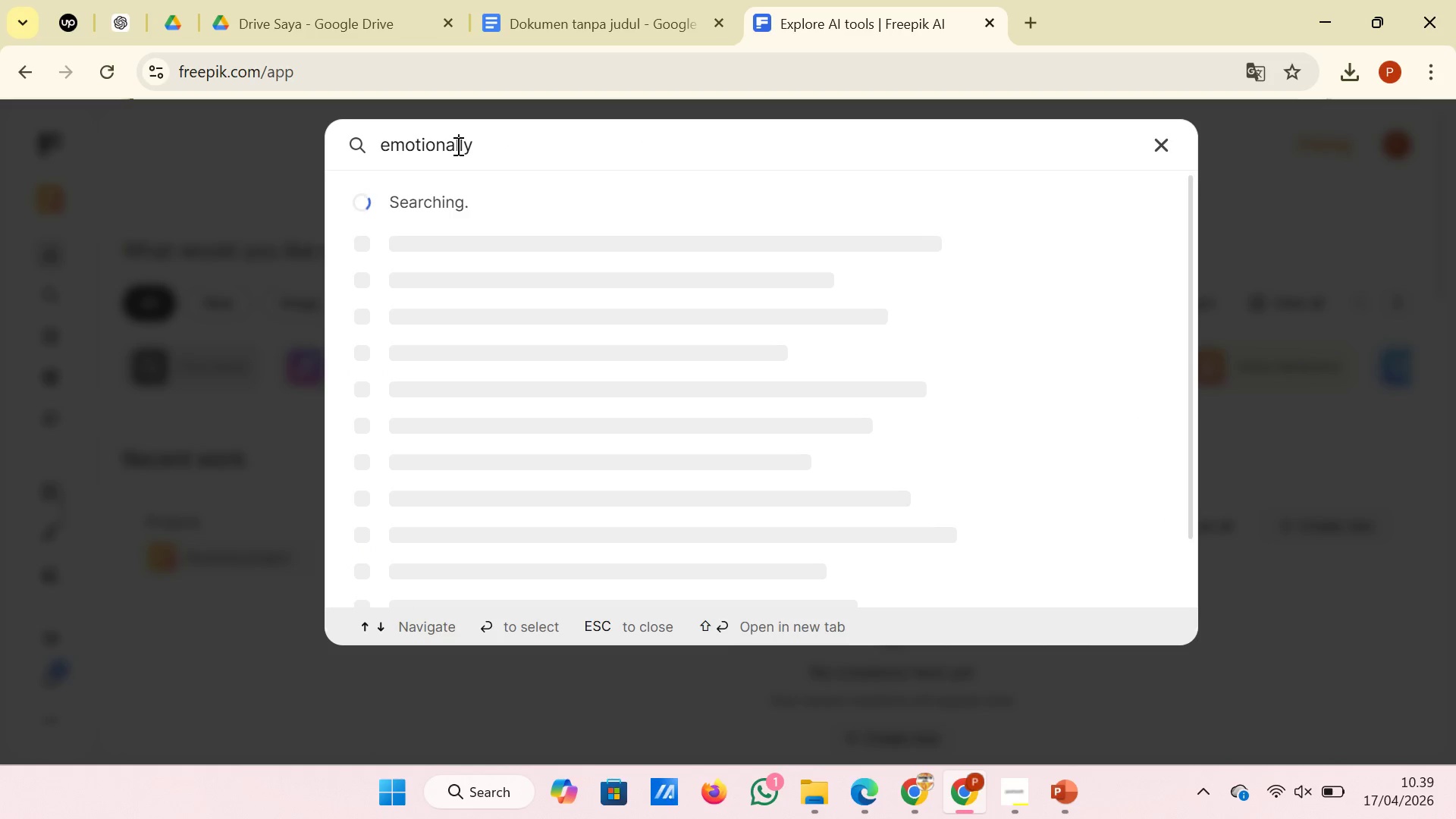 
key(Enter)
 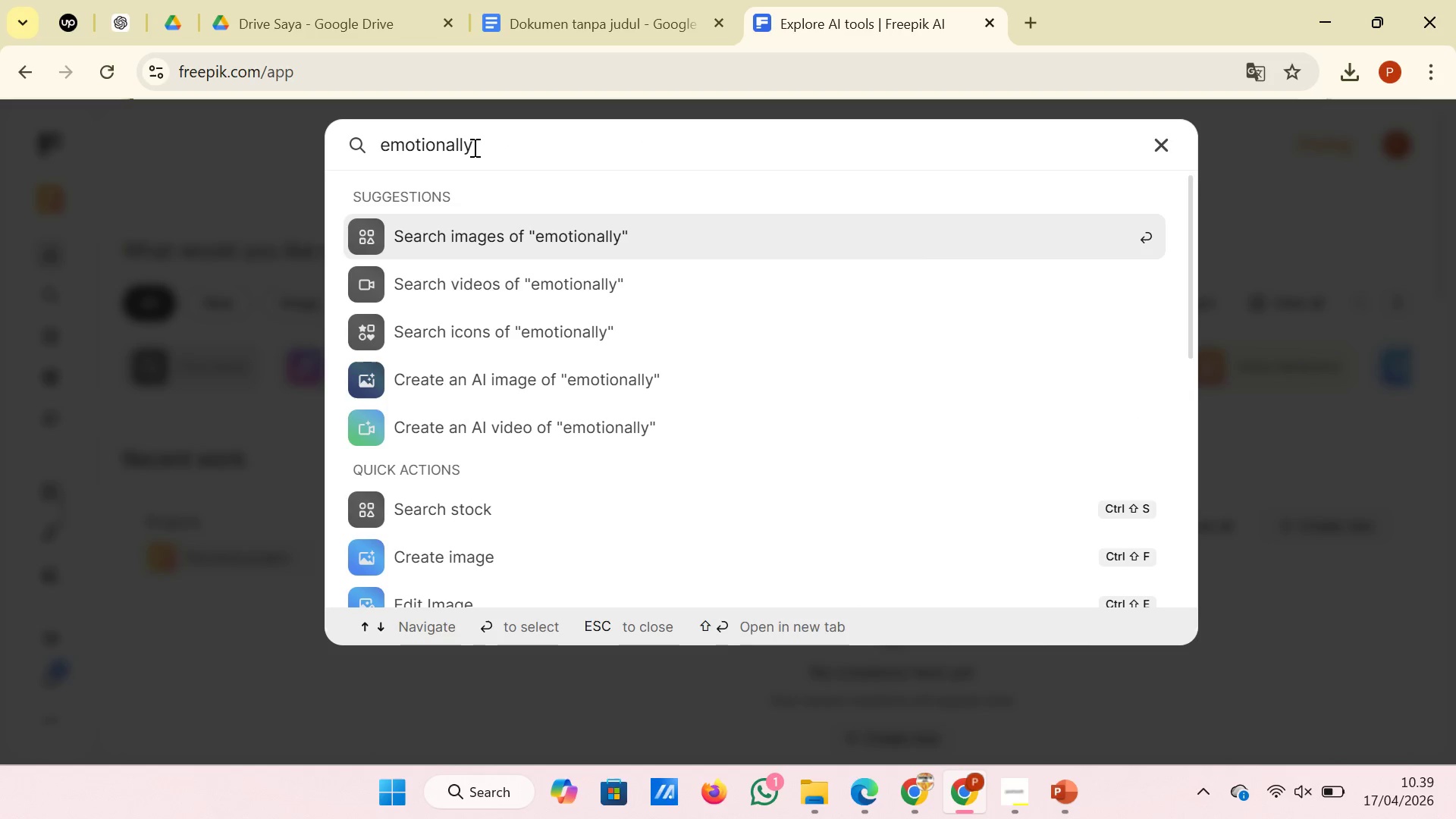 
left_click([483, 146])
 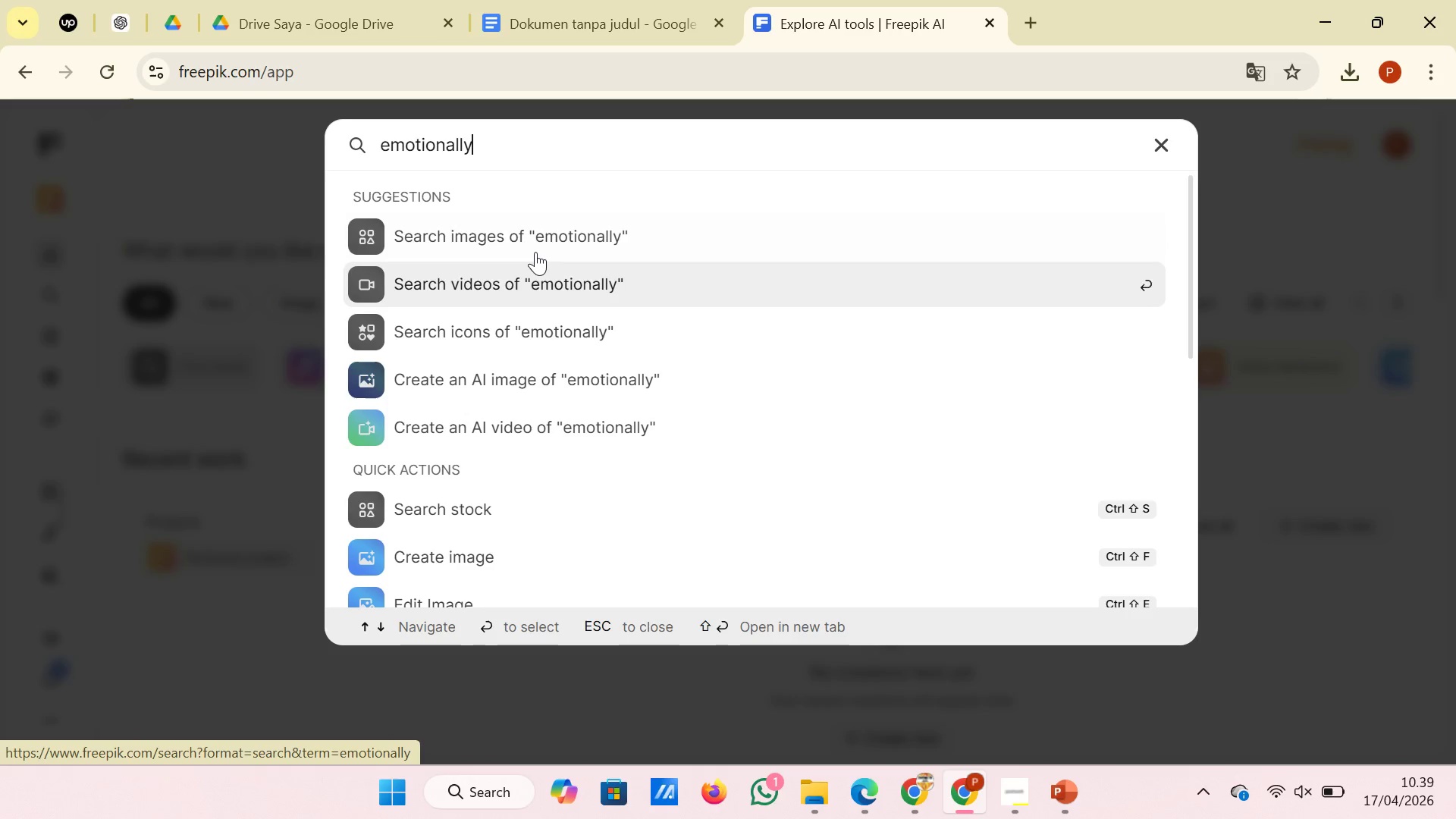 
left_click([545, 240])
 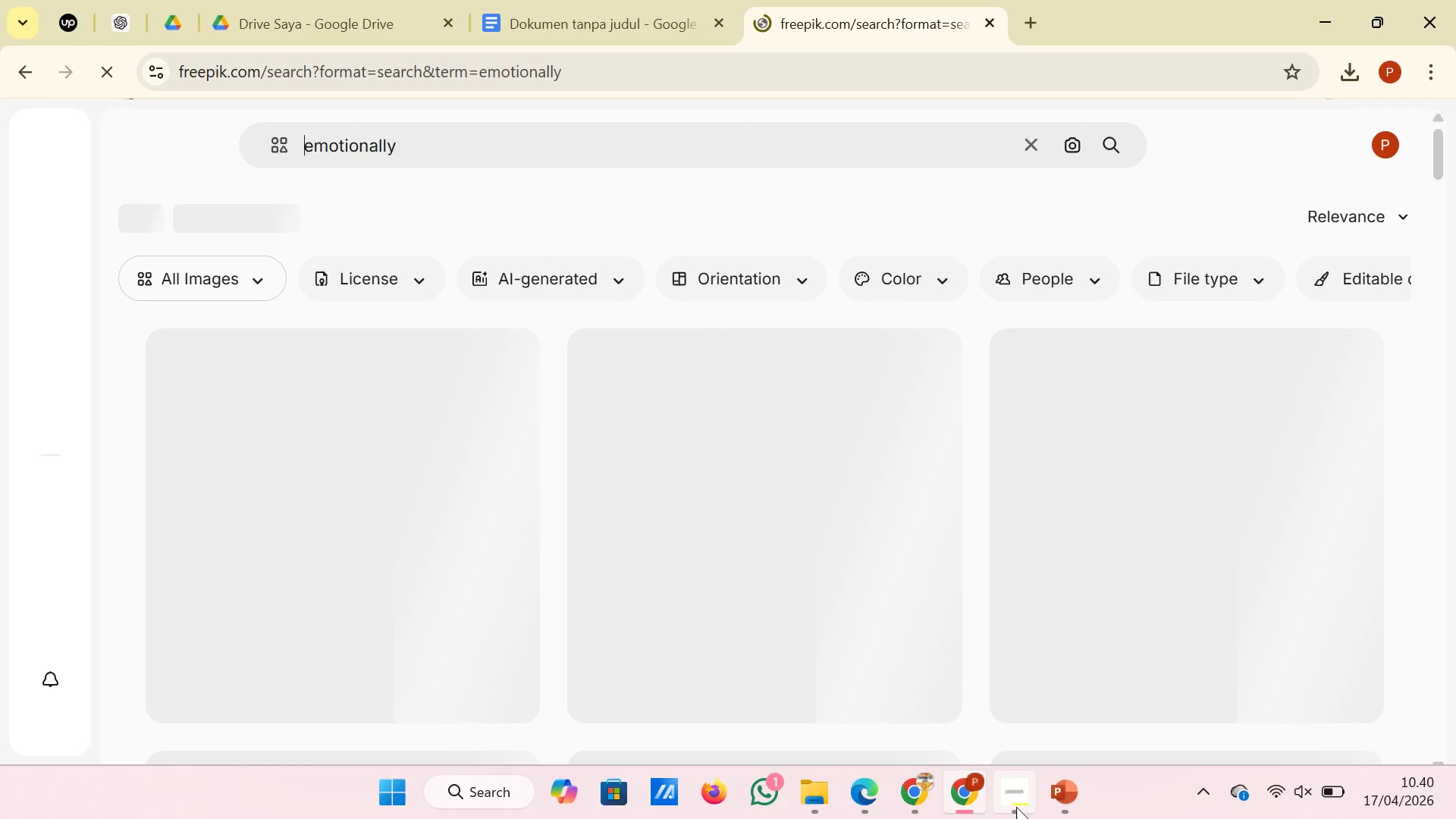 
left_click([1070, 805])
 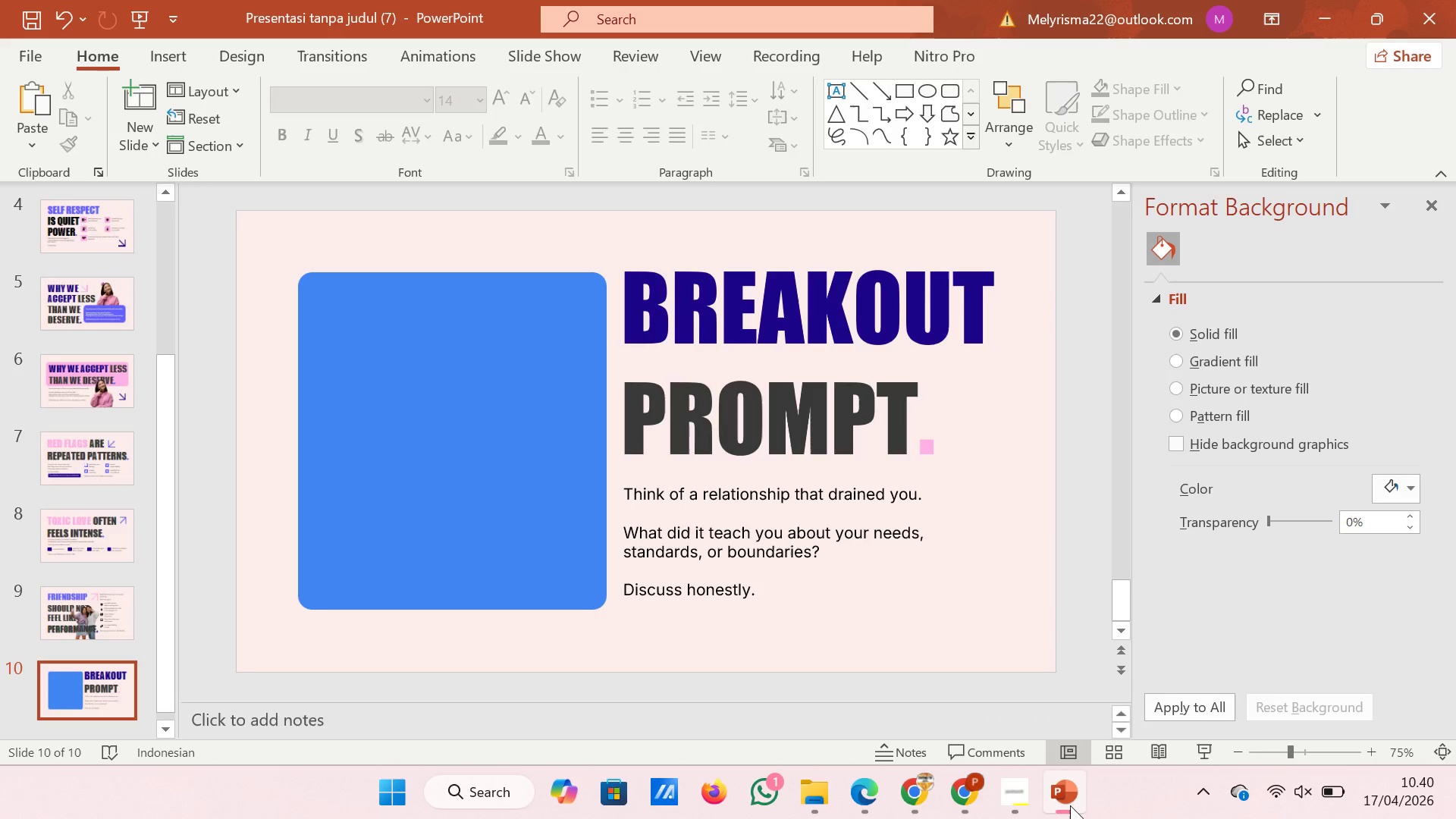 
left_click([1070, 805])
 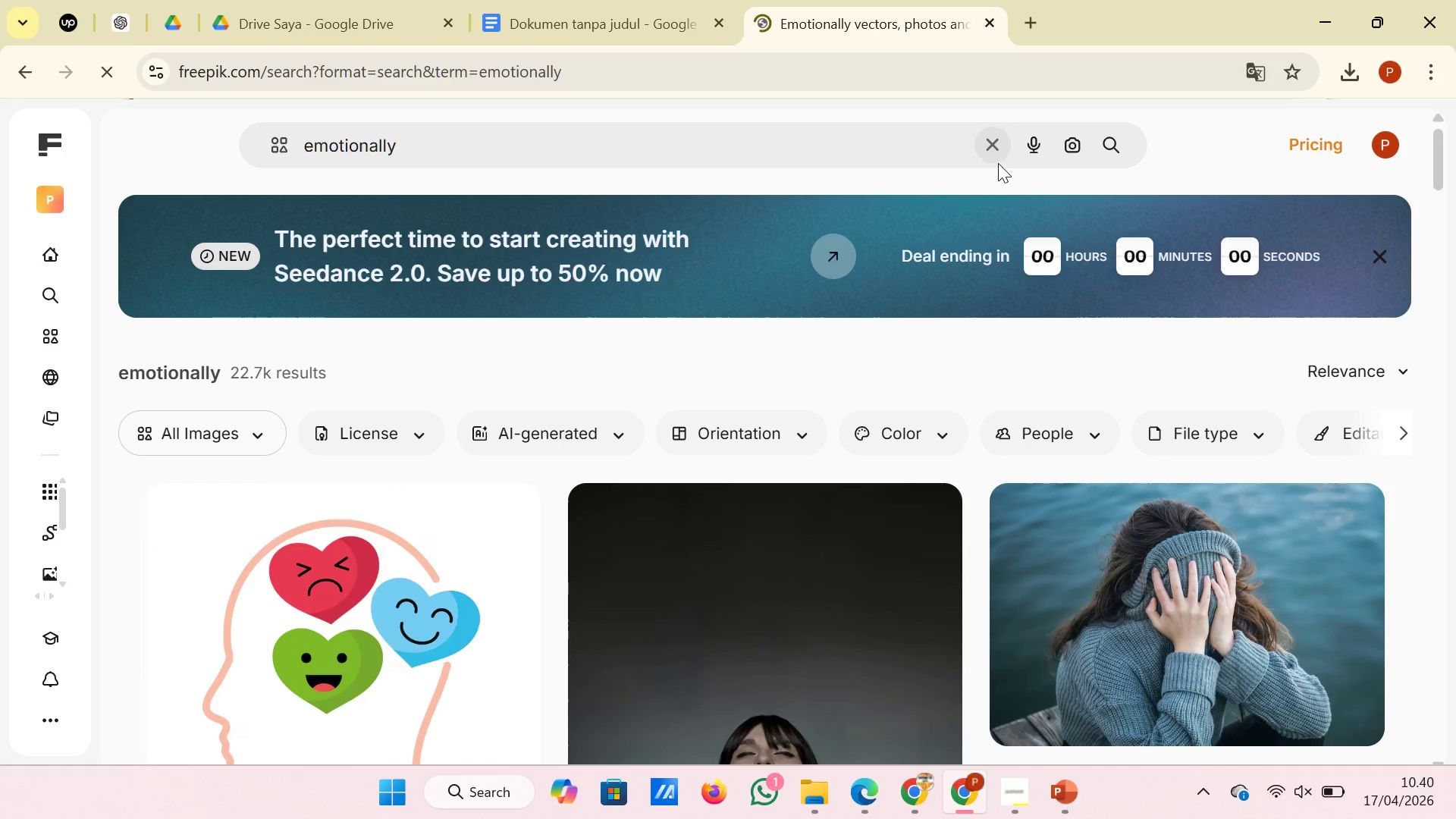 
scroll: coordinate [909, 411], scroll_direction: down, amount: 3.0
 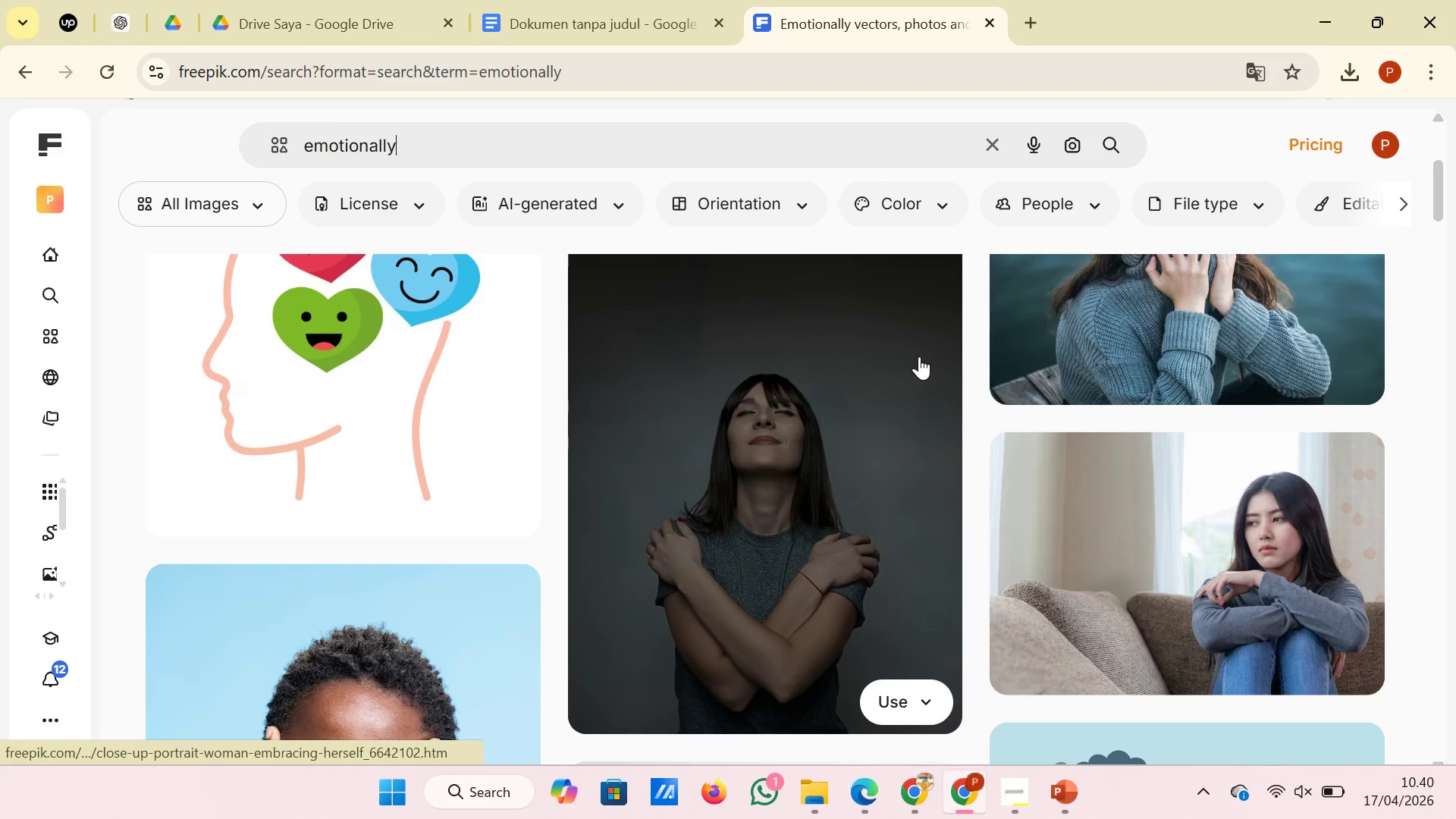 
scroll: coordinate [919, 356], scroll_direction: up, amount: 3.0
 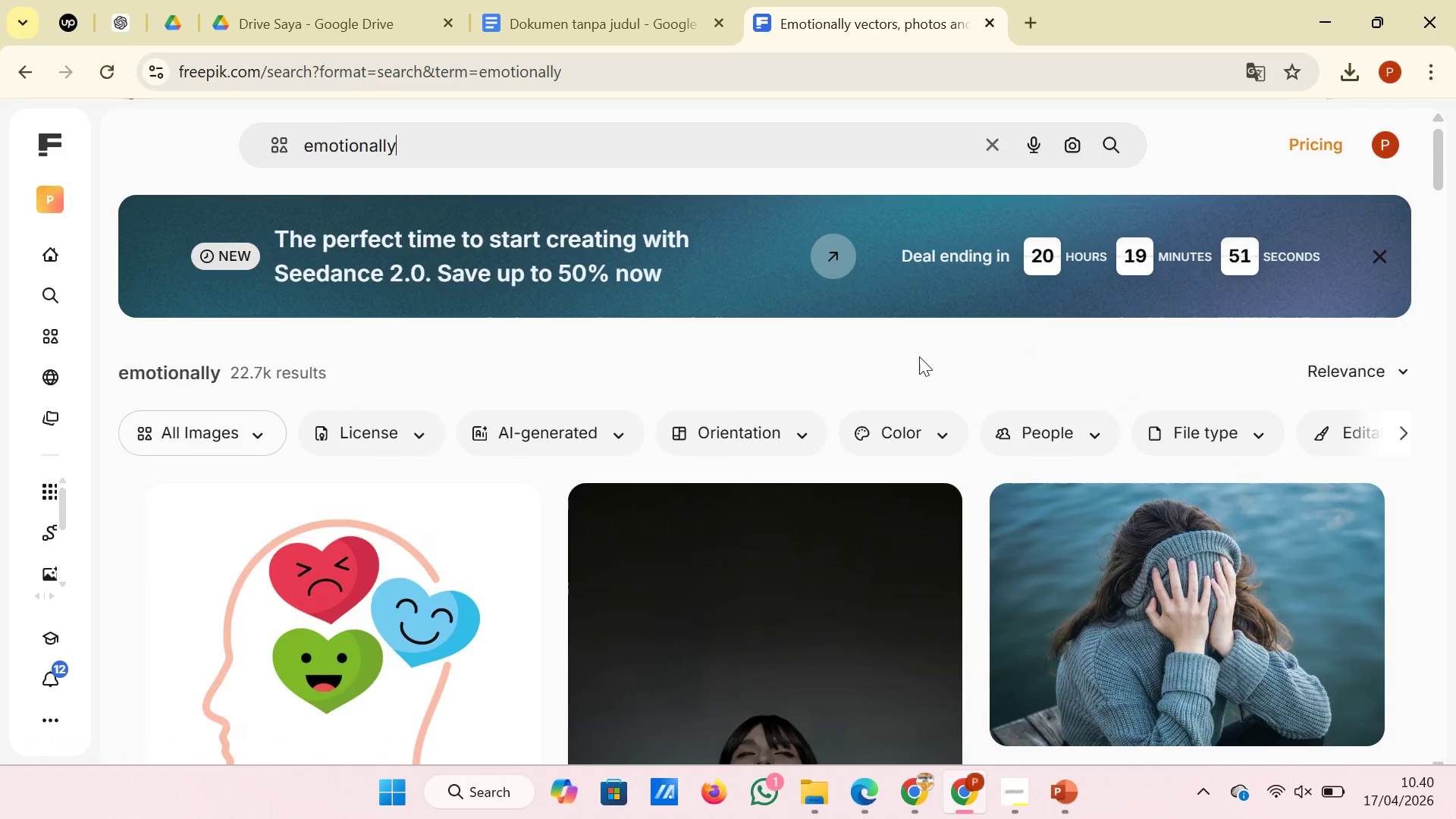 
scroll: coordinate [919, 356], scroll_direction: down, amount: 7.0
 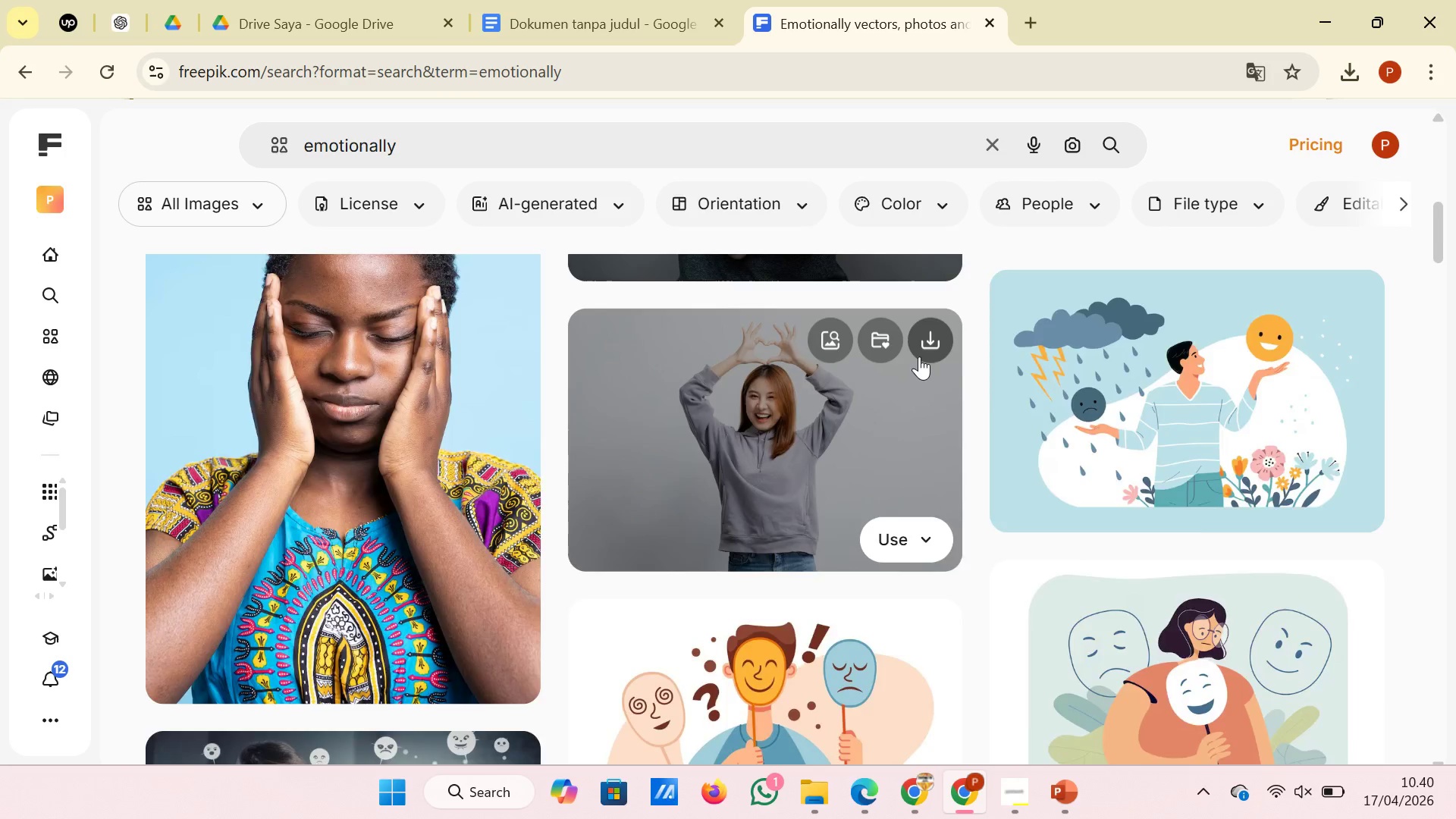 
scroll: coordinate [919, 356], scroll_direction: up, amount: 4.0
 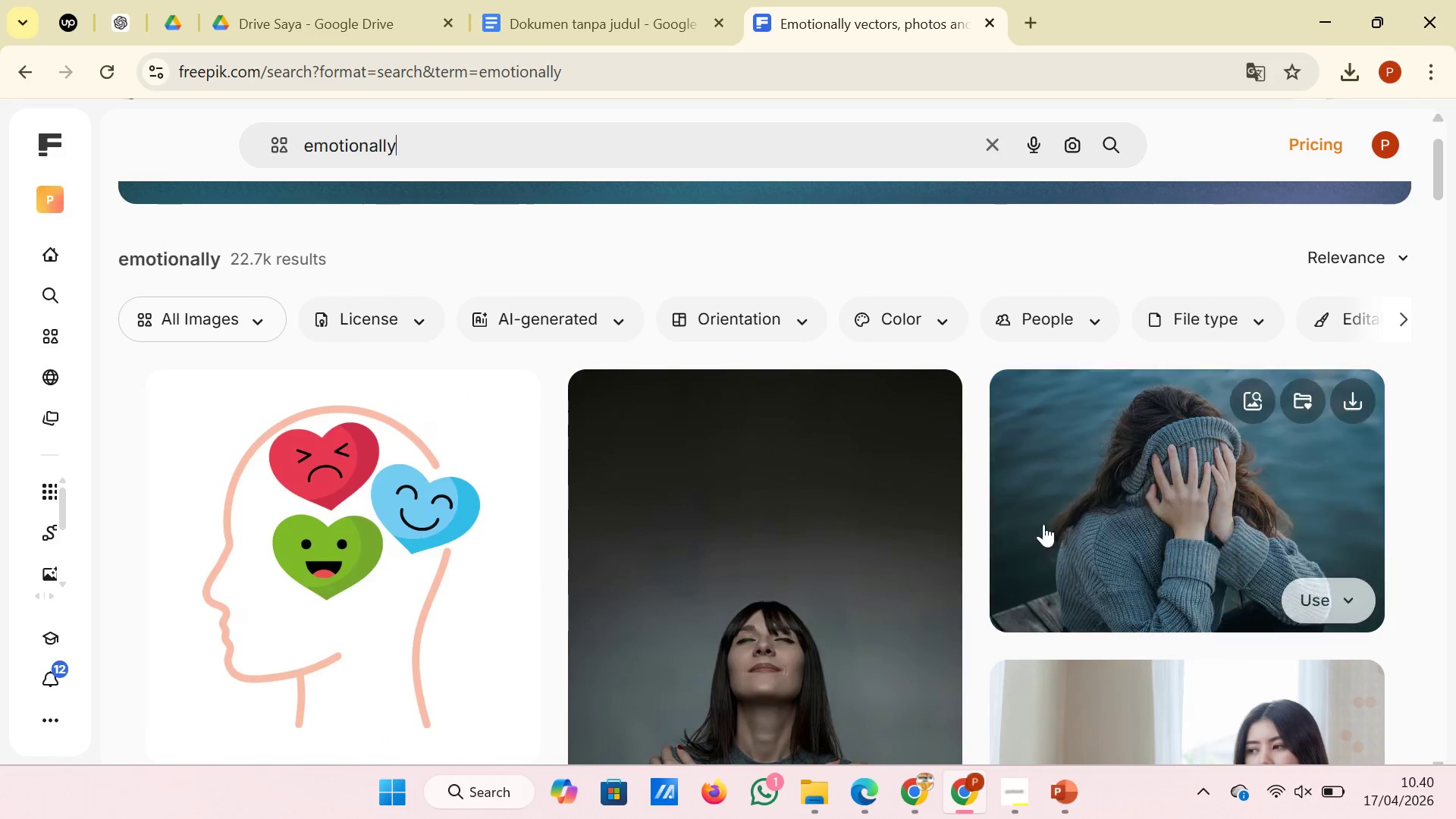 
left_click([1064, 801])
 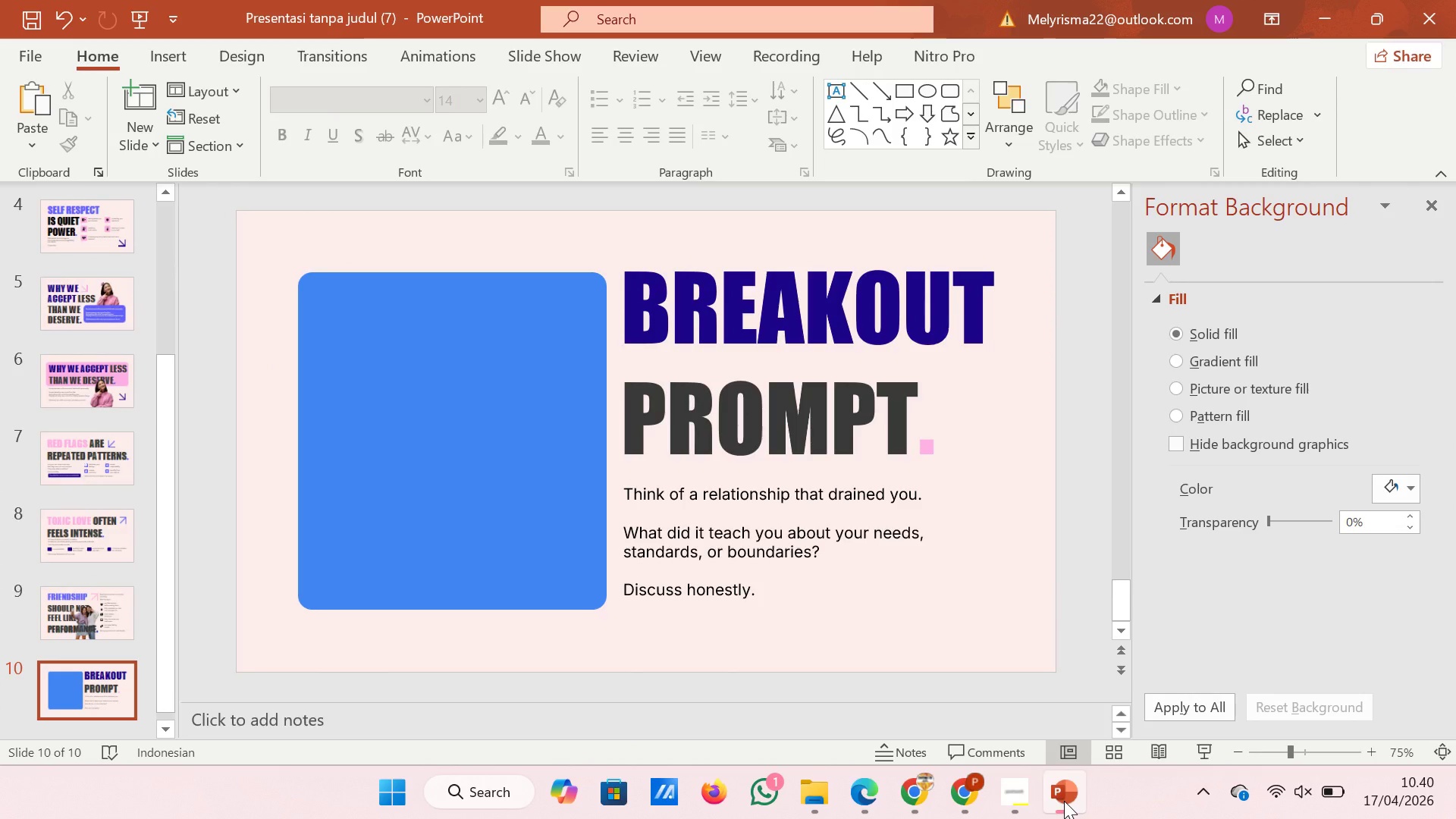 
wait(7.98)
 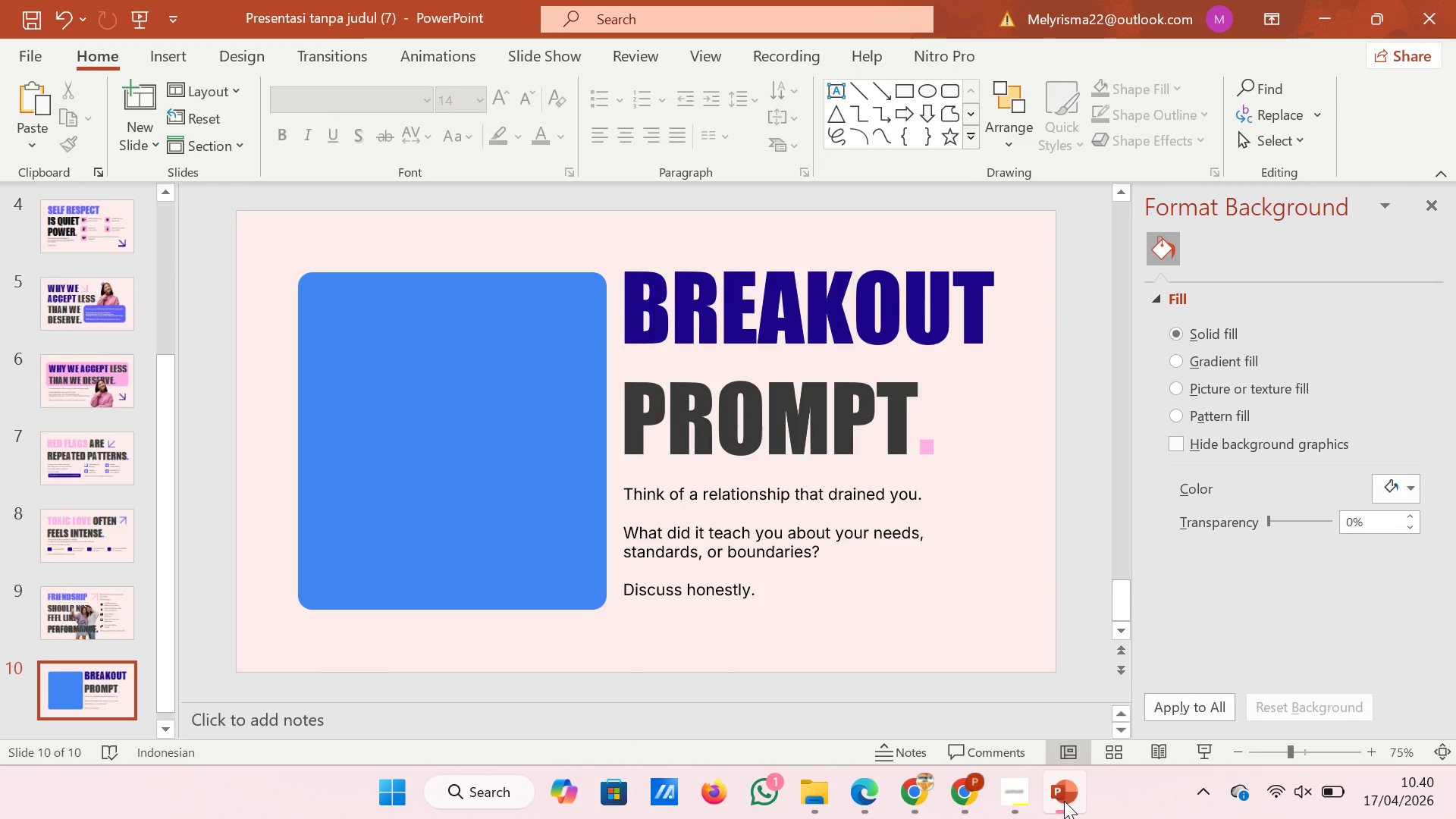 
left_click([1064, 801])
 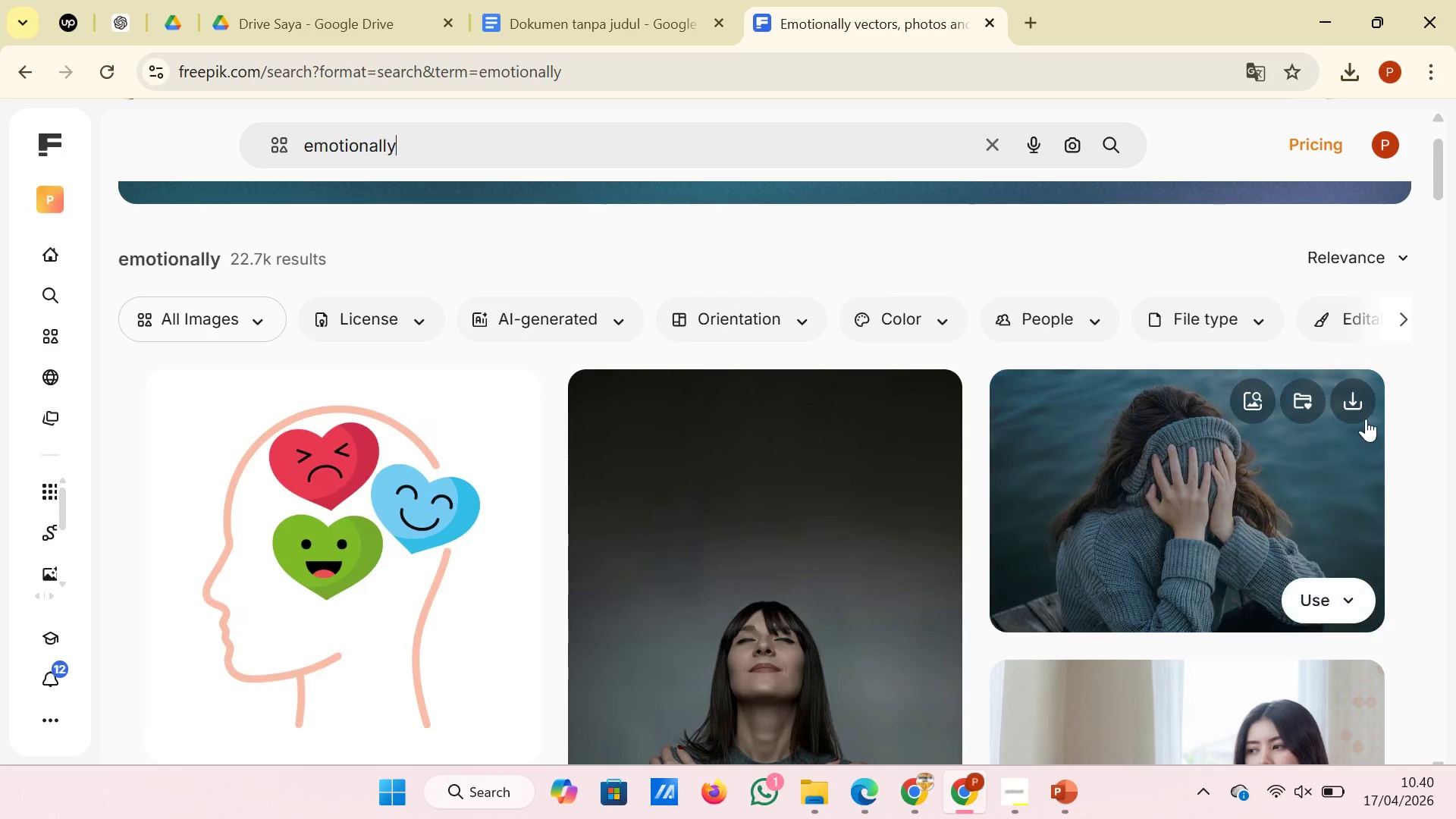 
left_click([1338, 402])
 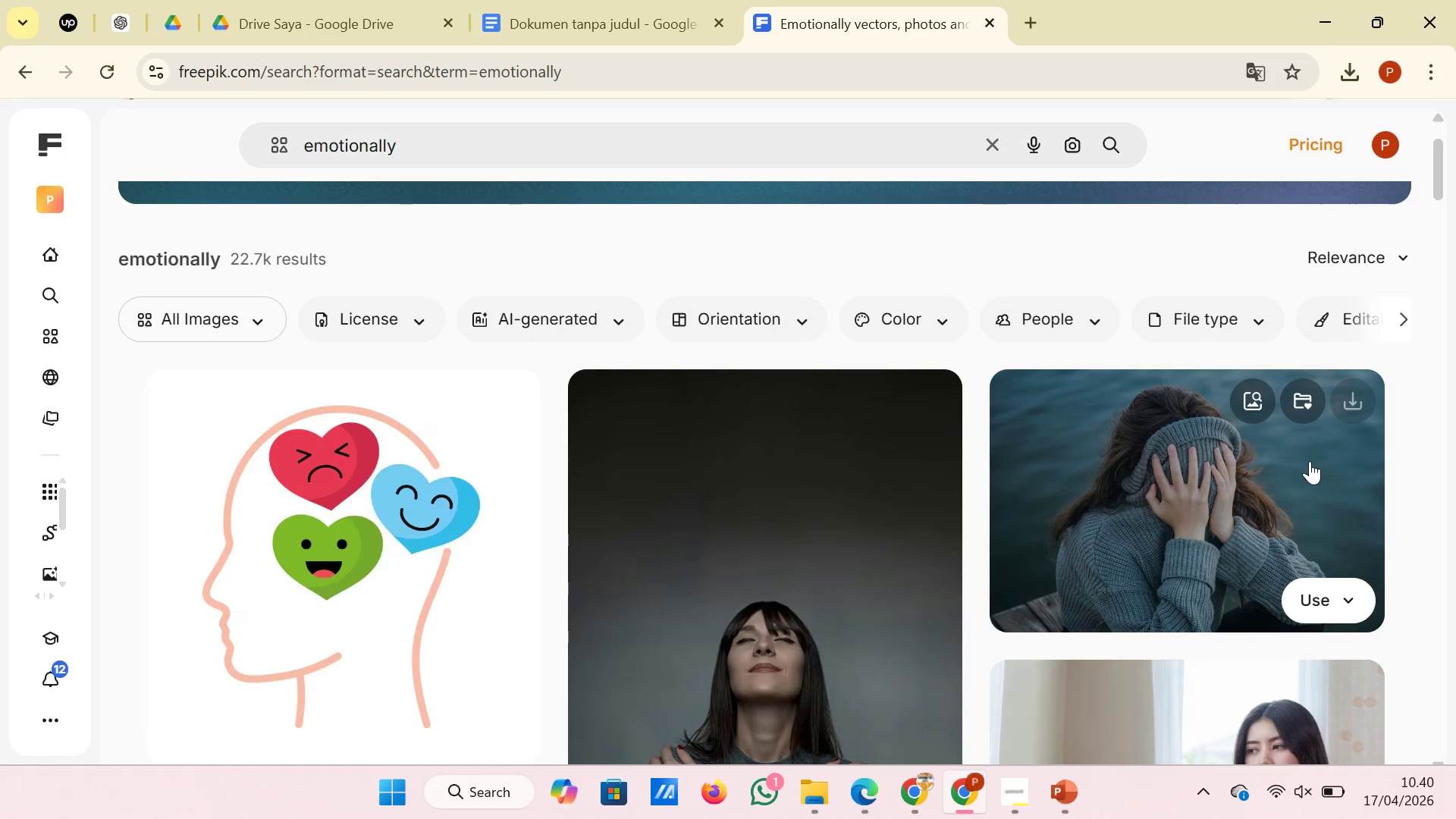 
scroll: coordinate [1266, 485], scroll_direction: down, amount: 17.0
 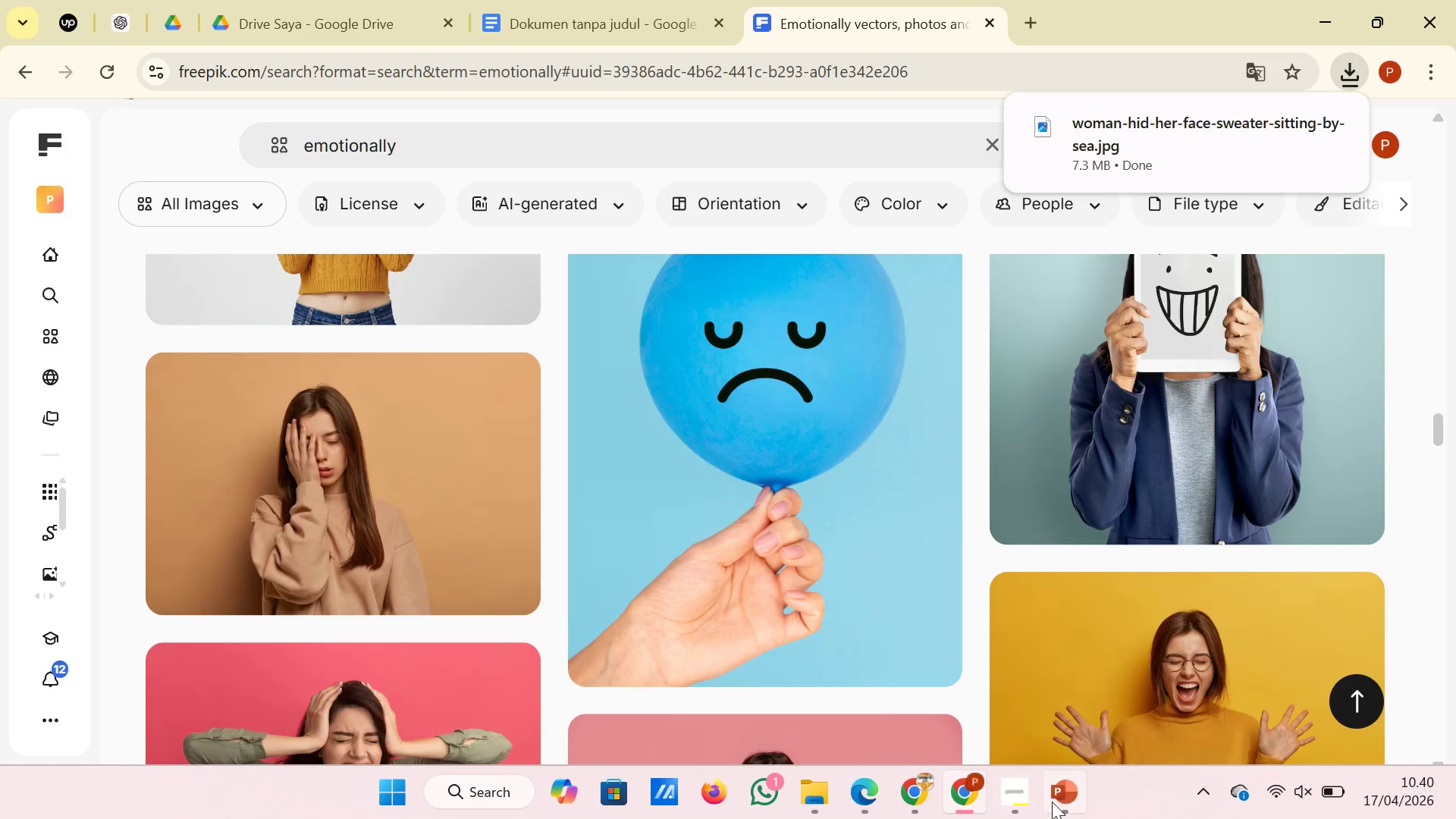 
left_click([1056, 799])
 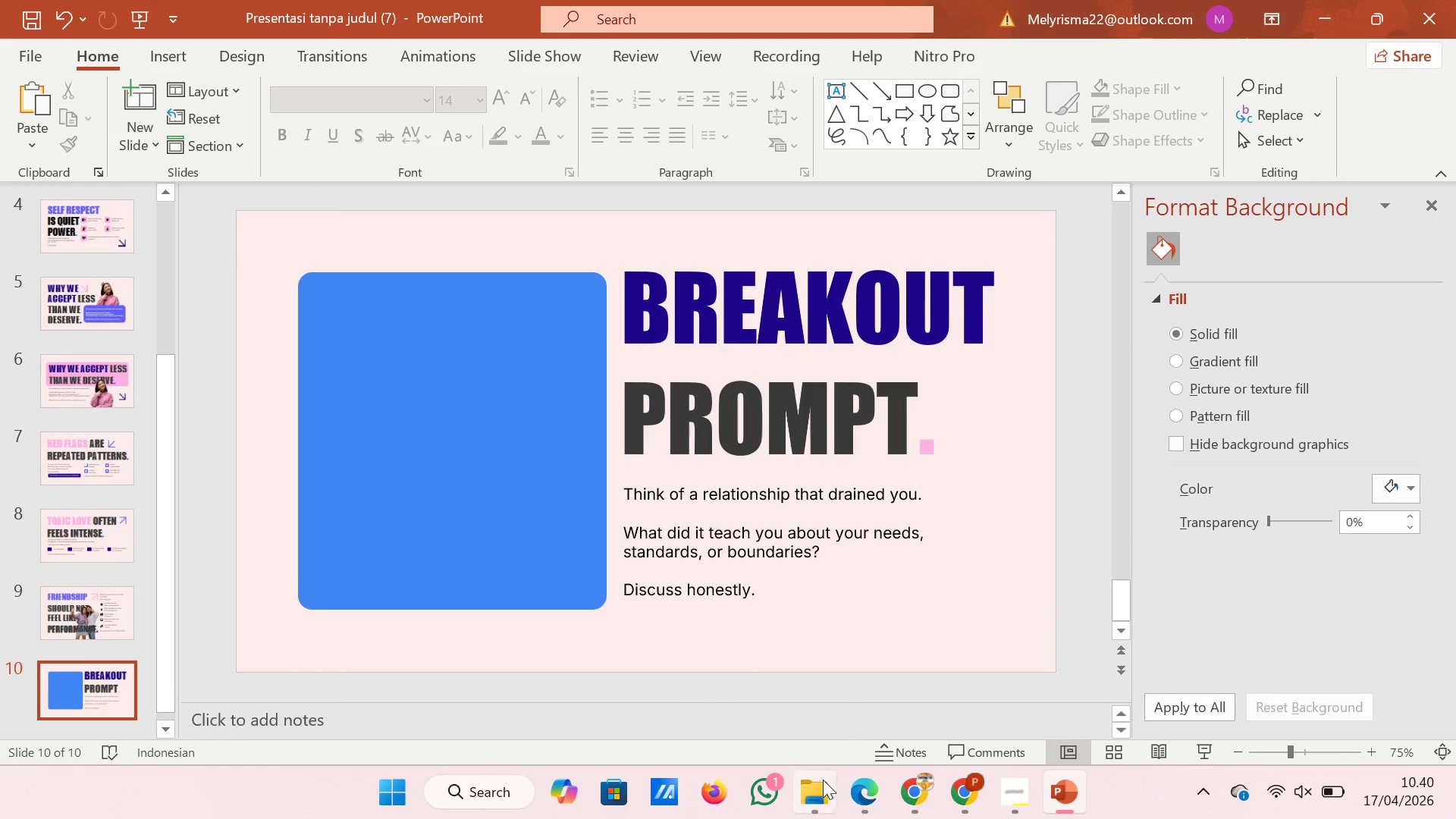 
left_click([818, 784])
 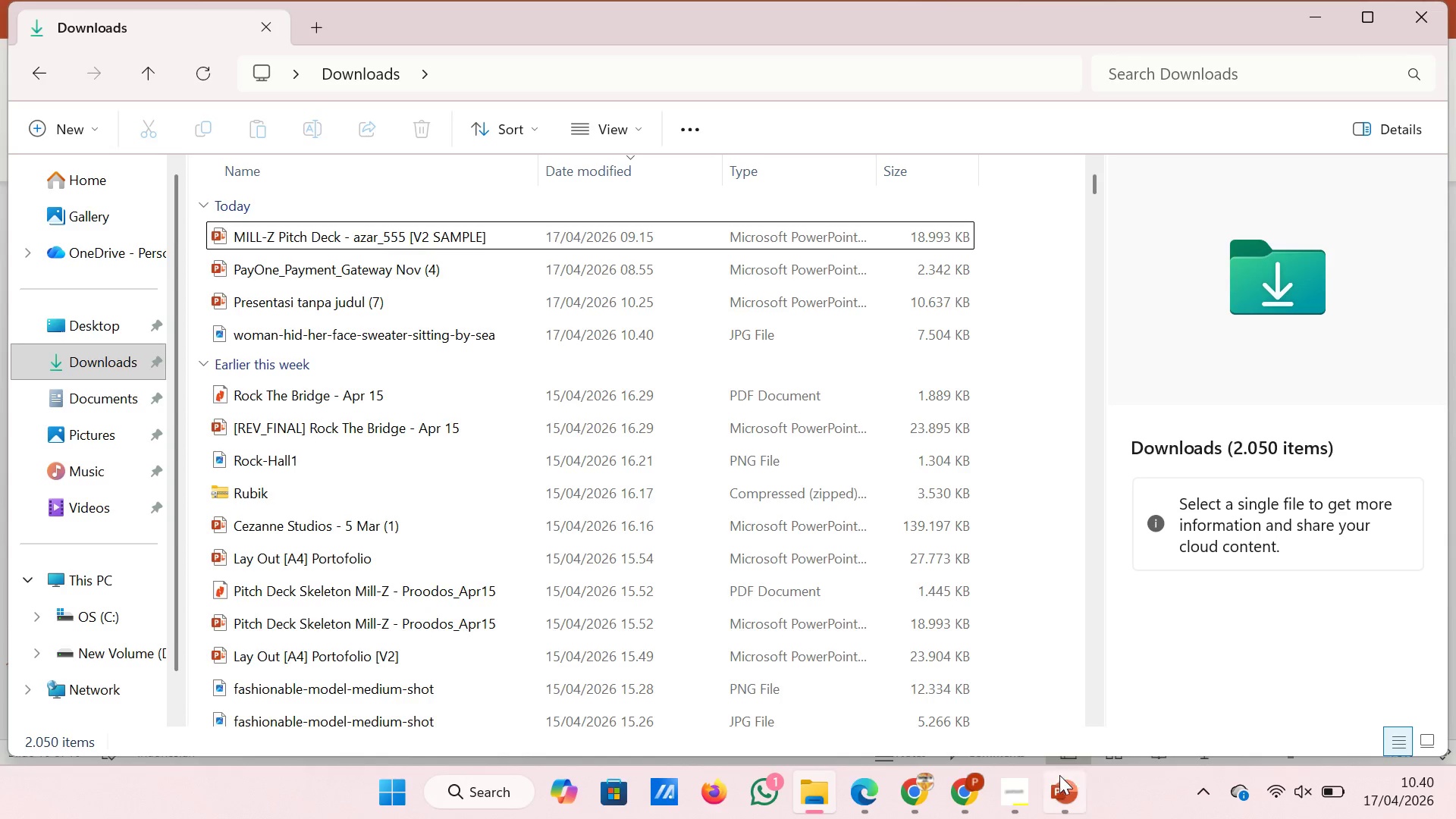 
left_click([1063, 780])
 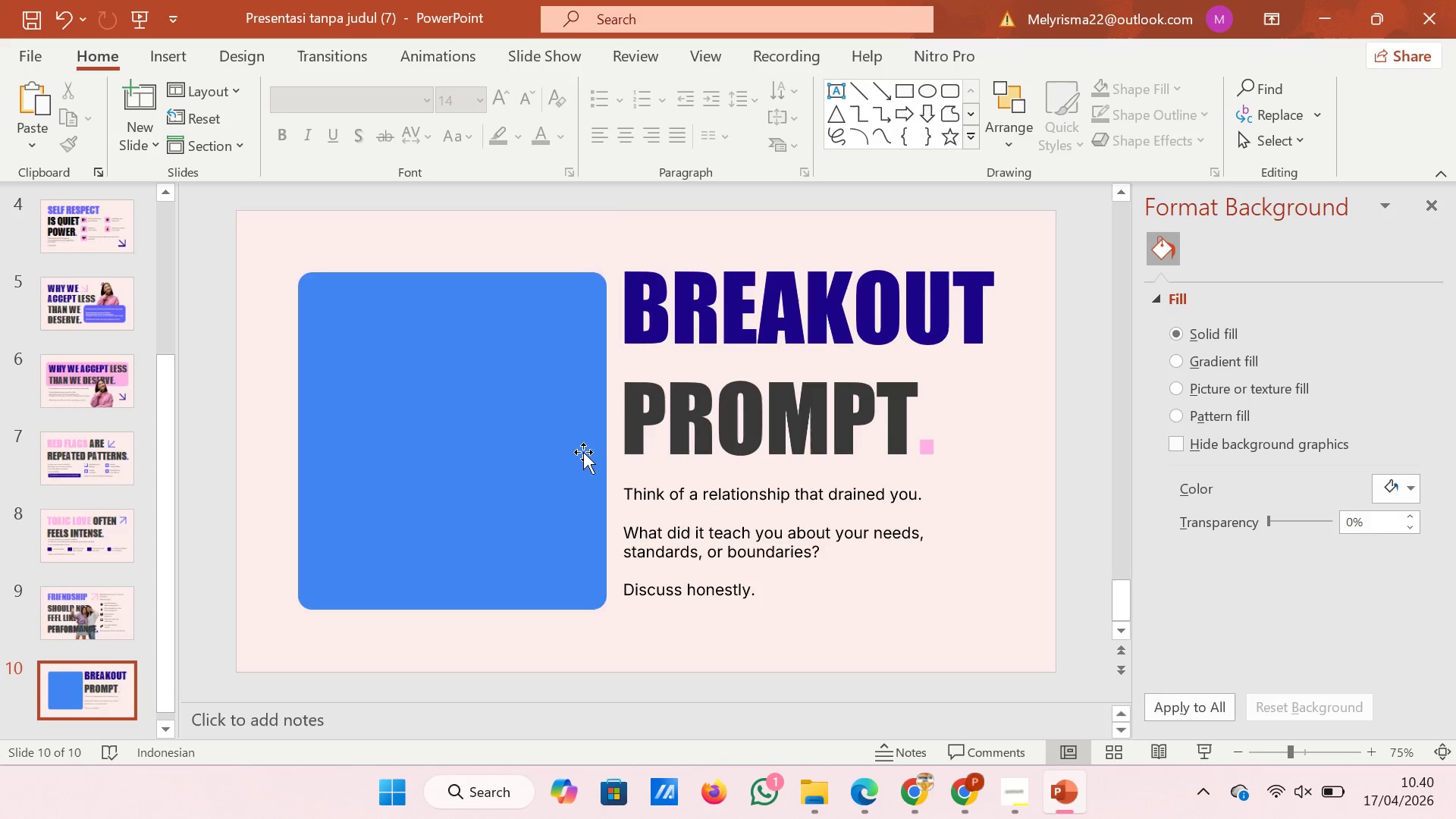 
left_click([583, 452])
 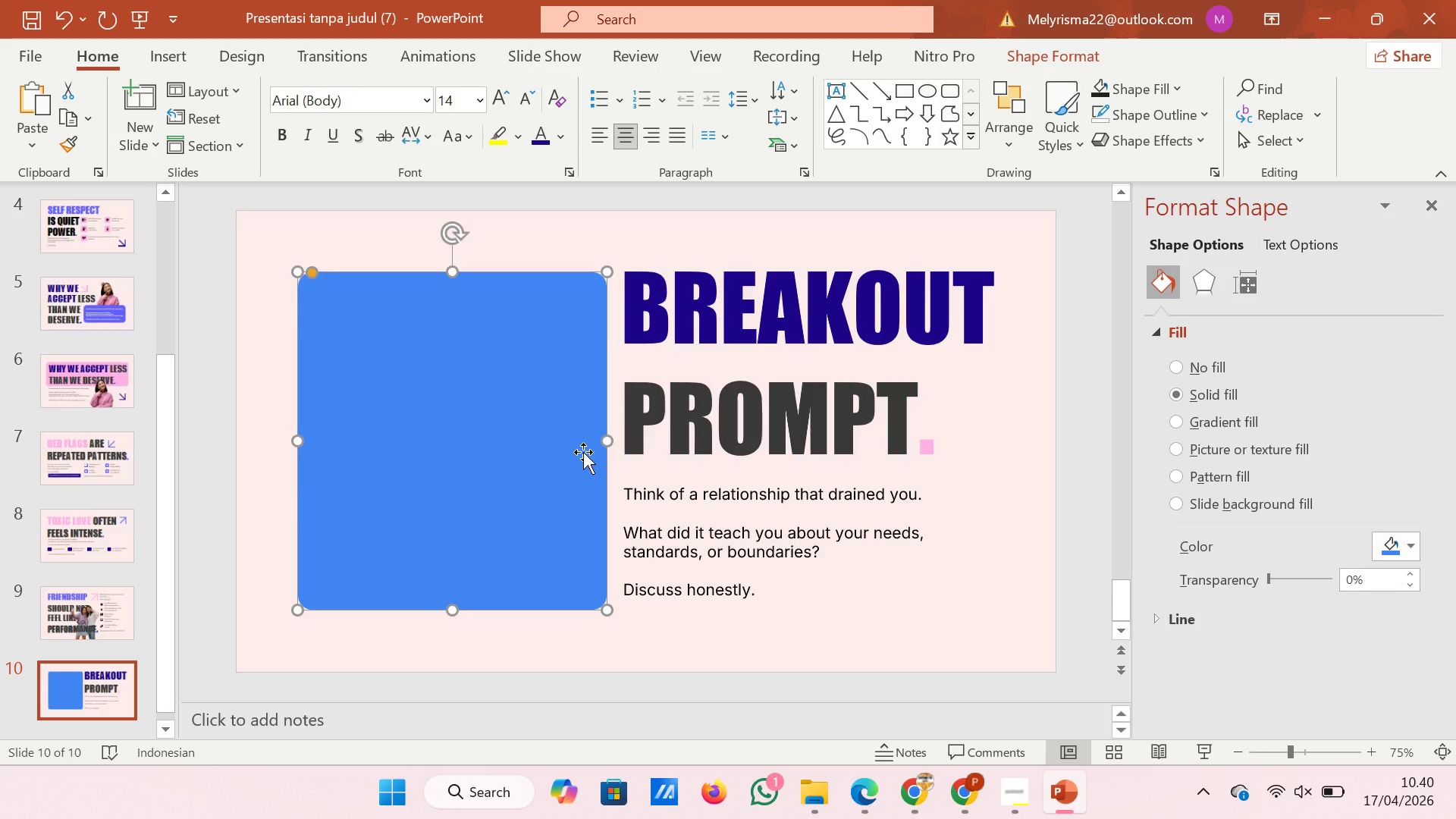 
key(Control+X)
 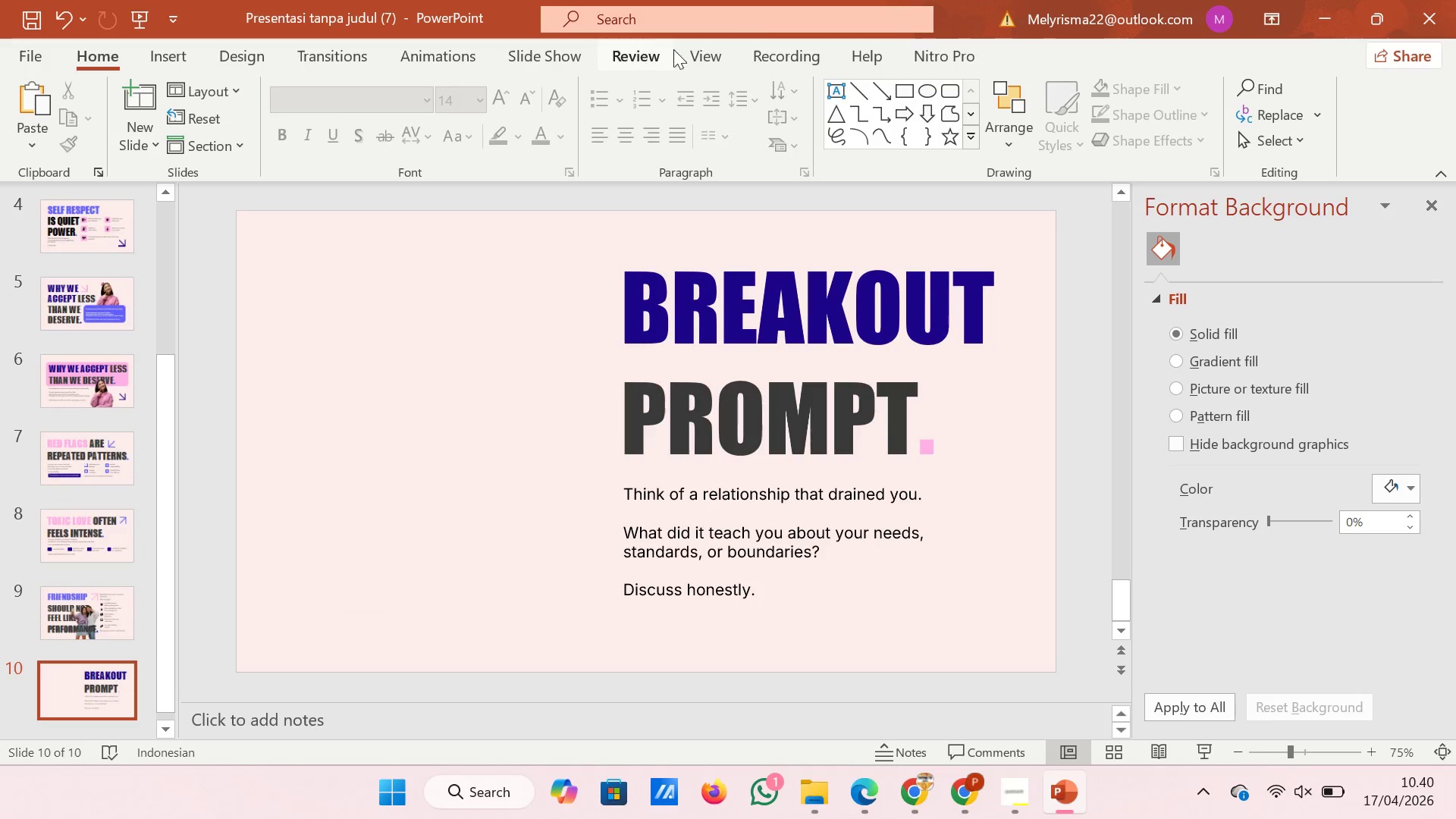 
left_click([695, 45])
 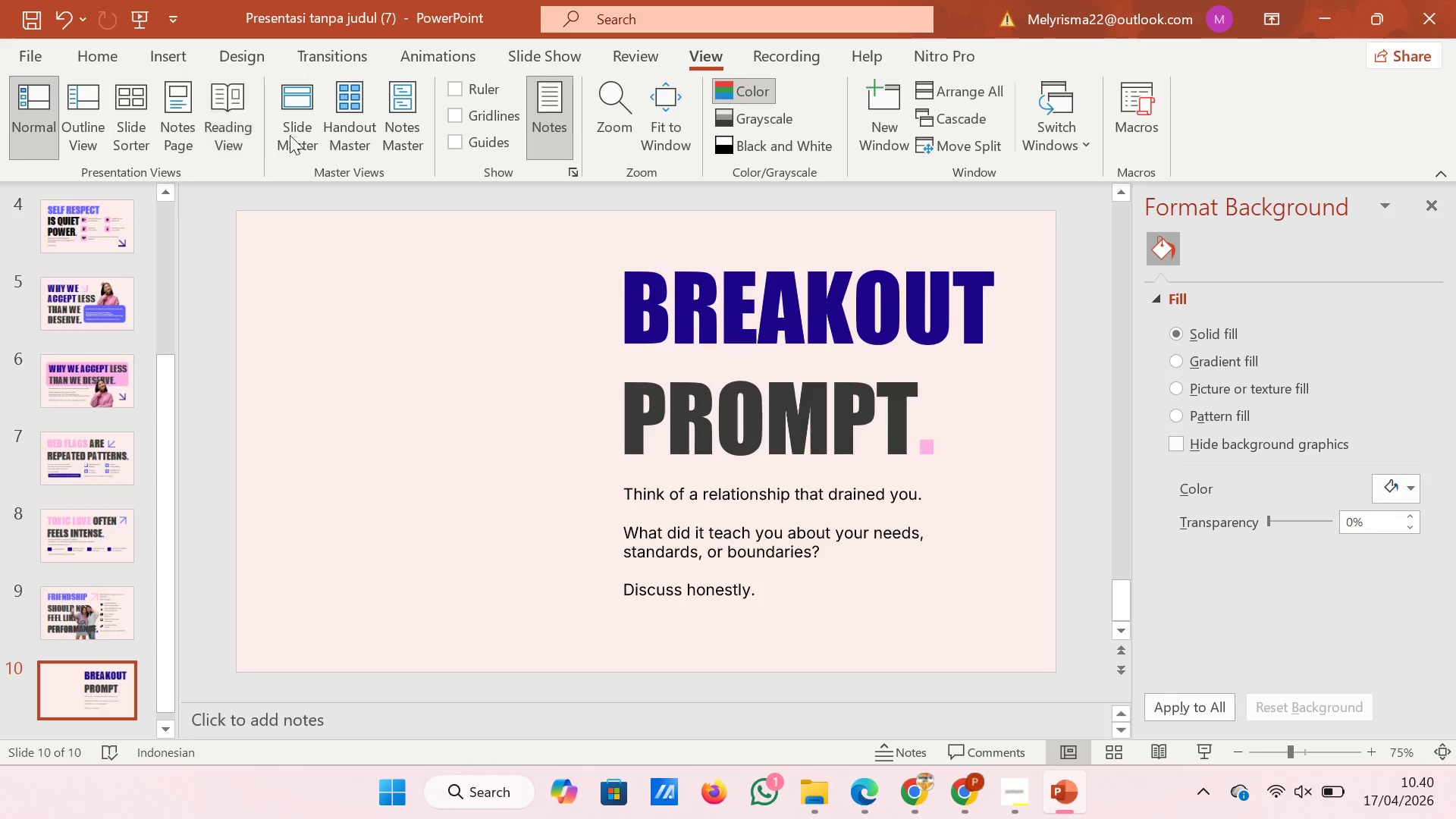 
left_click([318, 135])
 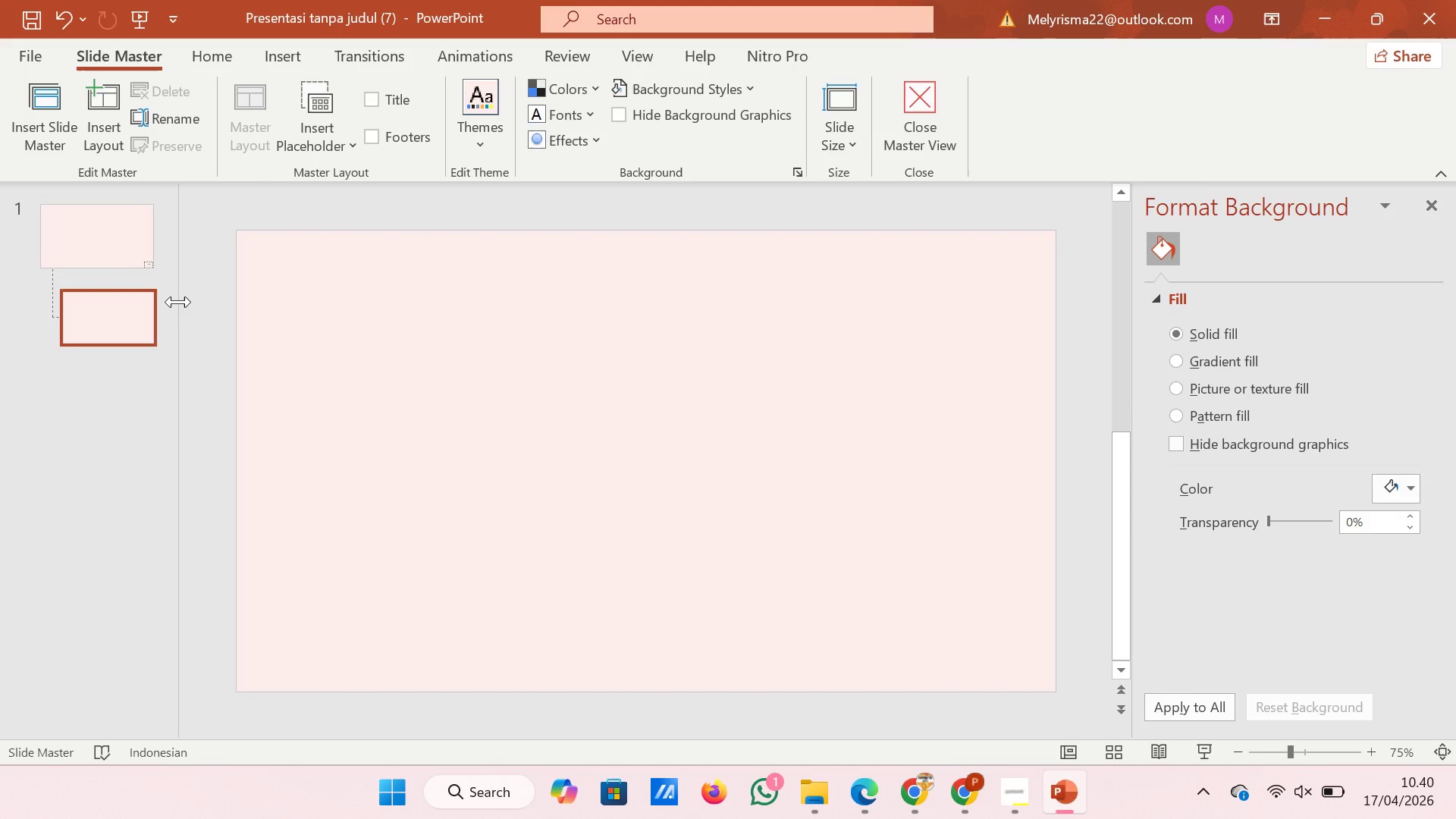 
key(Control+V)
 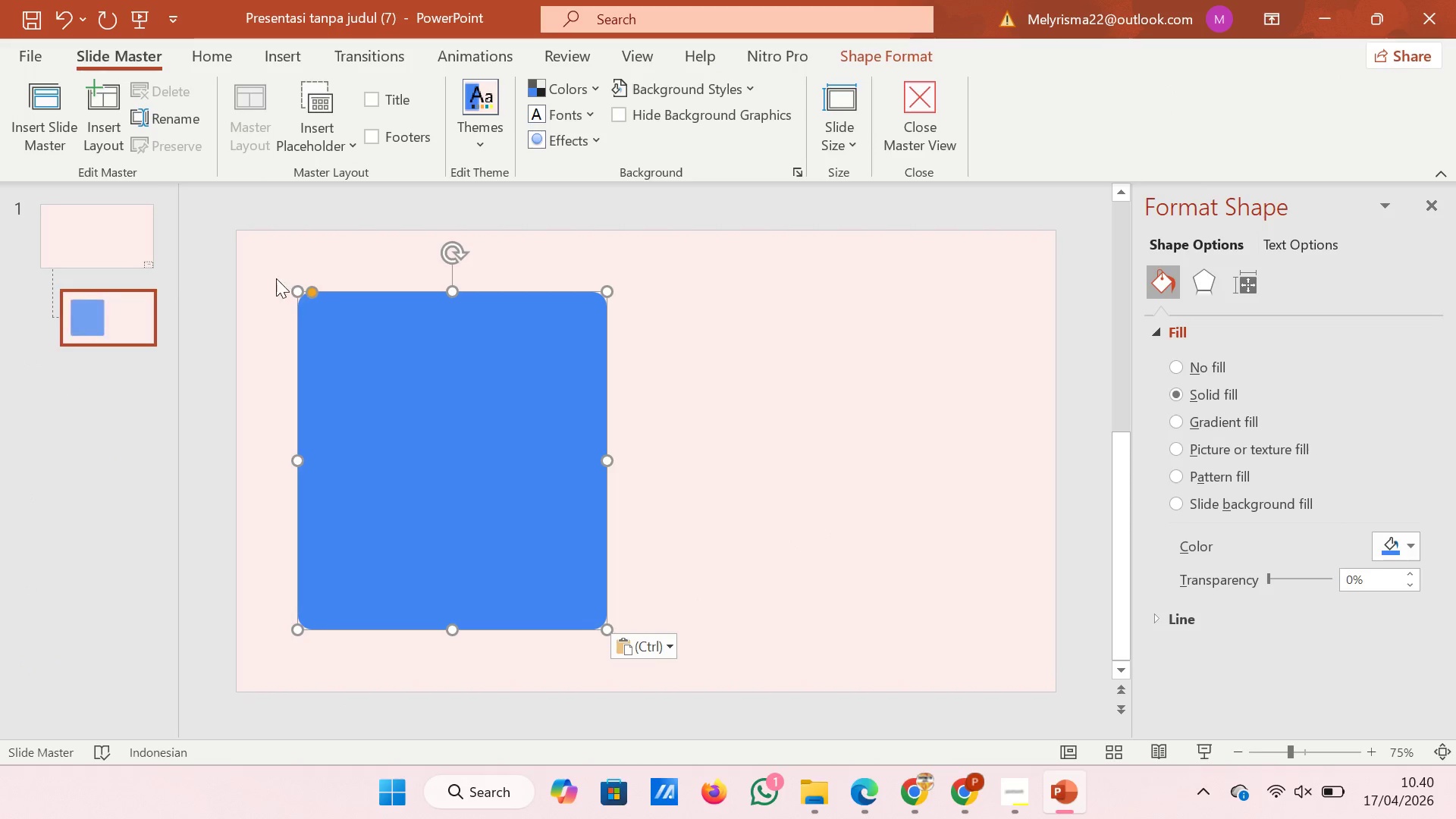 
left_click([261, 271])
 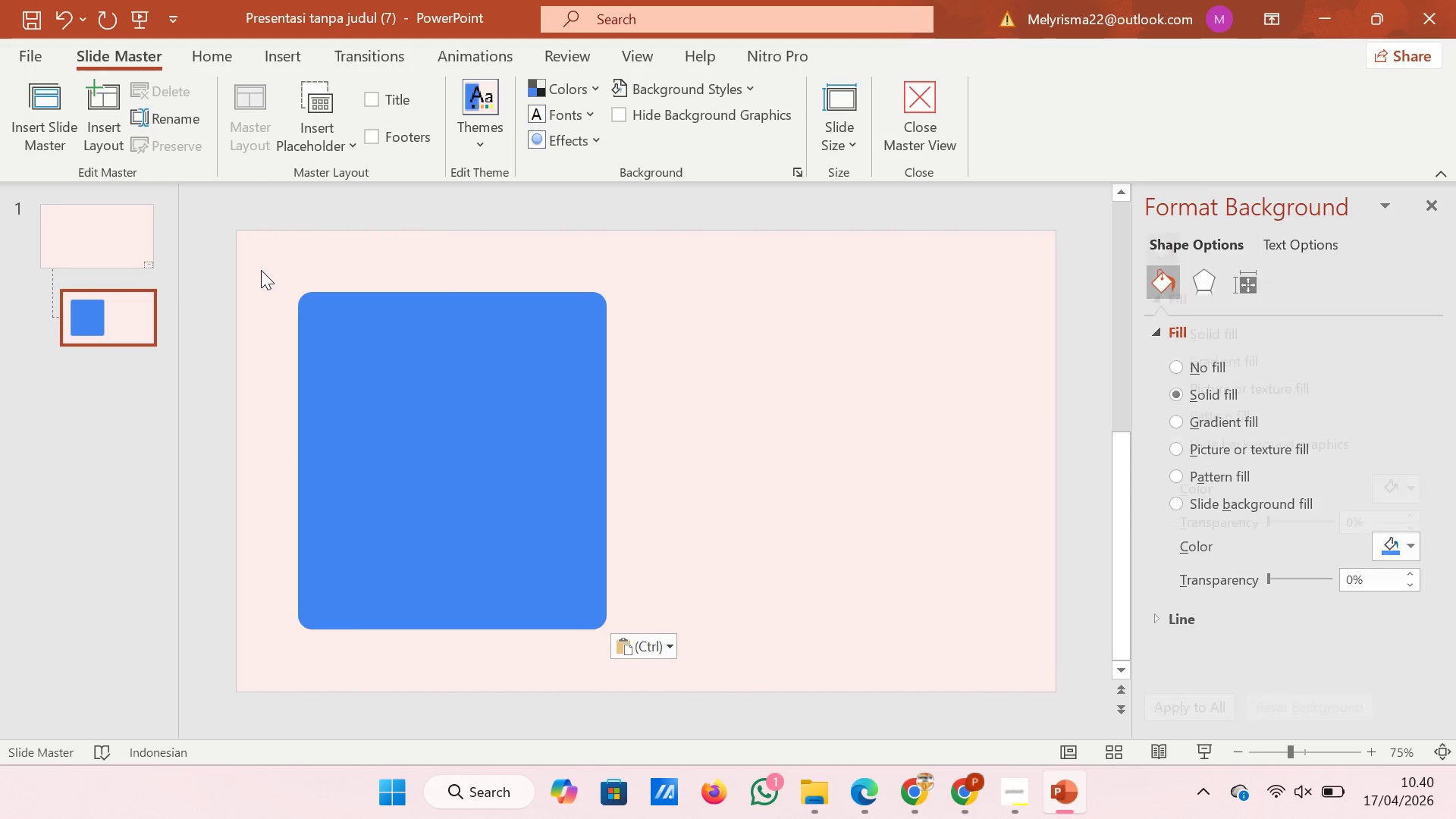 
left_click_drag(start_coordinate=[261, 270], to_coordinate=[653, 650])
 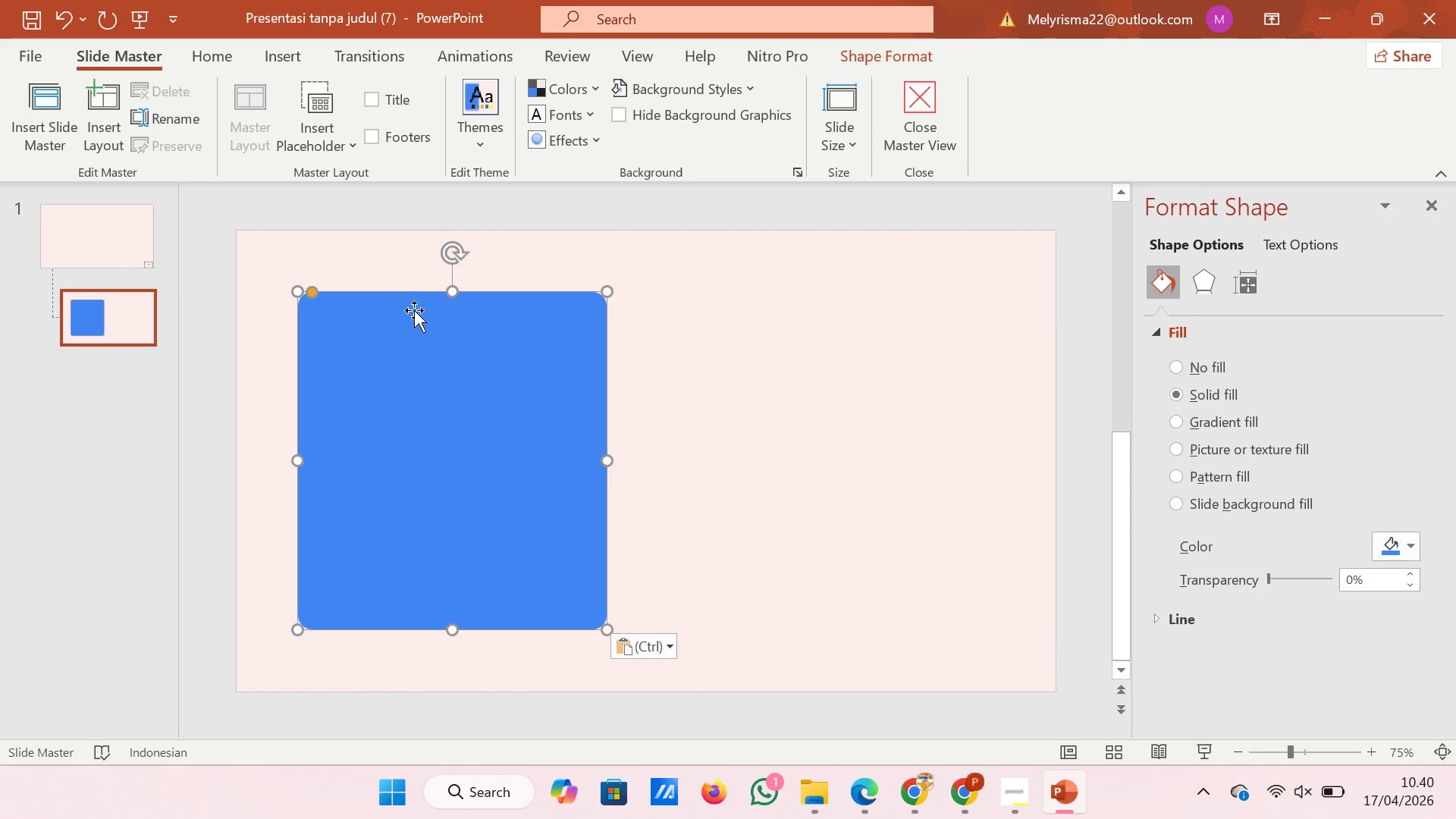 
left_click([332, 145])
 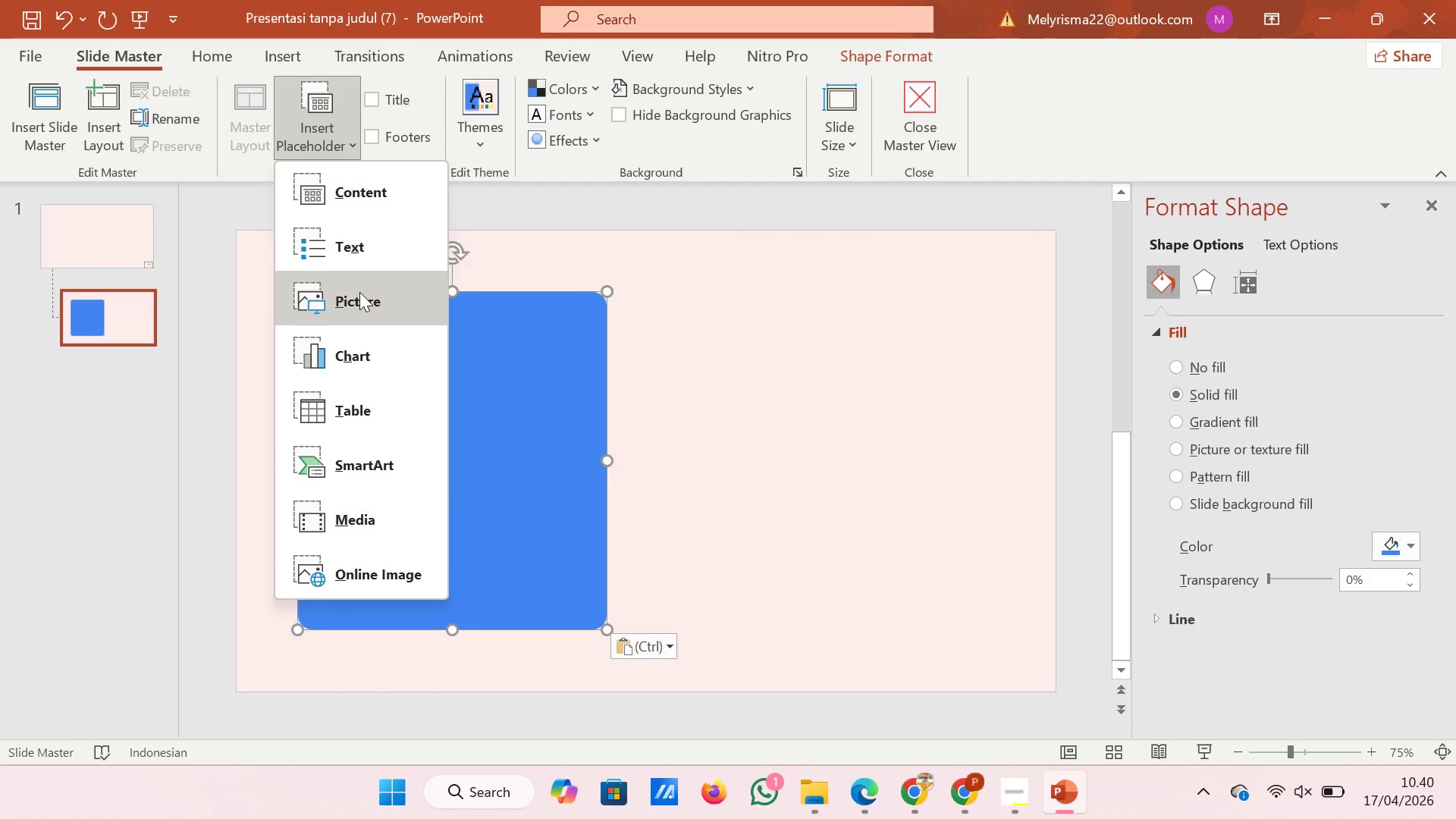 
left_click([362, 309])
 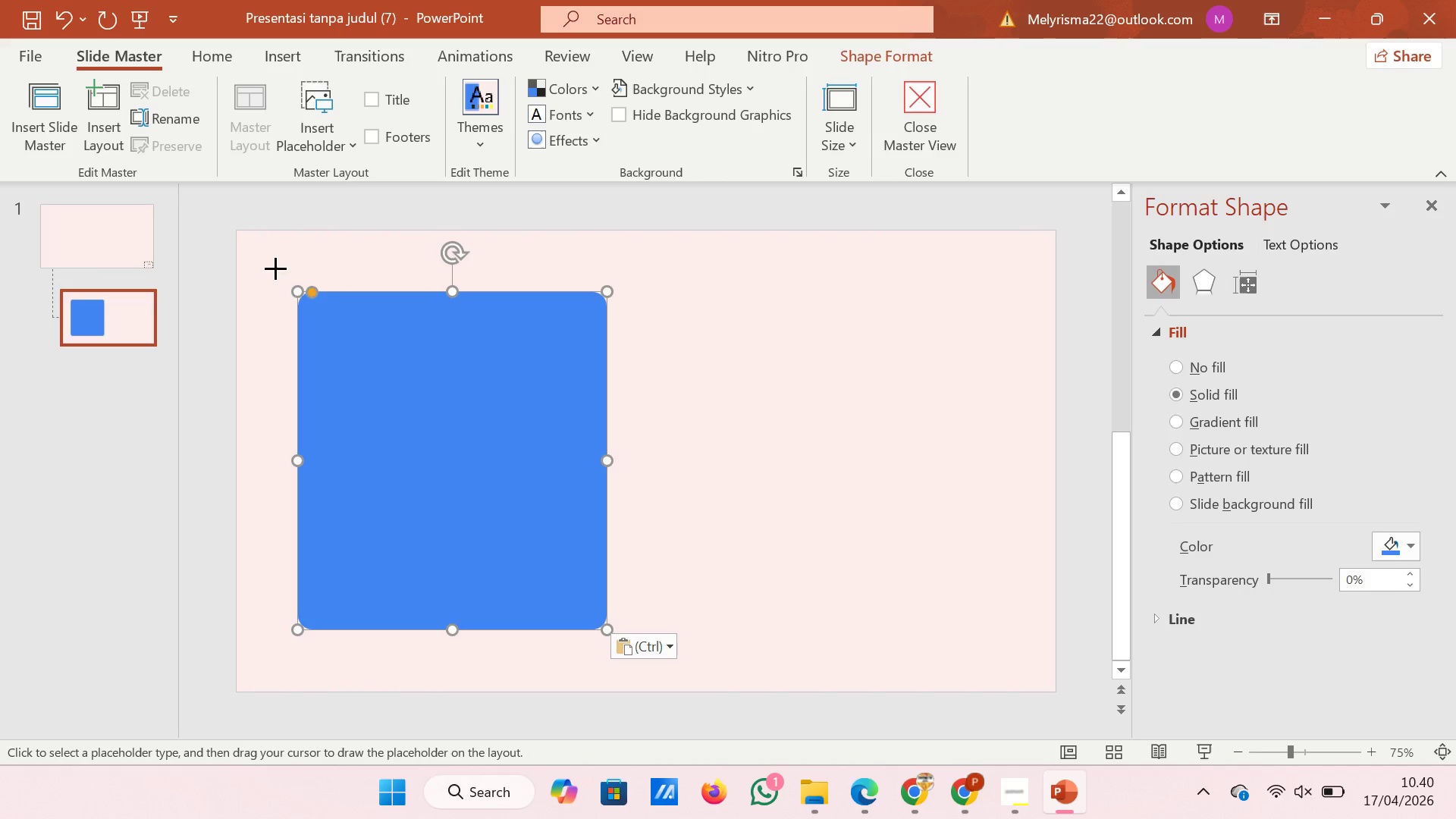 
left_click_drag(start_coordinate=[275, 268], to_coordinate=[623, 651])
 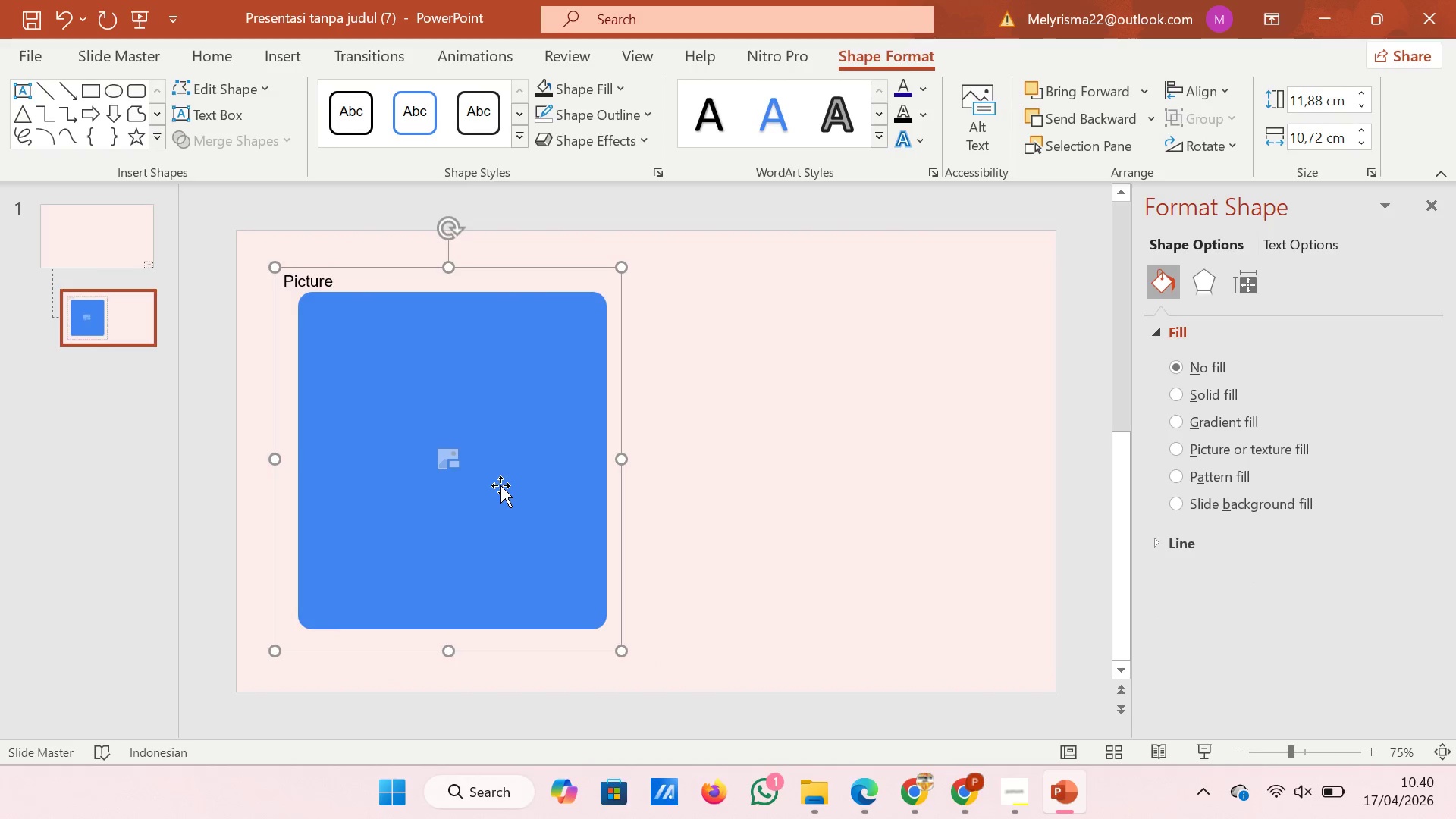 
right_click([500, 485])
 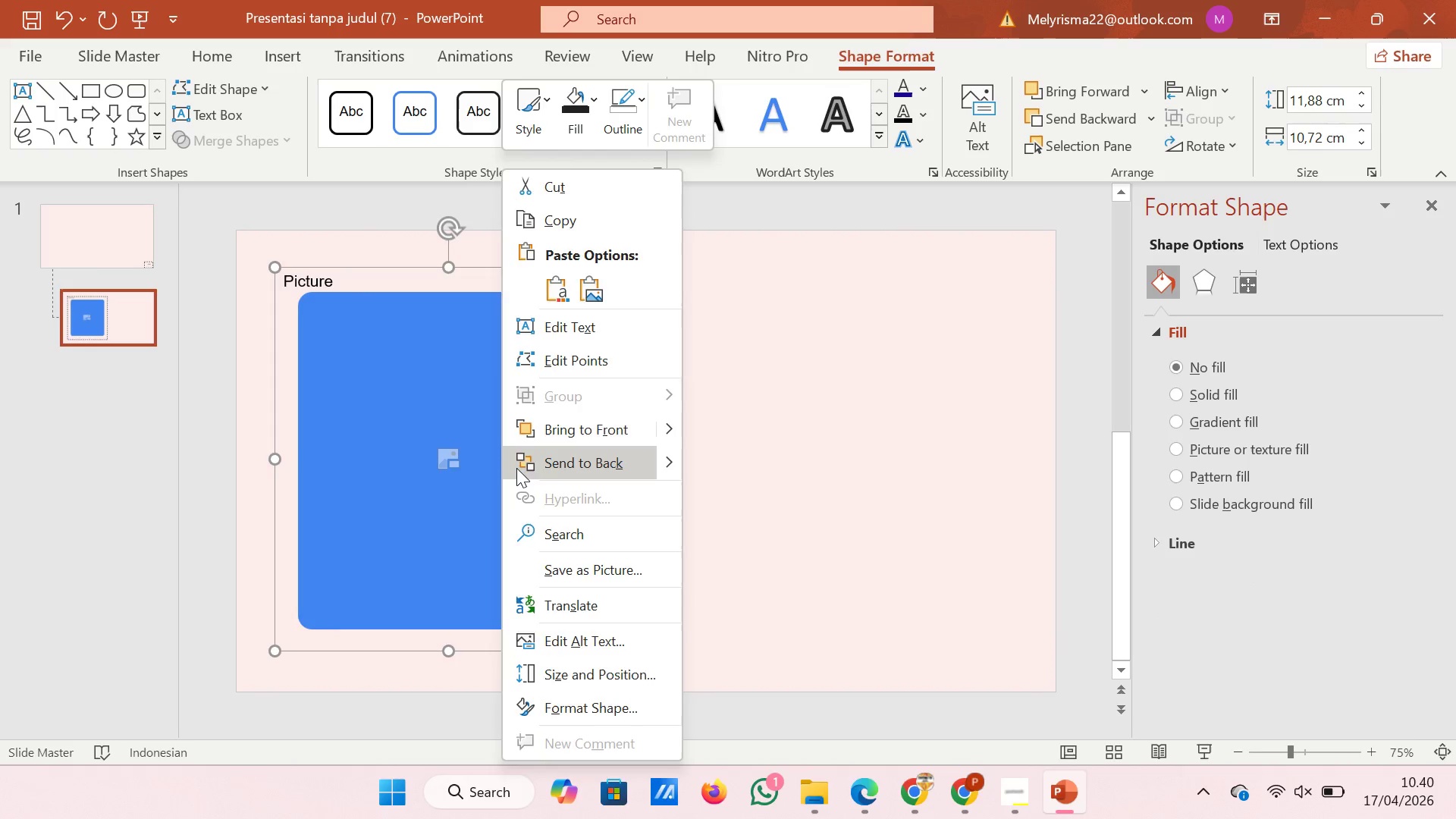 
left_click([516, 468])
 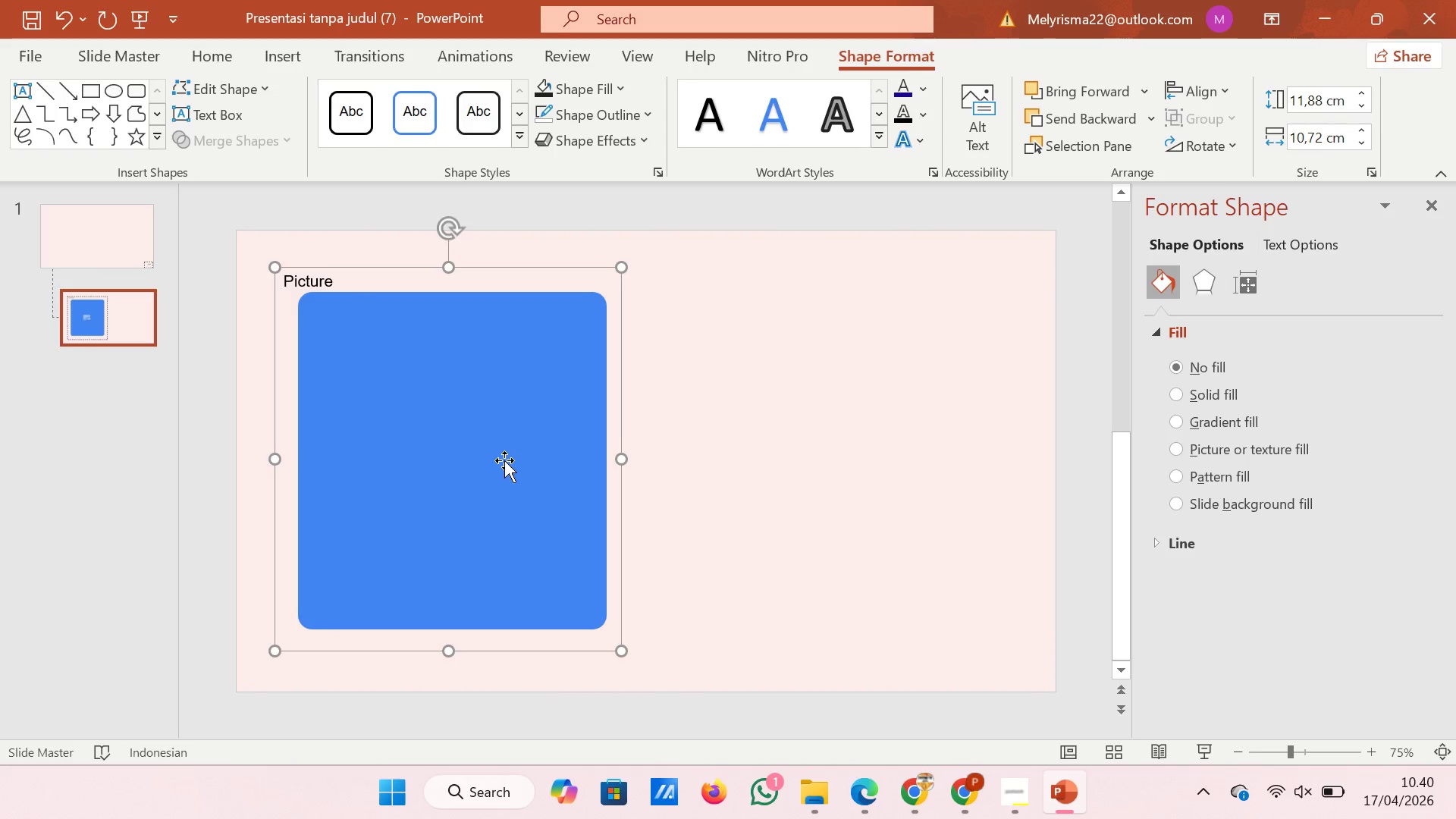 
hold_key(key=ShiftLeft, duration=0.75)
left_click([504, 460])
 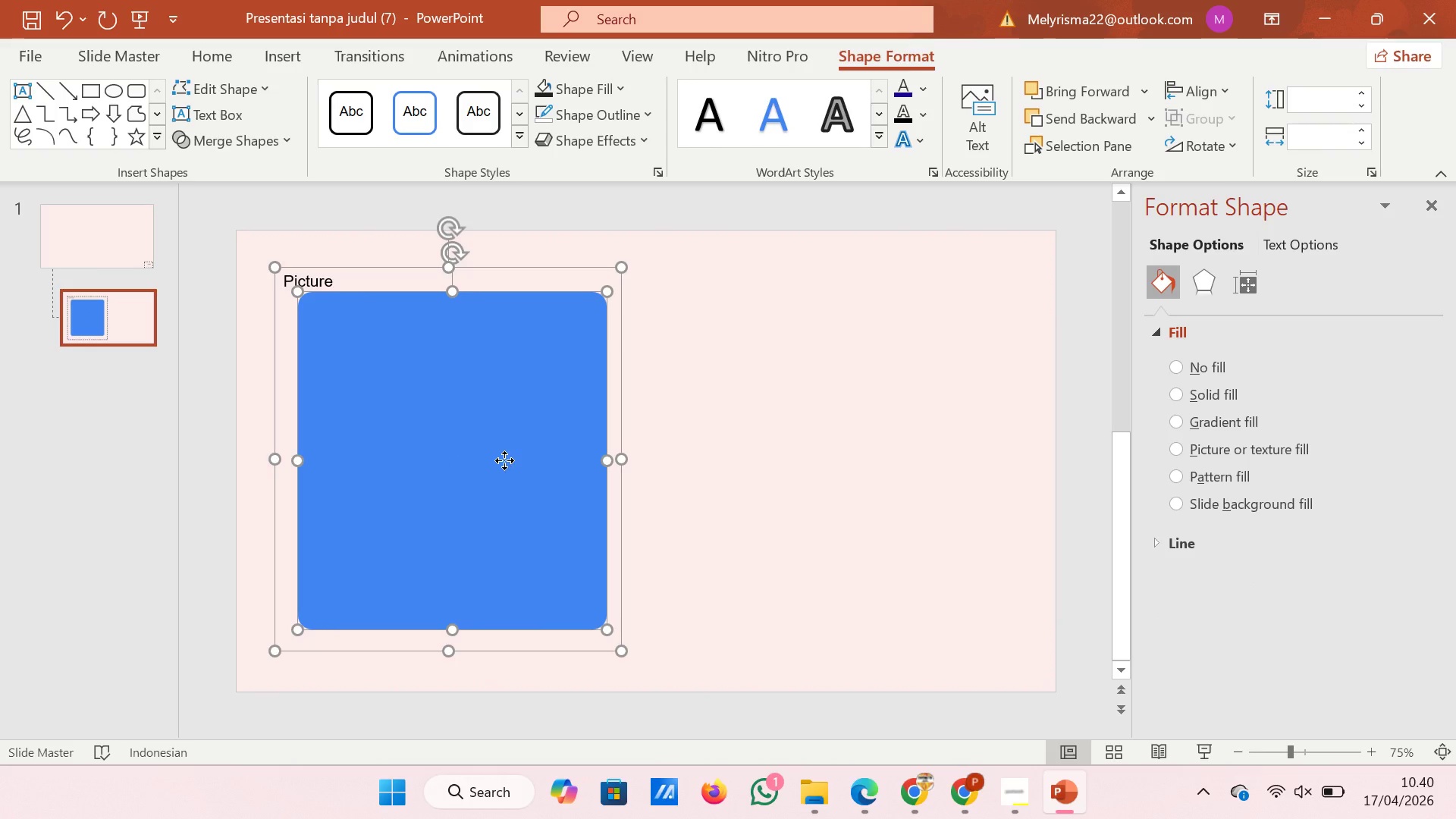 
right_click([504, 460])
 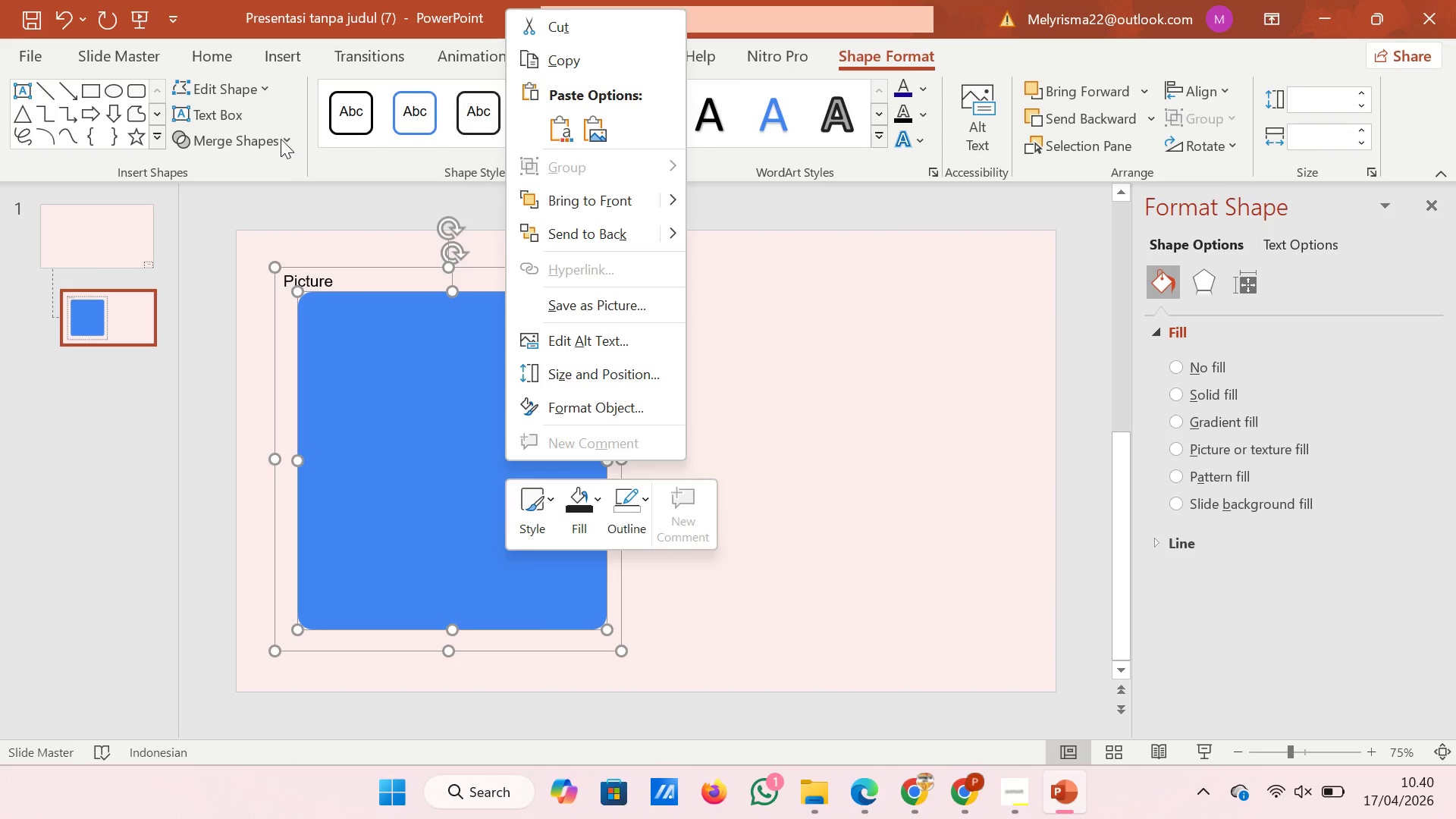 
left_click([281, 136])
 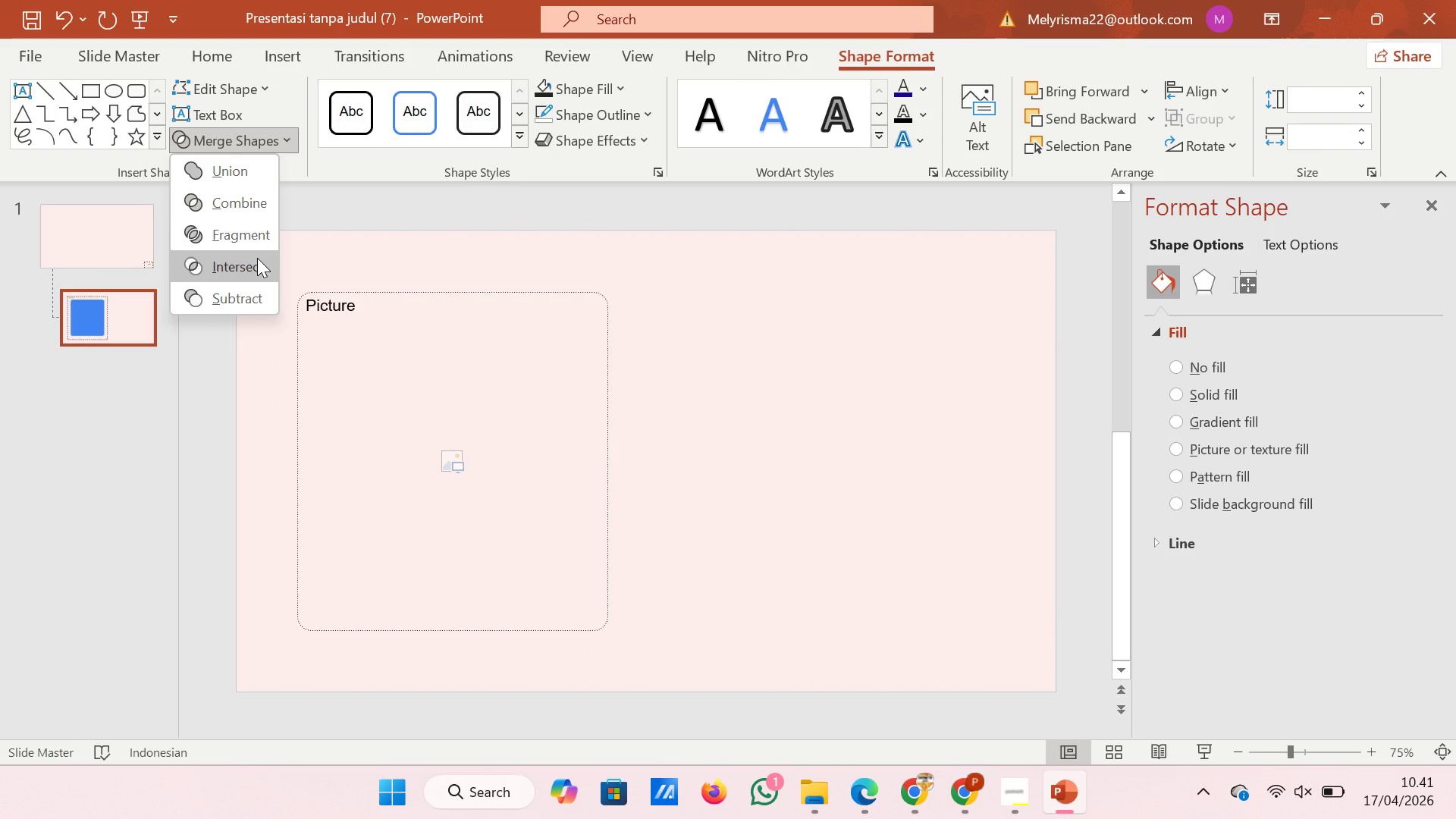 
left_click([257, 258])
 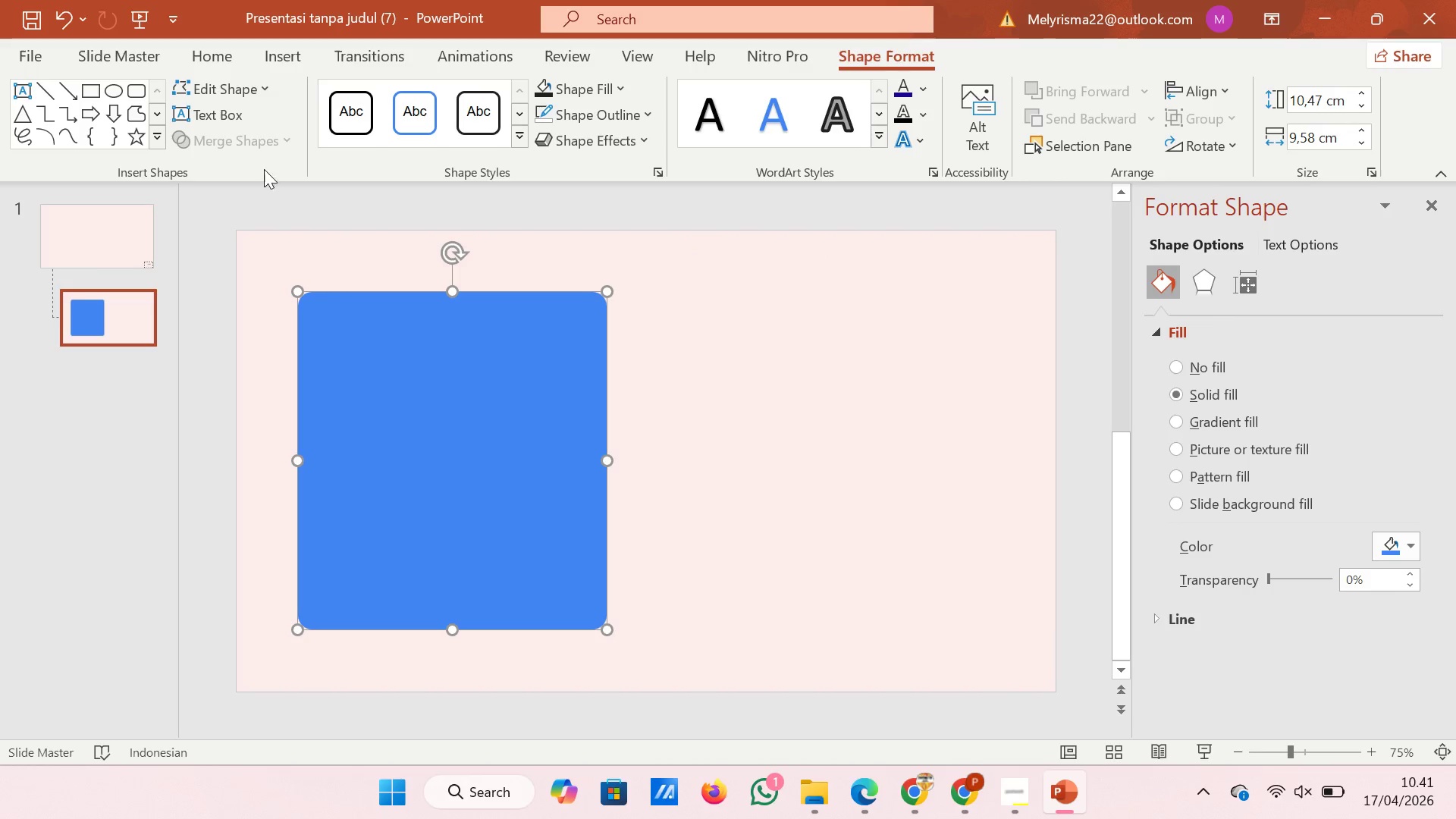 
left_click([378, 331])
 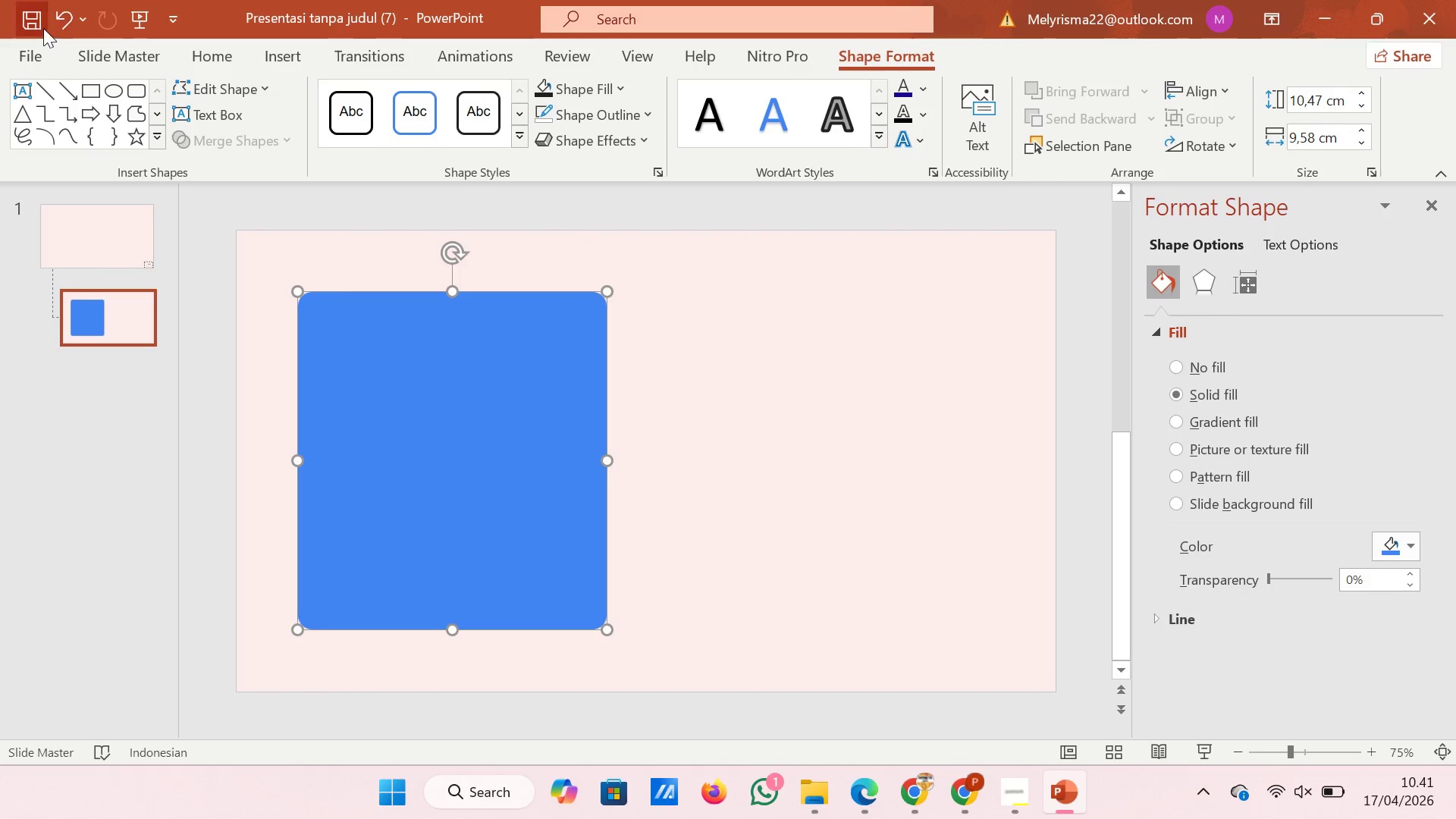 
left_click([53, 18])
 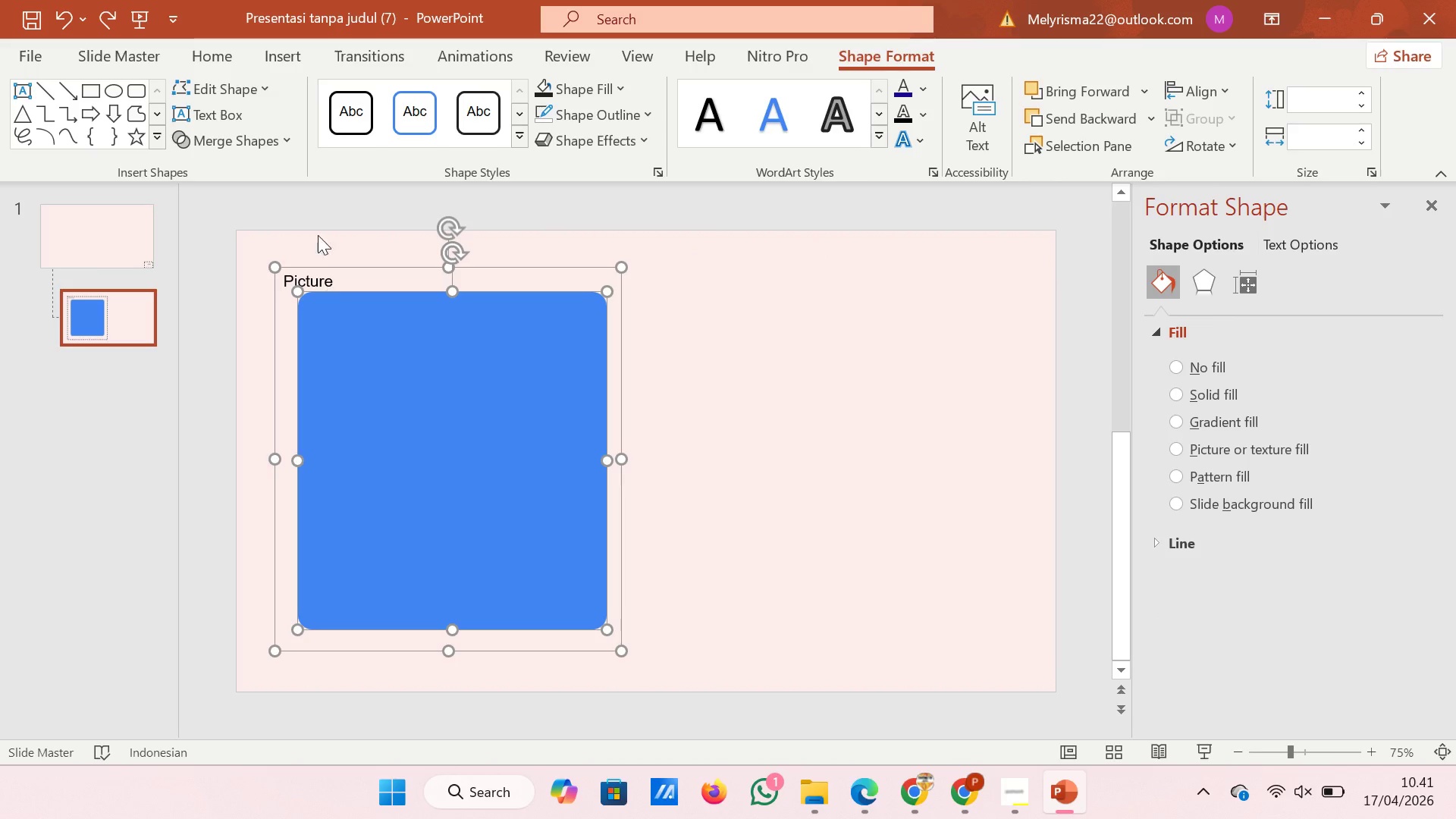 
left_click([269, 142])
 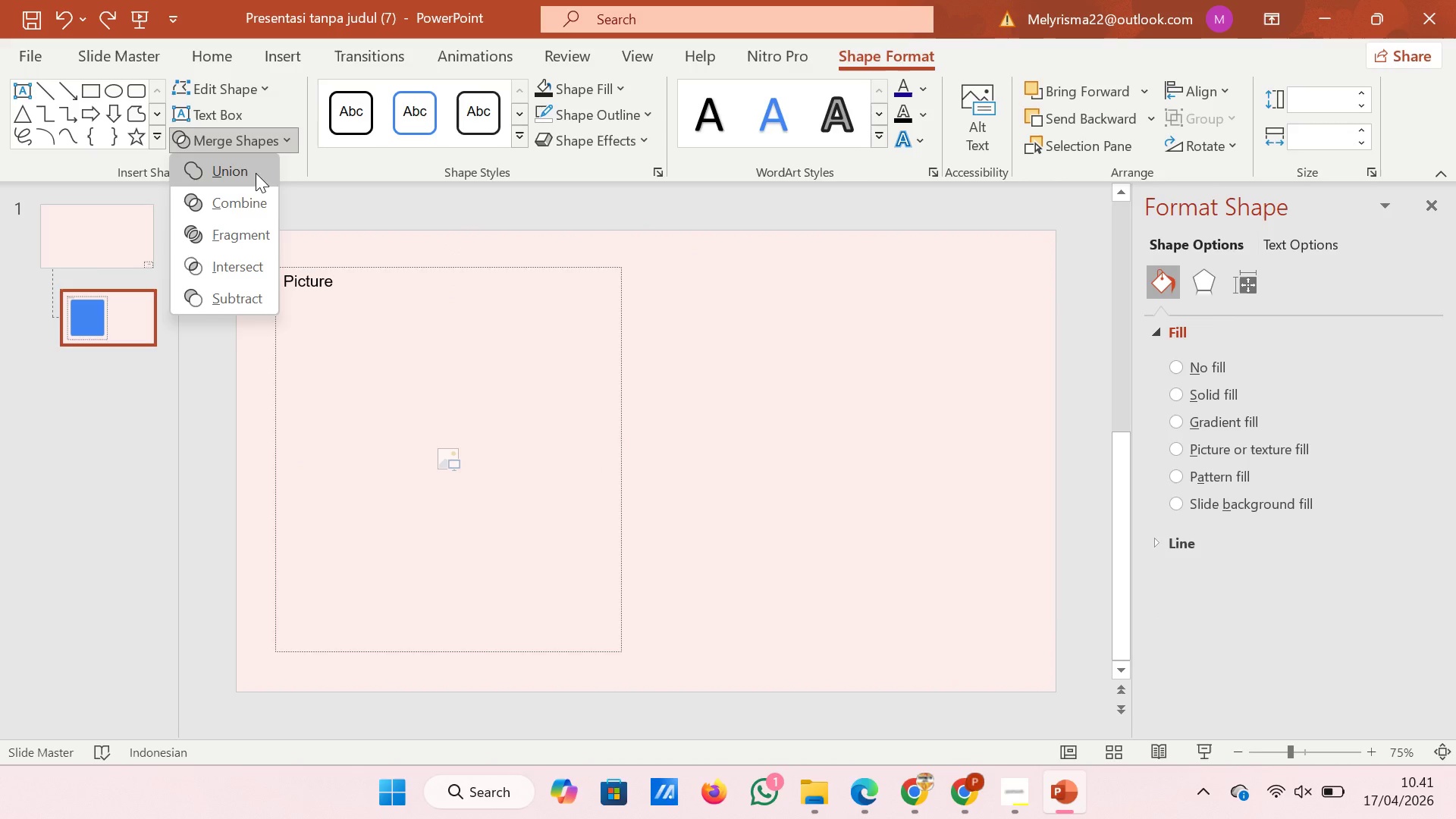 
mouse_move([249, 279])
 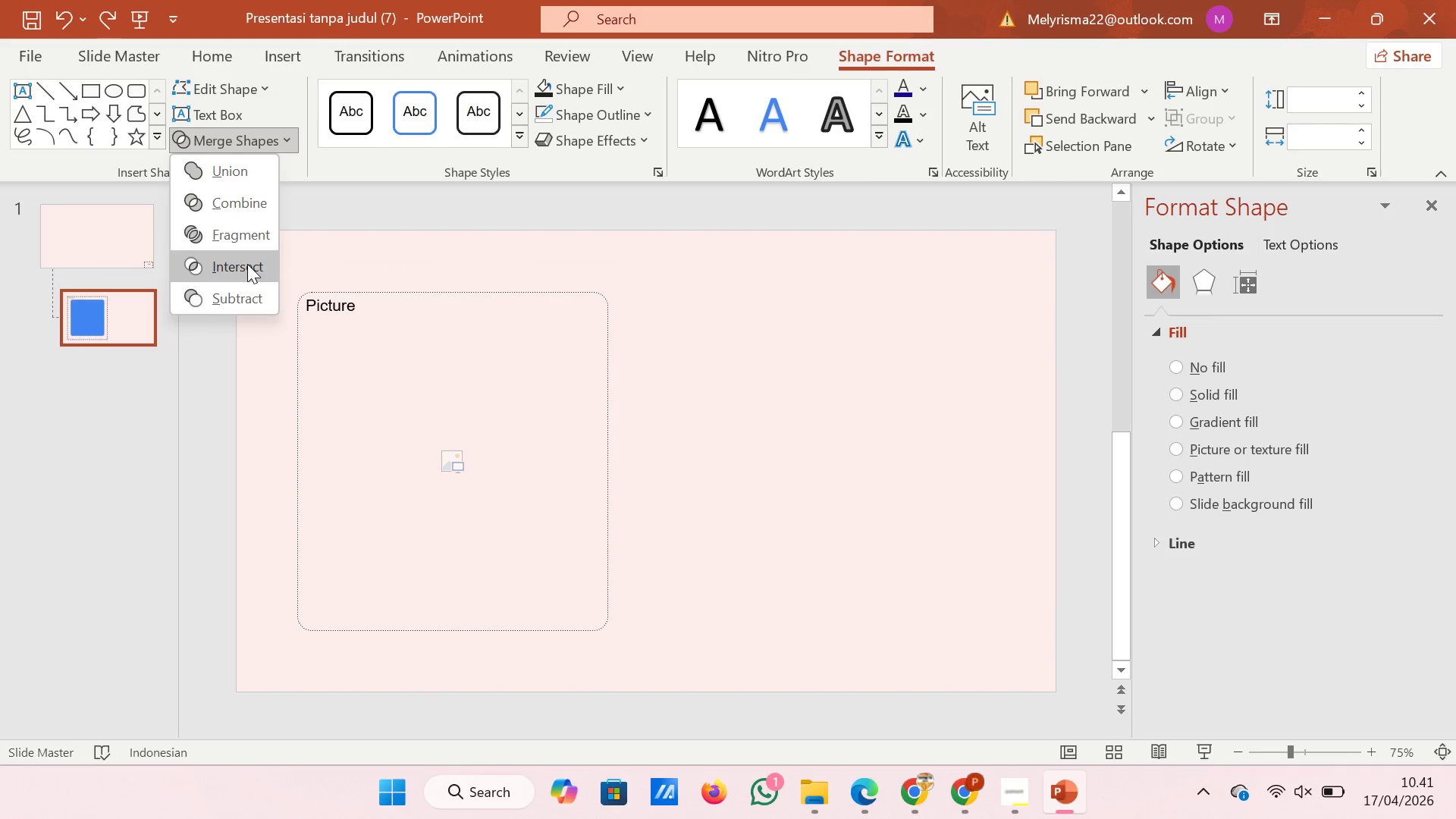 
left_click([247, 264])
 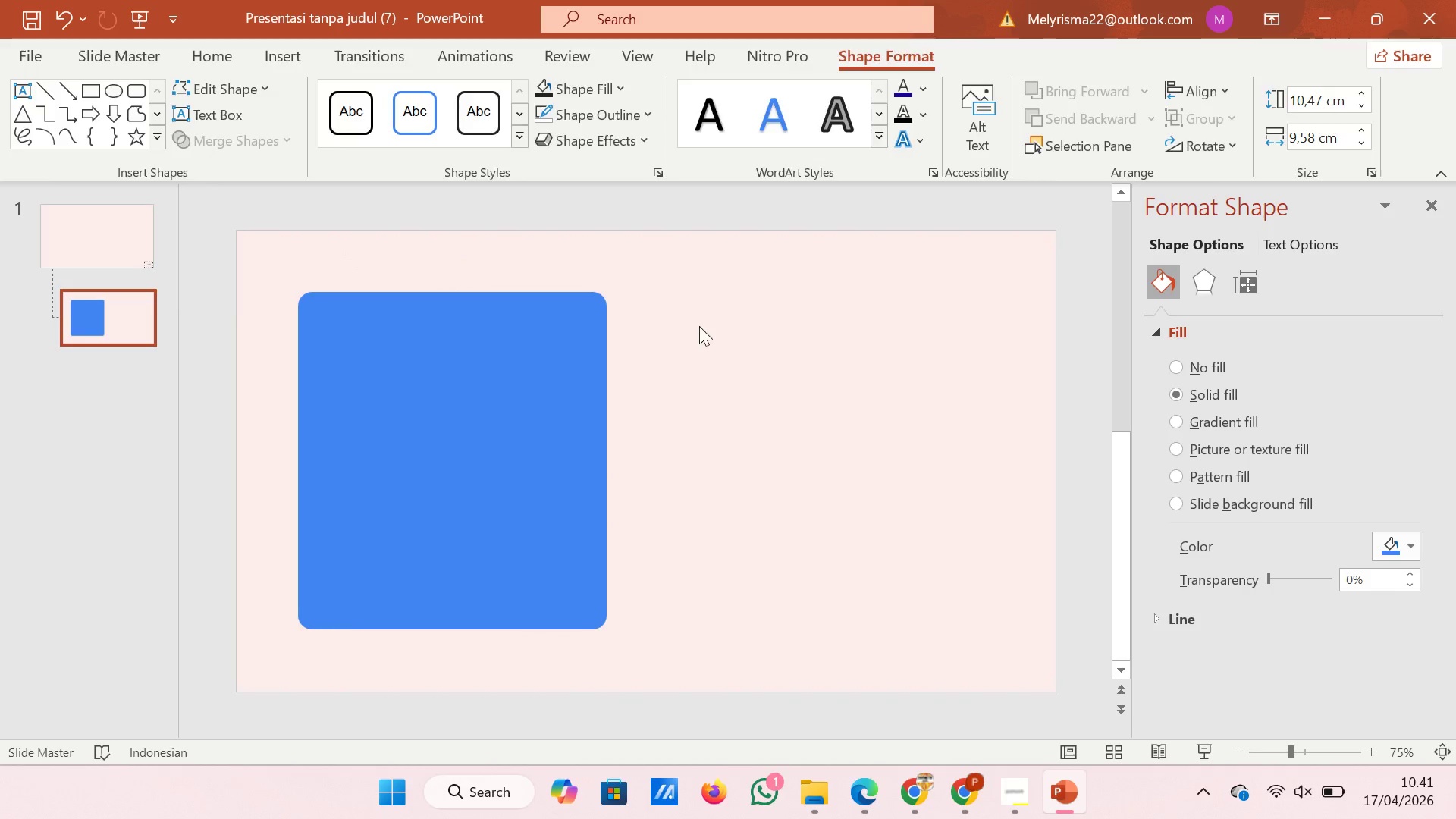 
double_click([437, 350])
 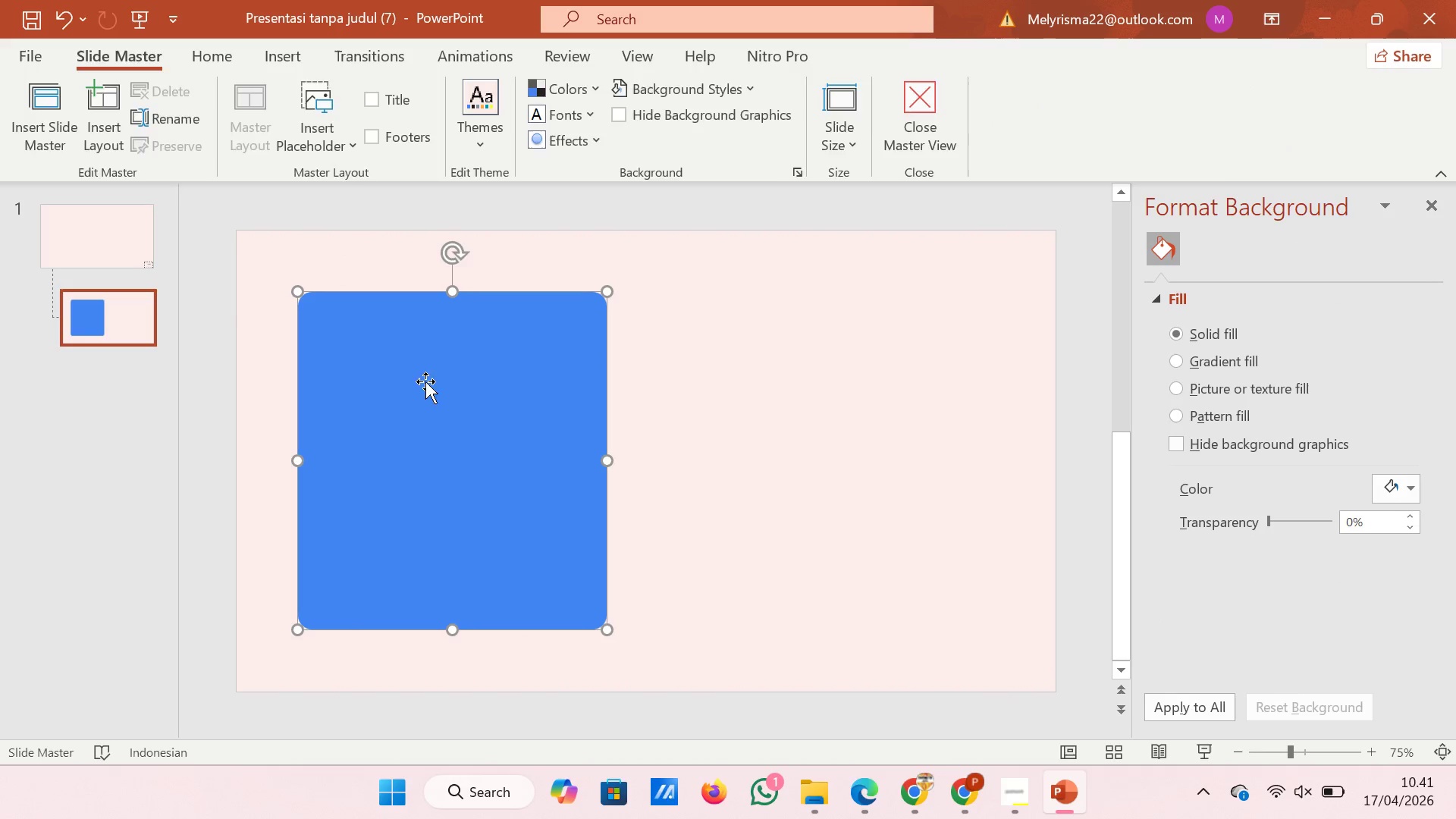 
left_click_drag(start_coordinate=[425, 381], to_coordinate=[715, 391])
 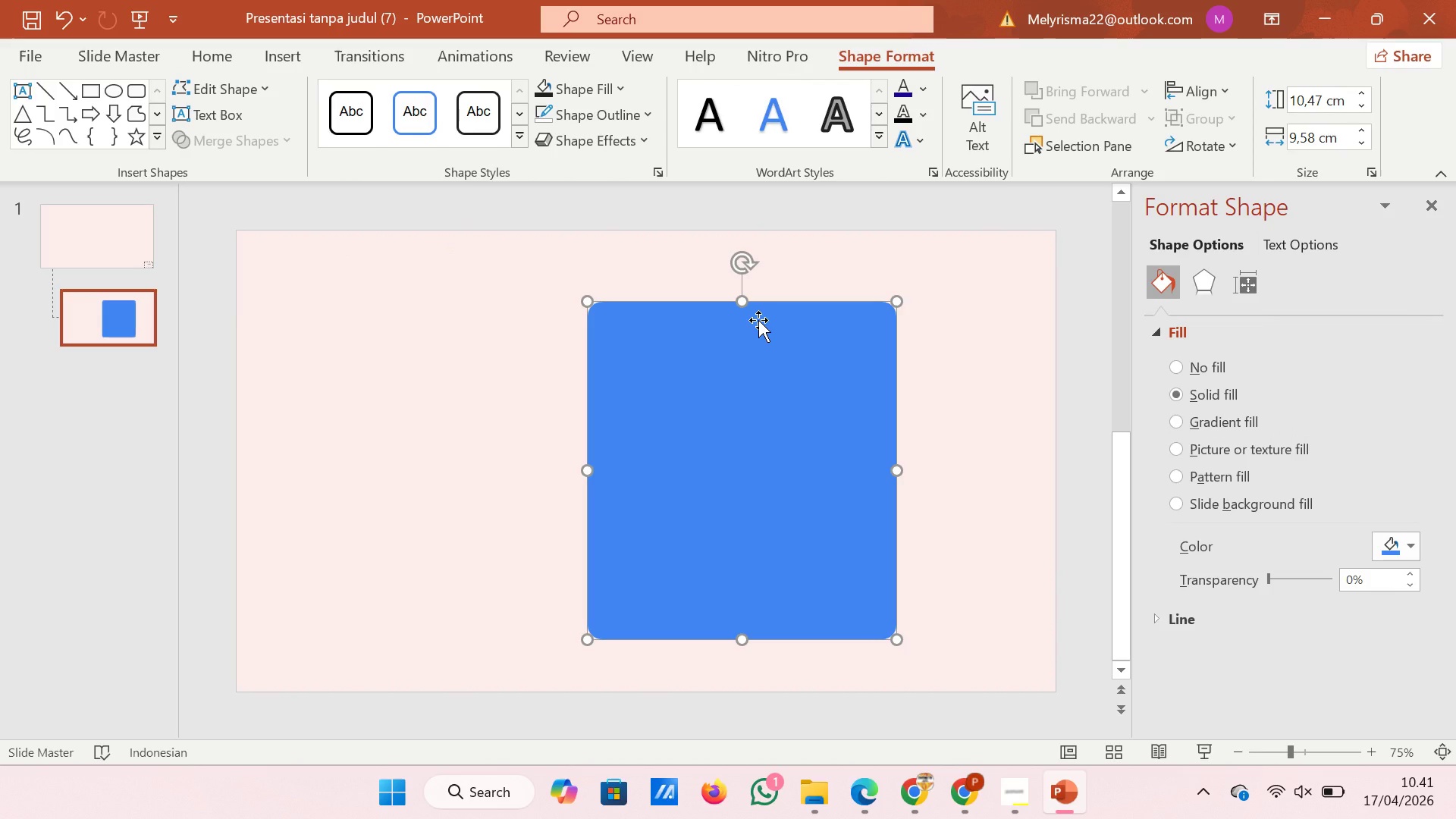 
key(Control+Z)
 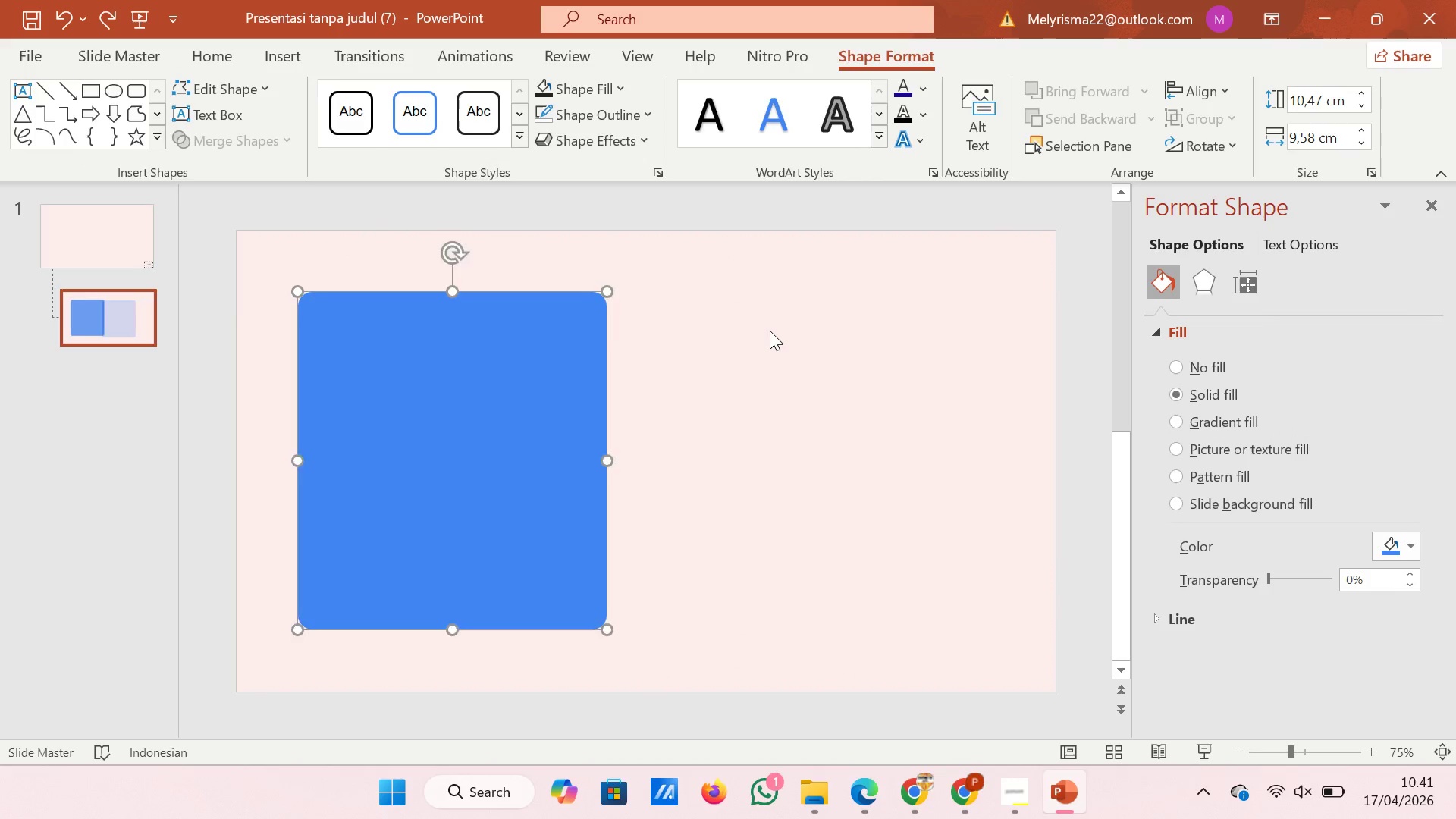 
left_click([770, 331])
 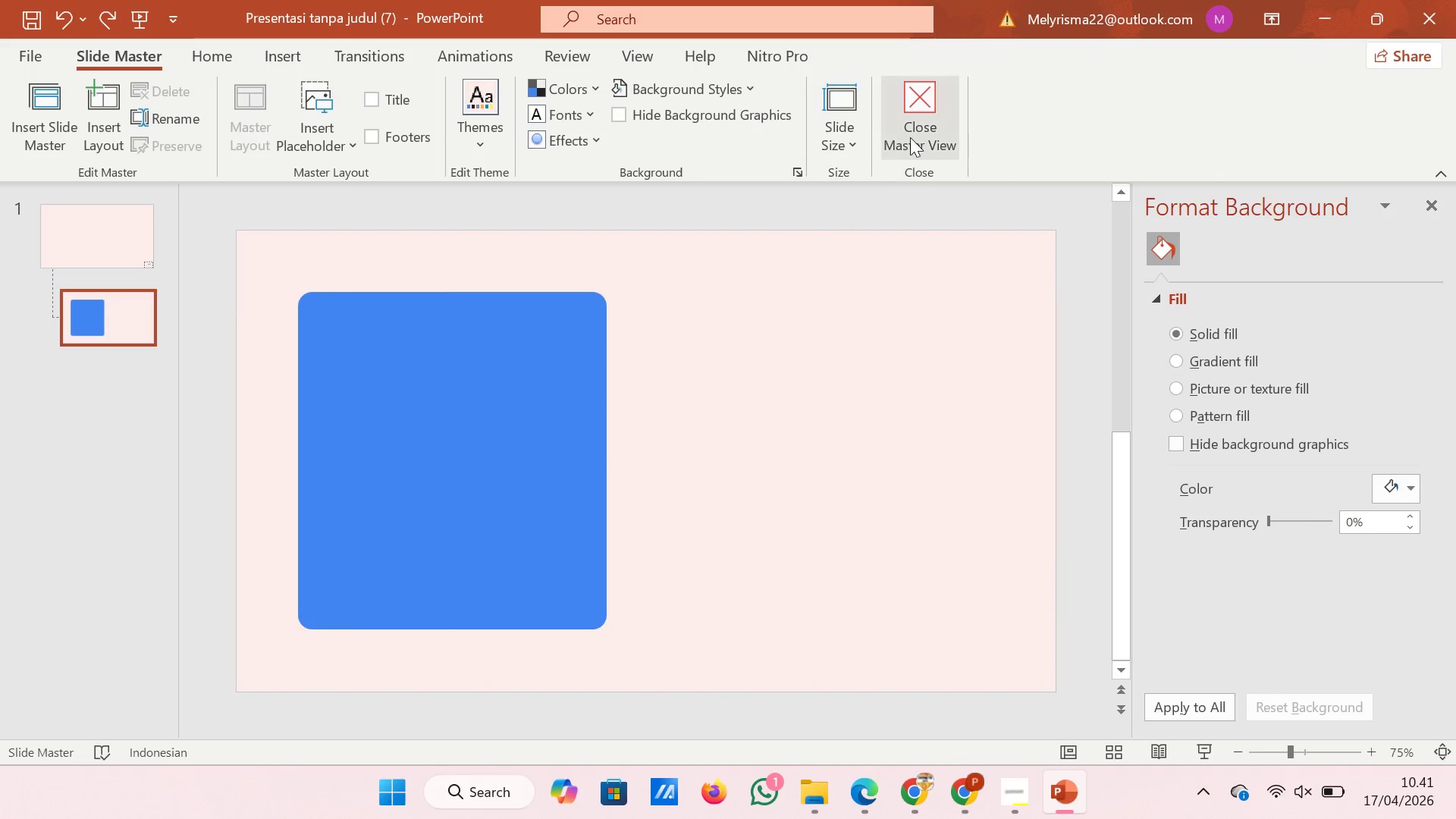 
mouse_move([912, 123])
 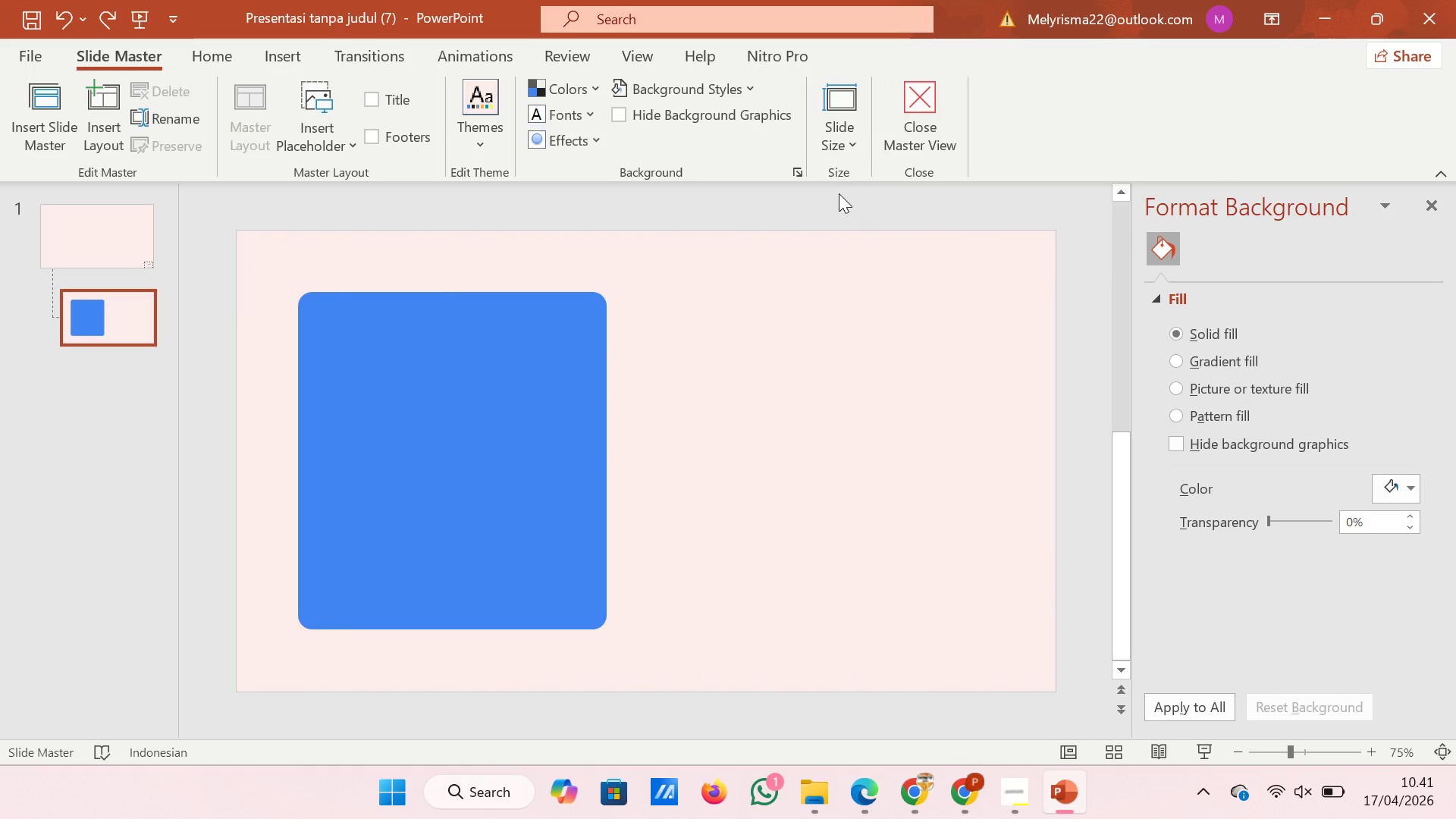 
key(Control+Z)
 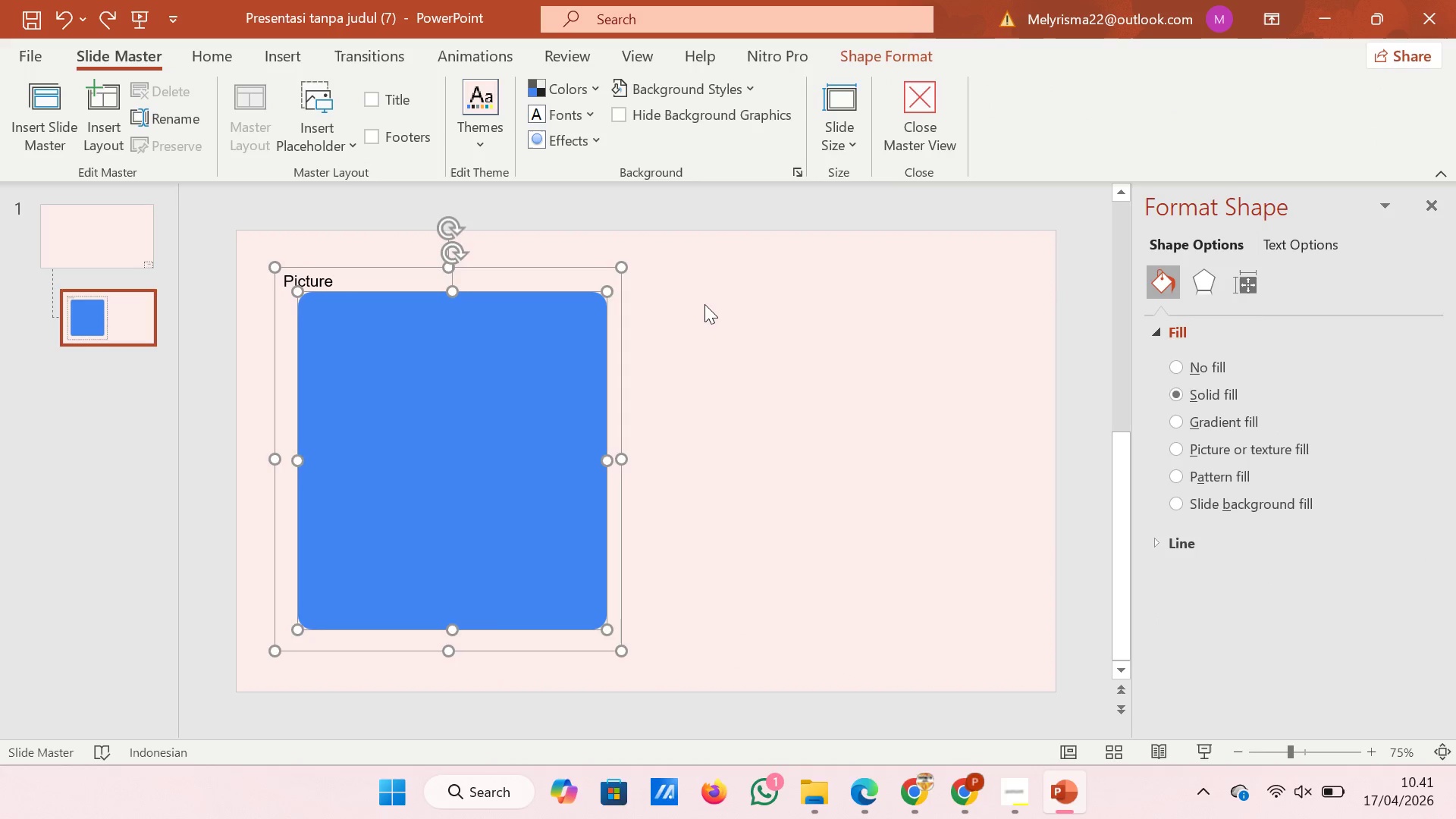 
key(Control+Z)
 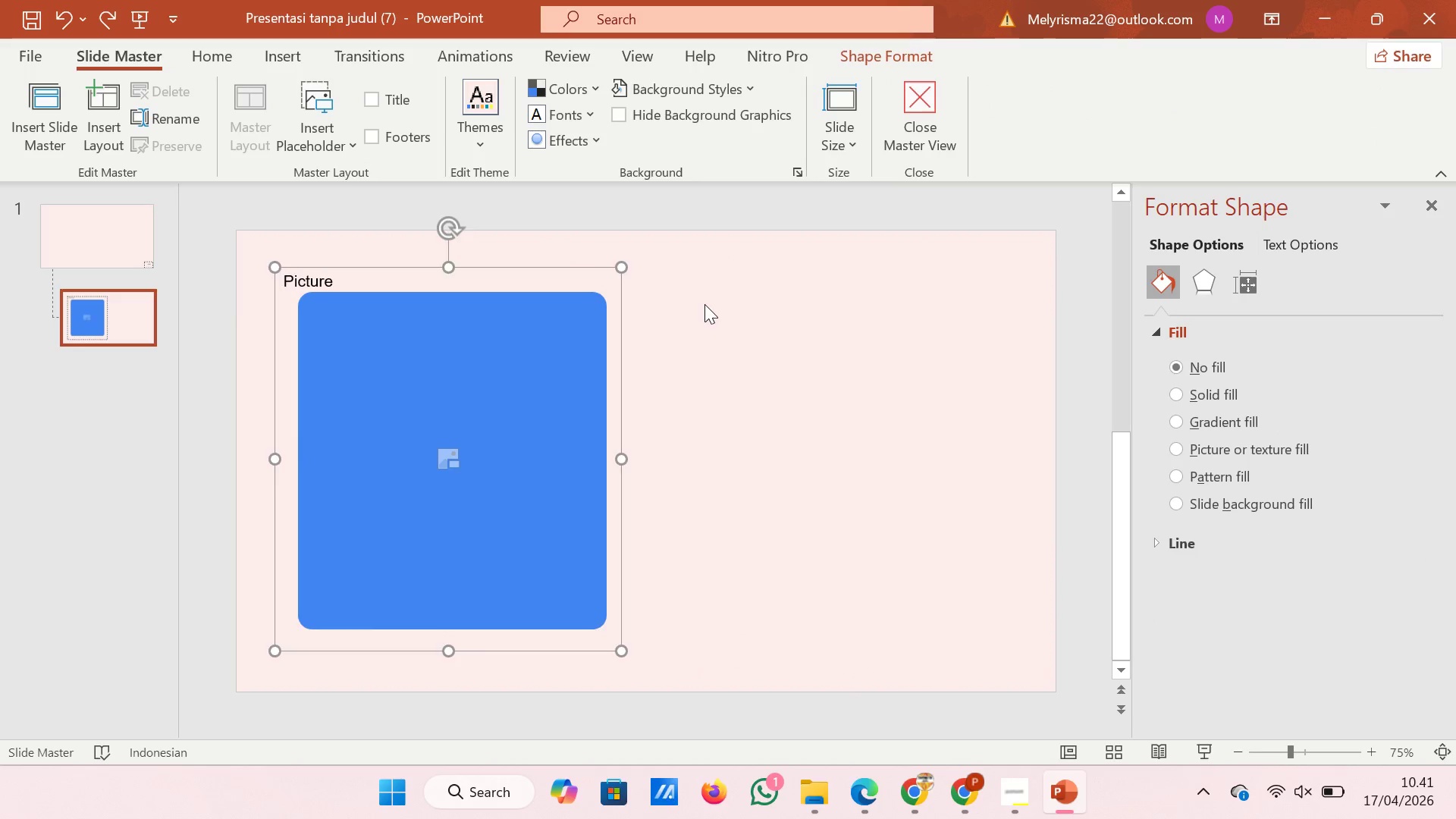 
key(Control+Z)
 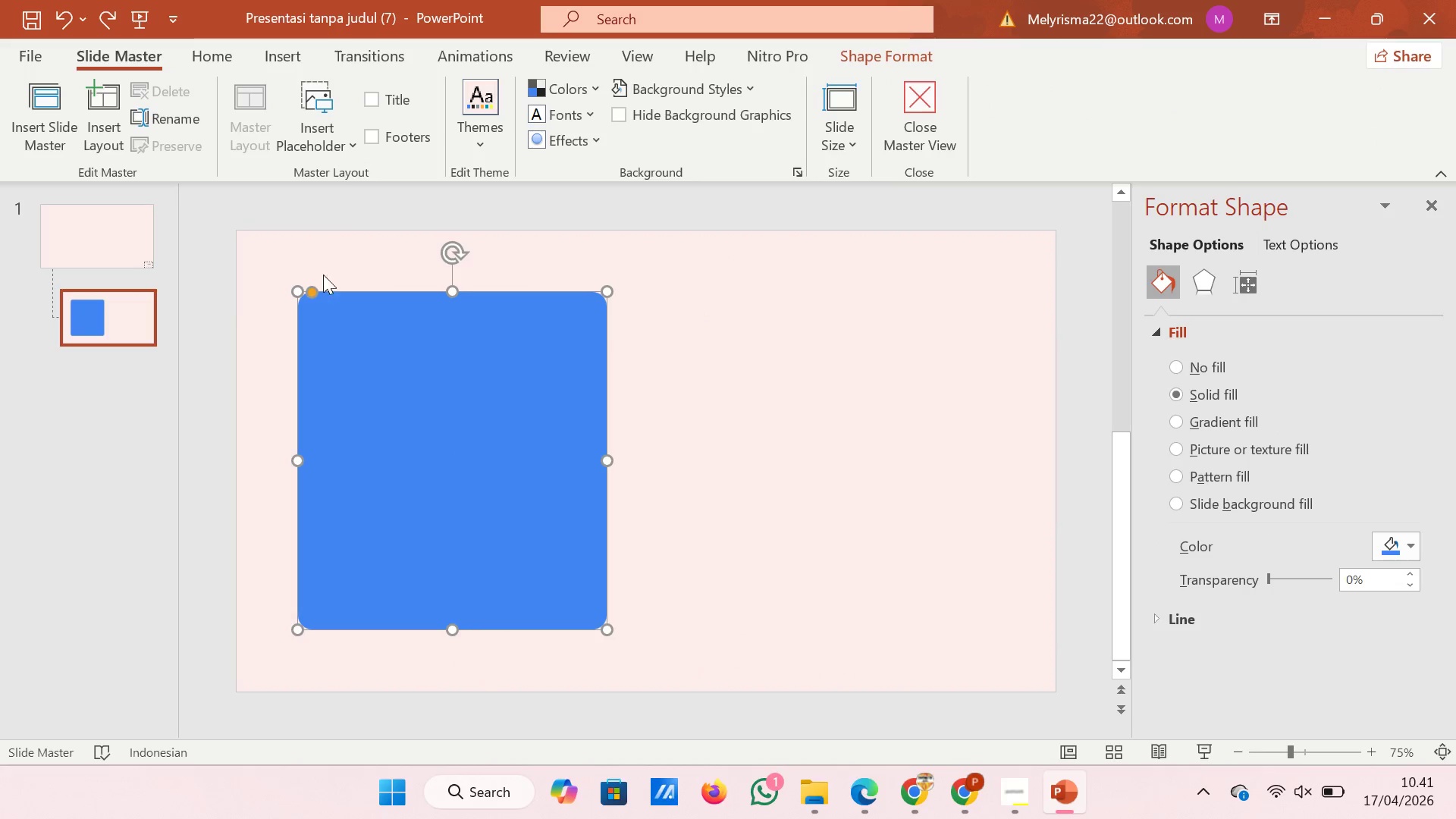 
left_click([310, 260])
 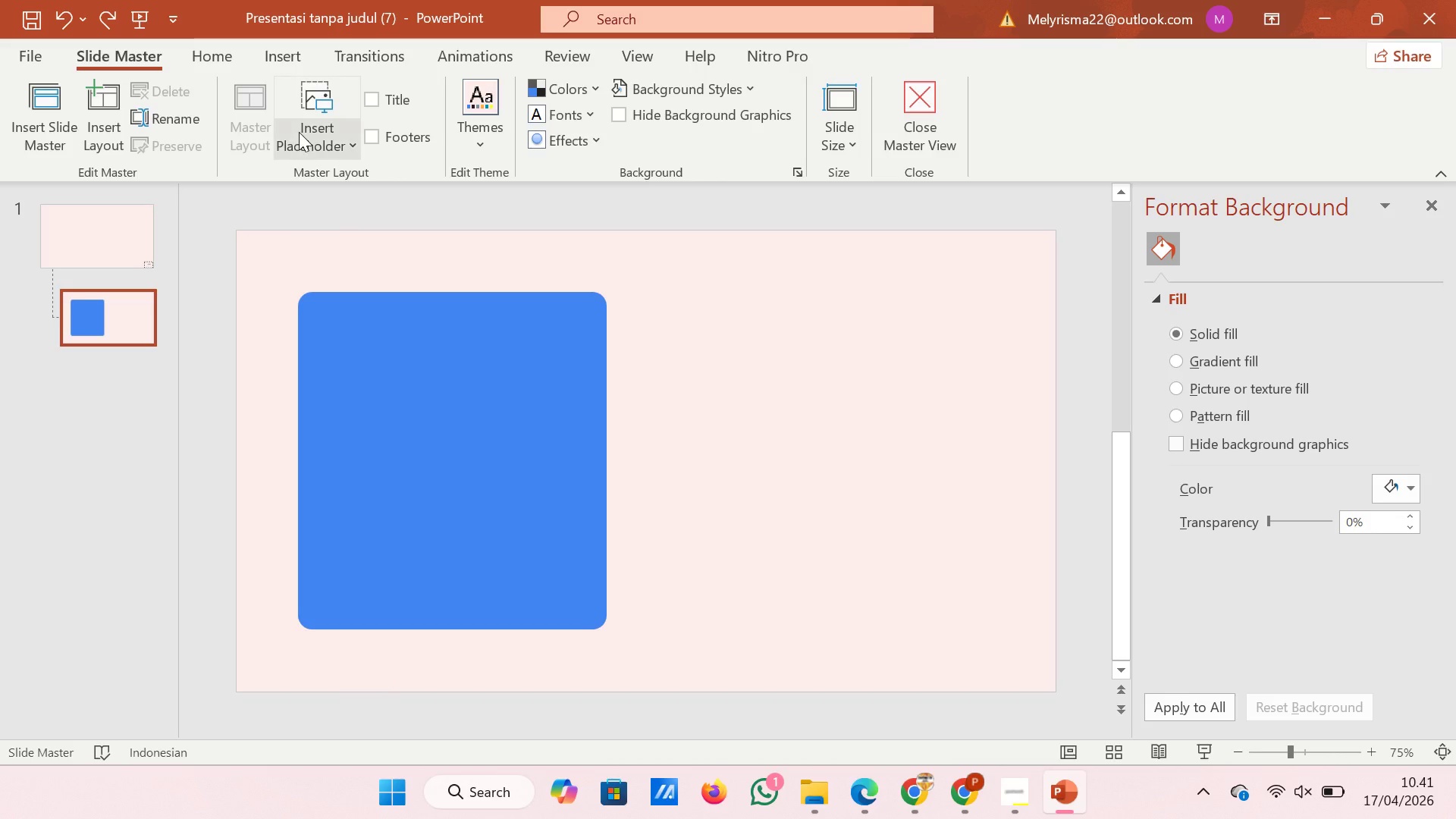 
left_click([299, 132])
 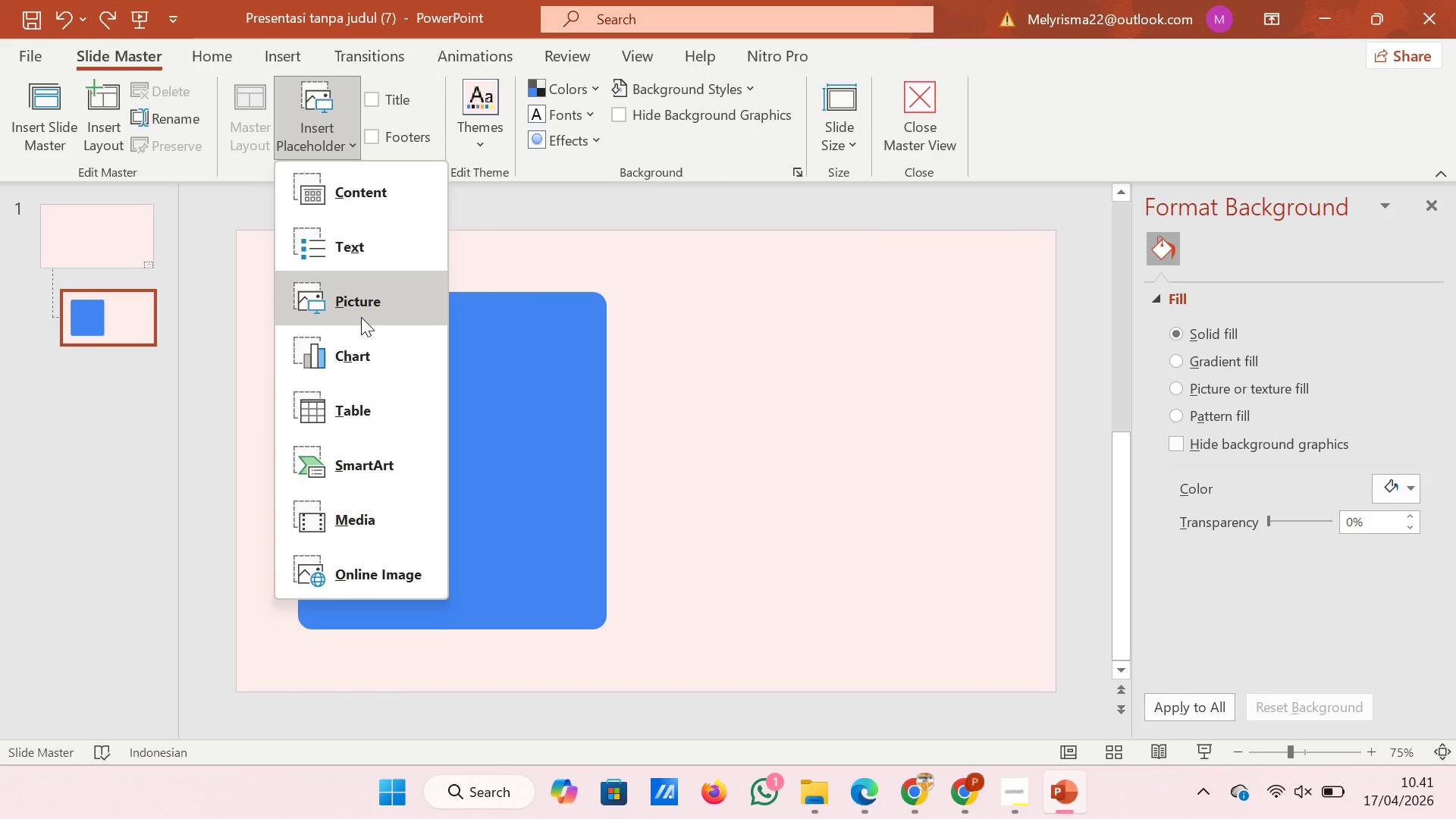 
left_click([361, 317])
 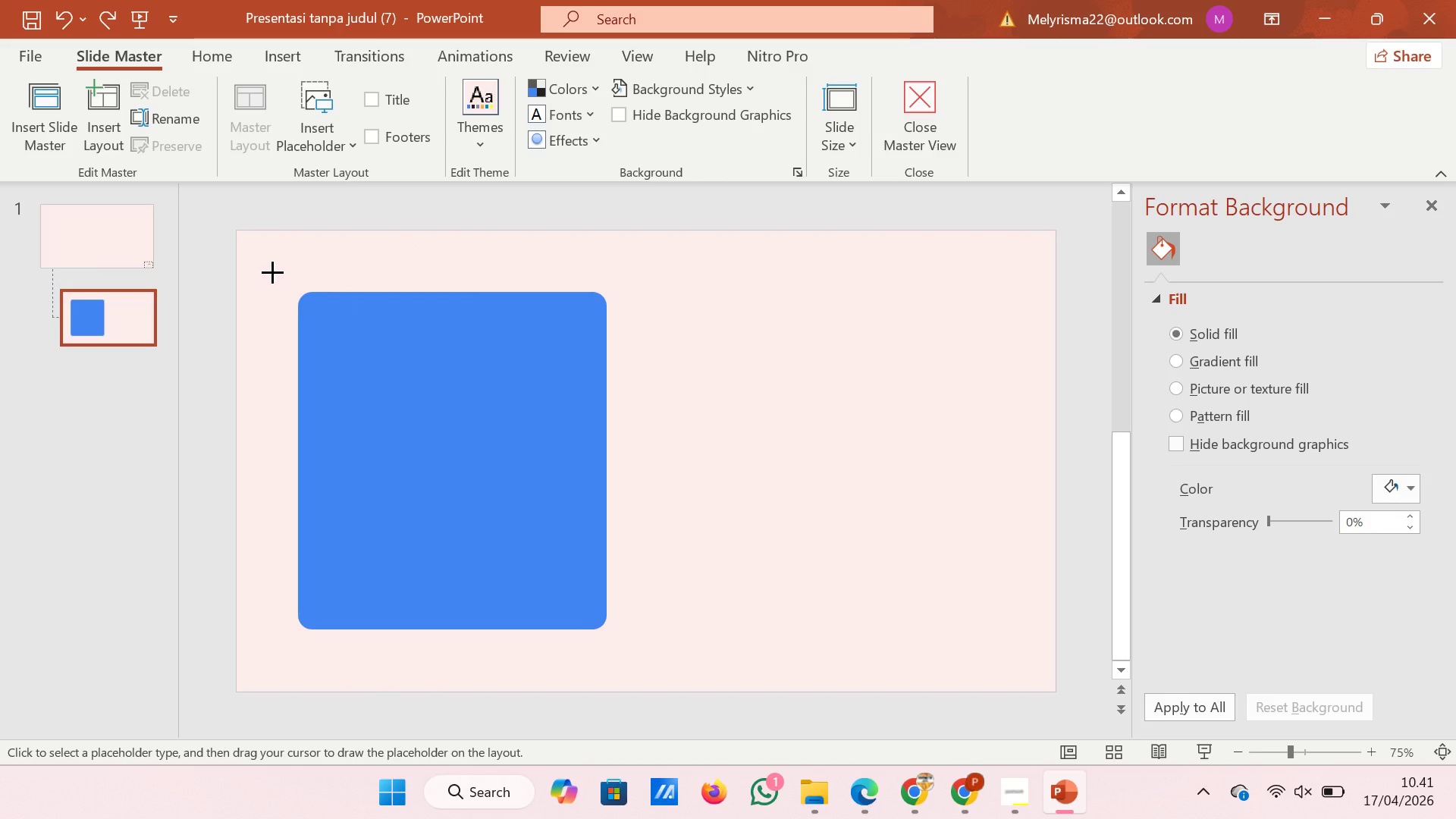 
left_click_drag(start_coordinate=[272, 271], to_coordinate=[661, 654])
 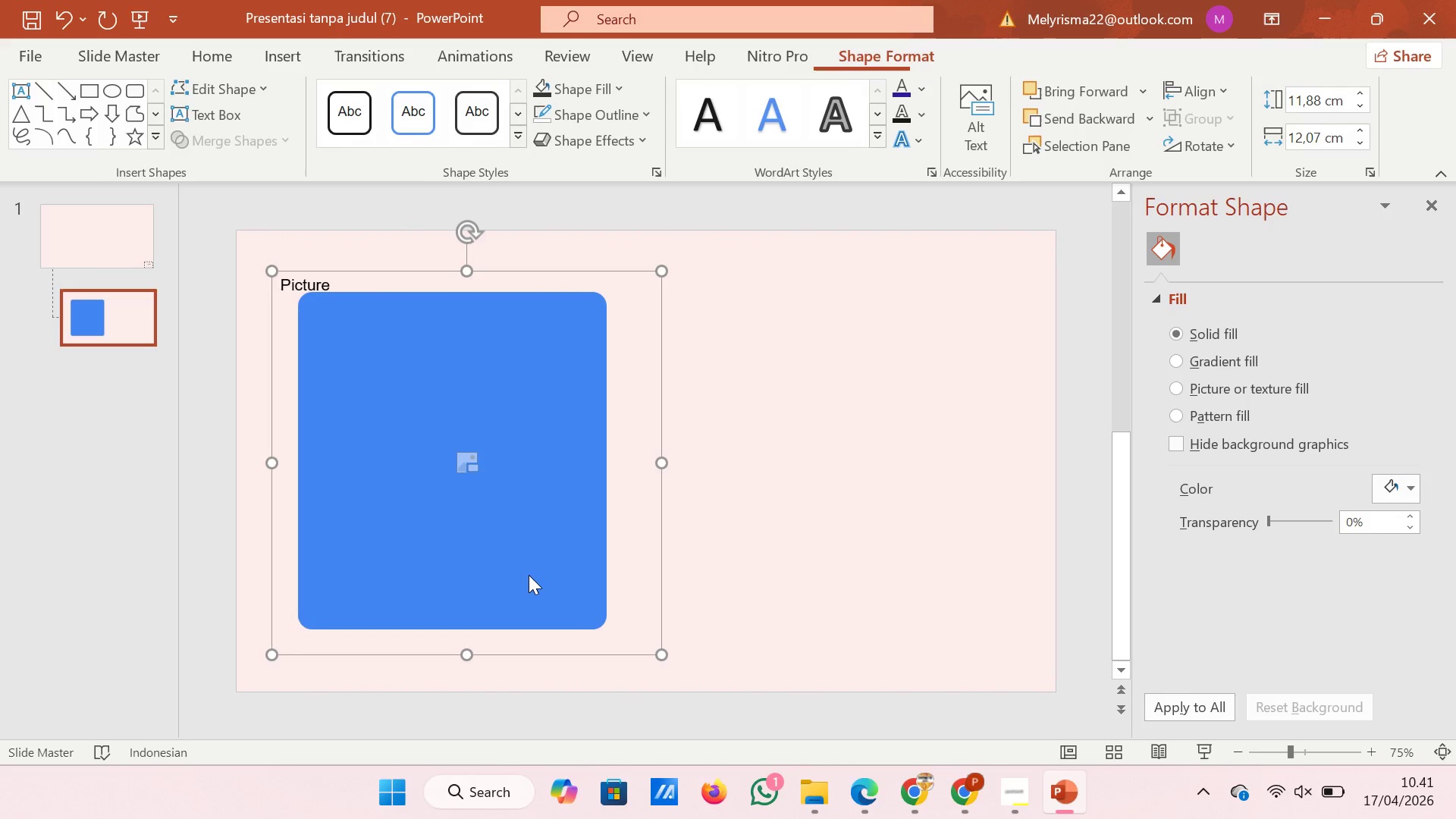 
right_click([529, 575])
 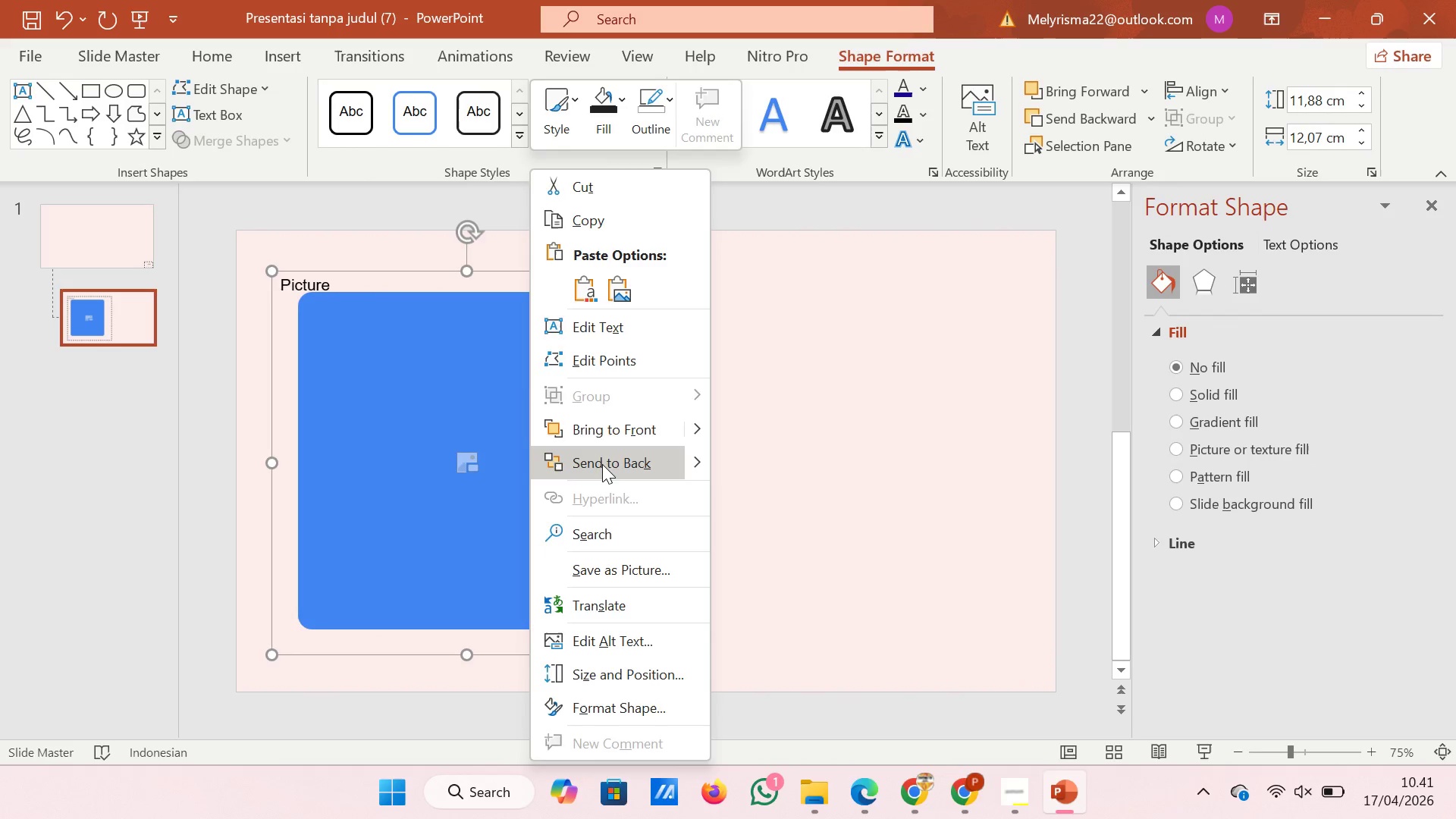 
left_click([601, 464])
 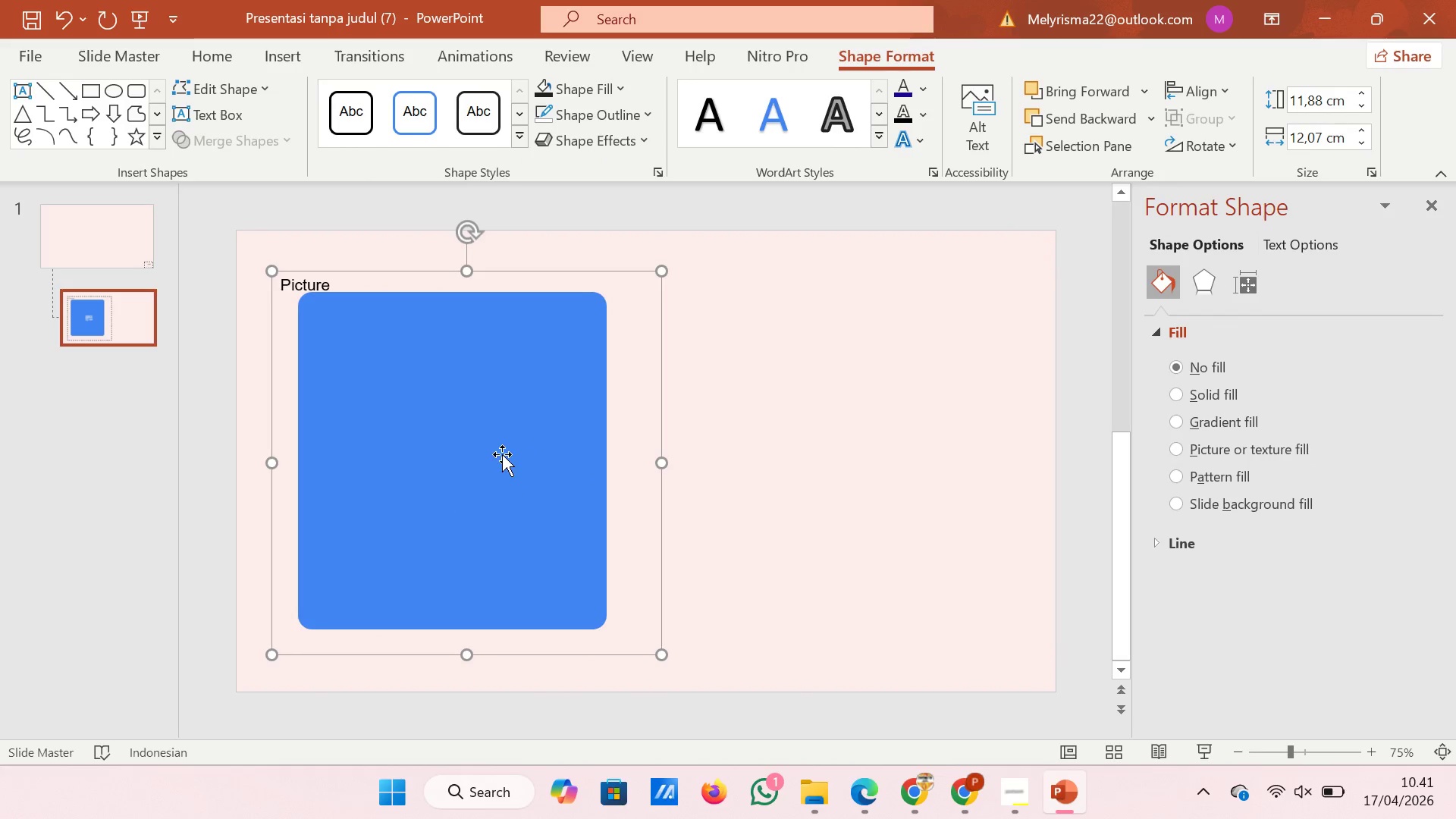 
hold_key(key=ShiftLeft, duration=0.58)
left_click([502, 454])
 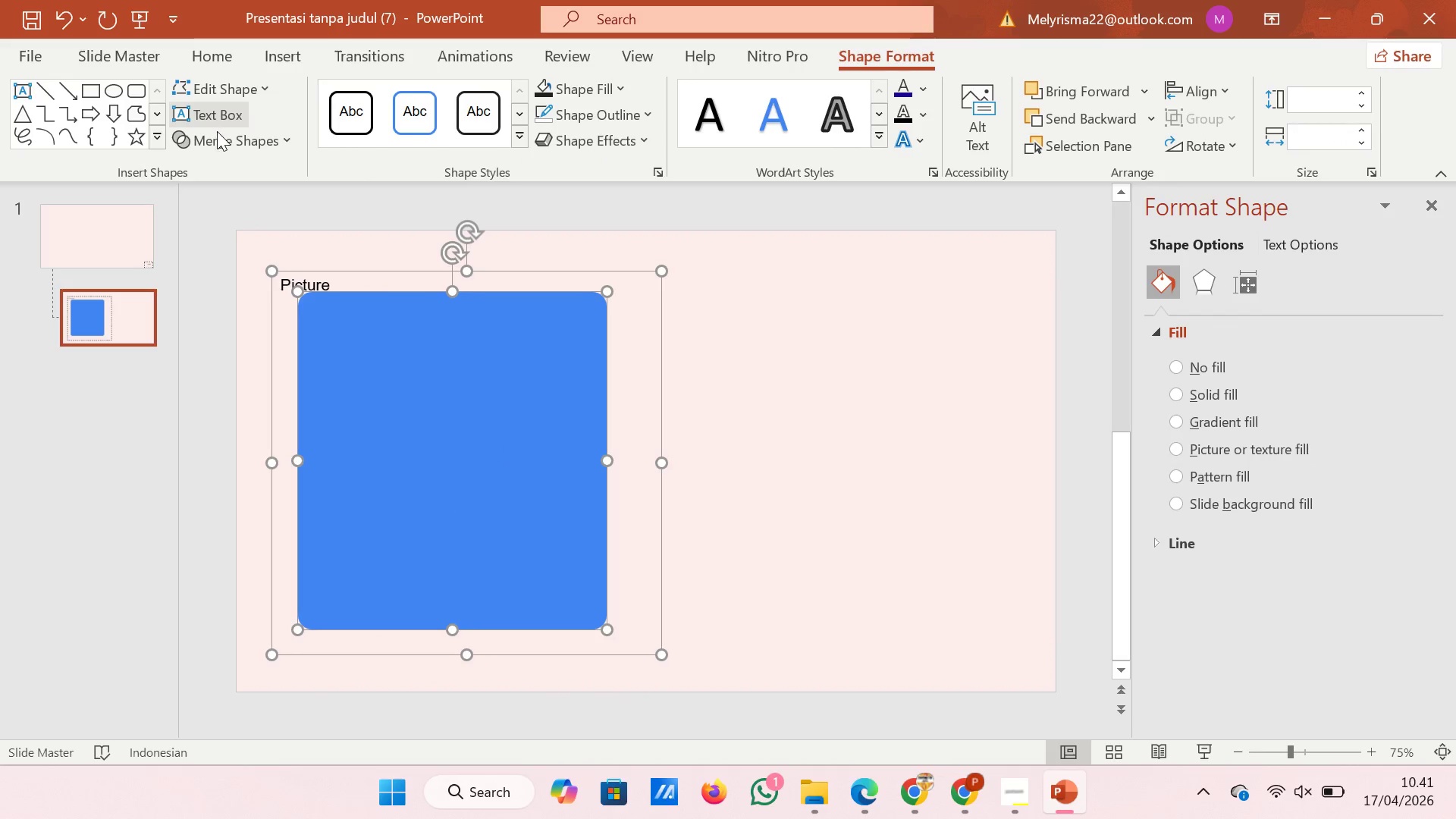 
left_click([217, 132])
 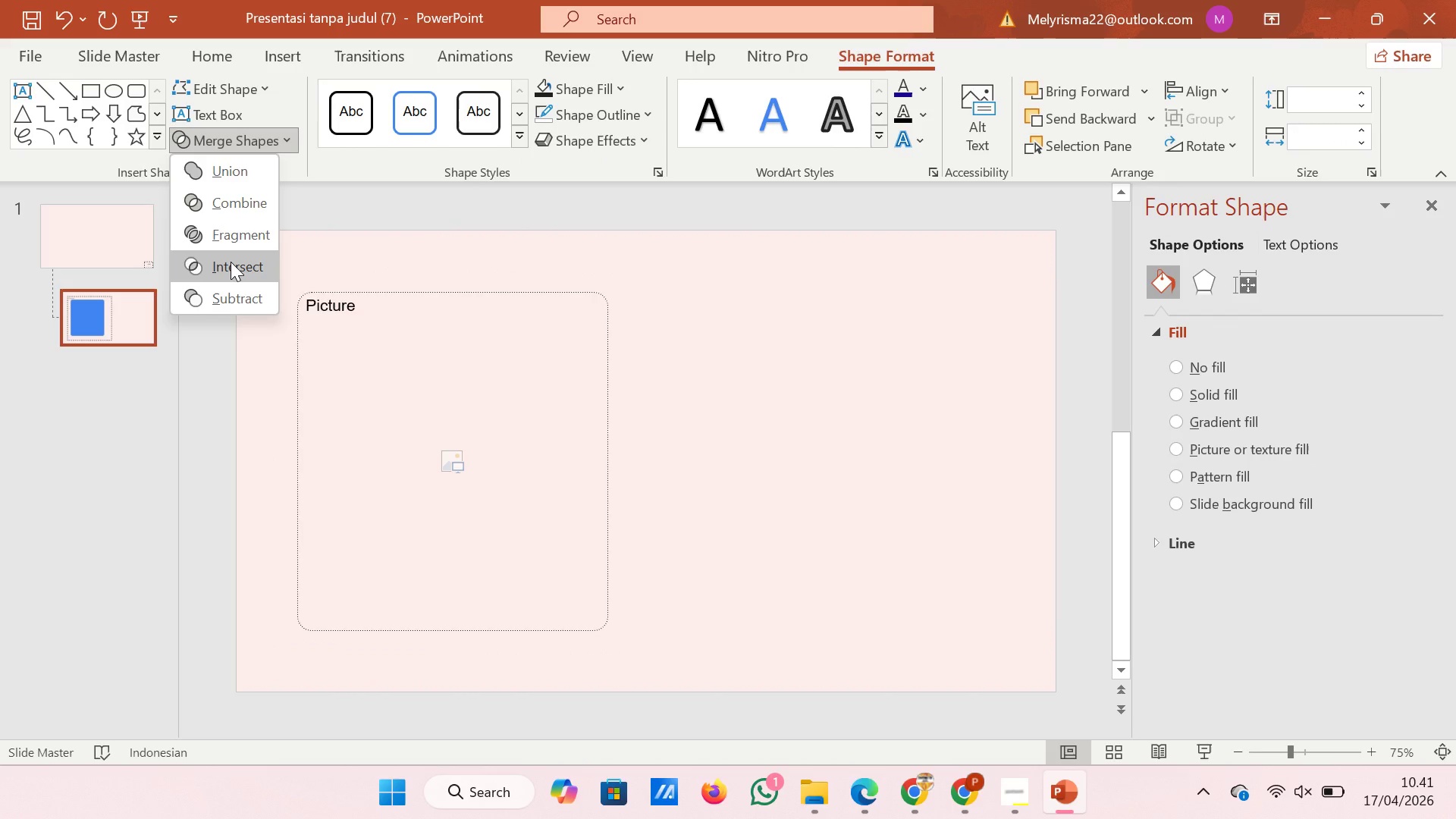 
left_click([231, 262])
 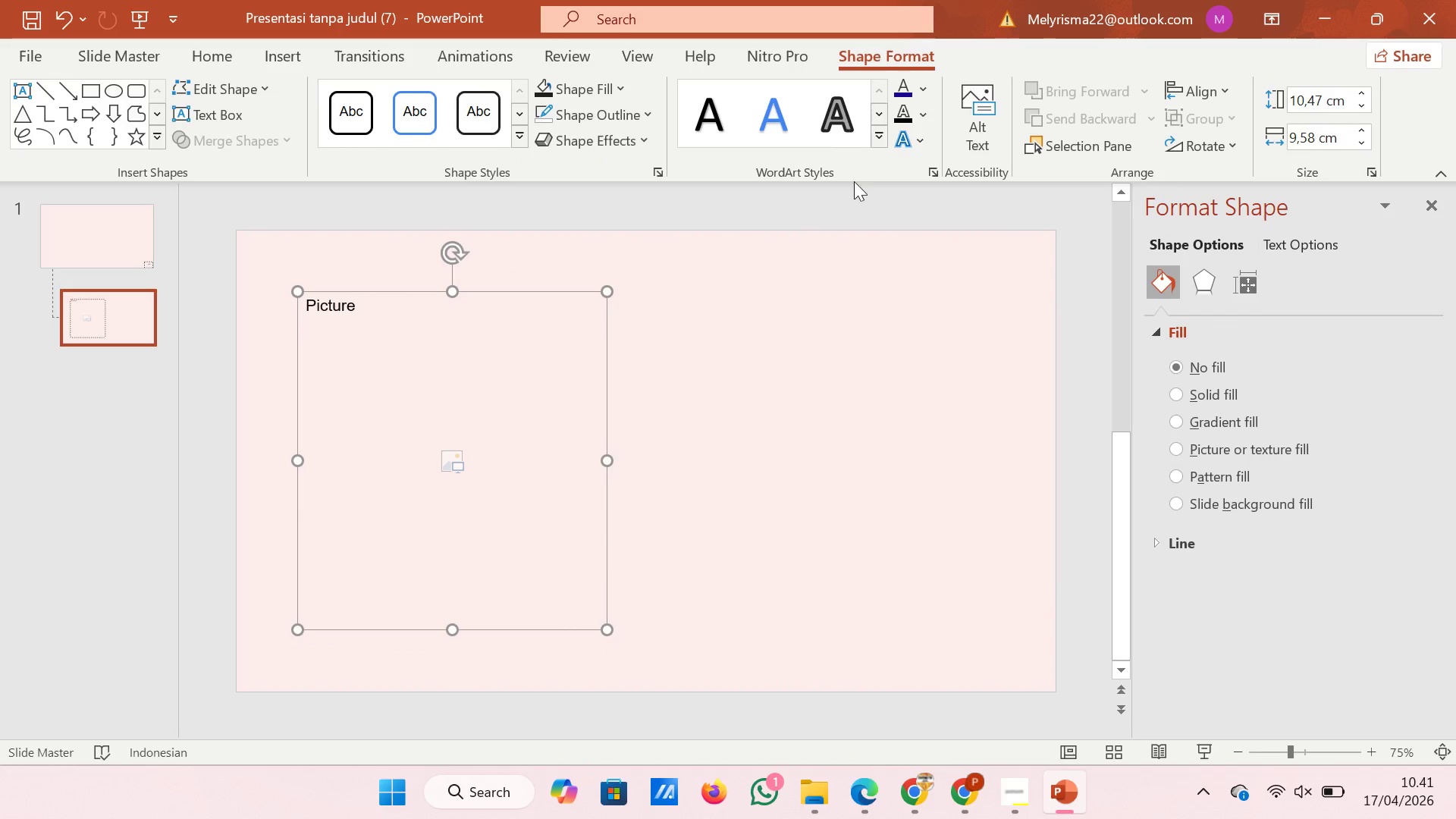 
left_click([895, 237])
 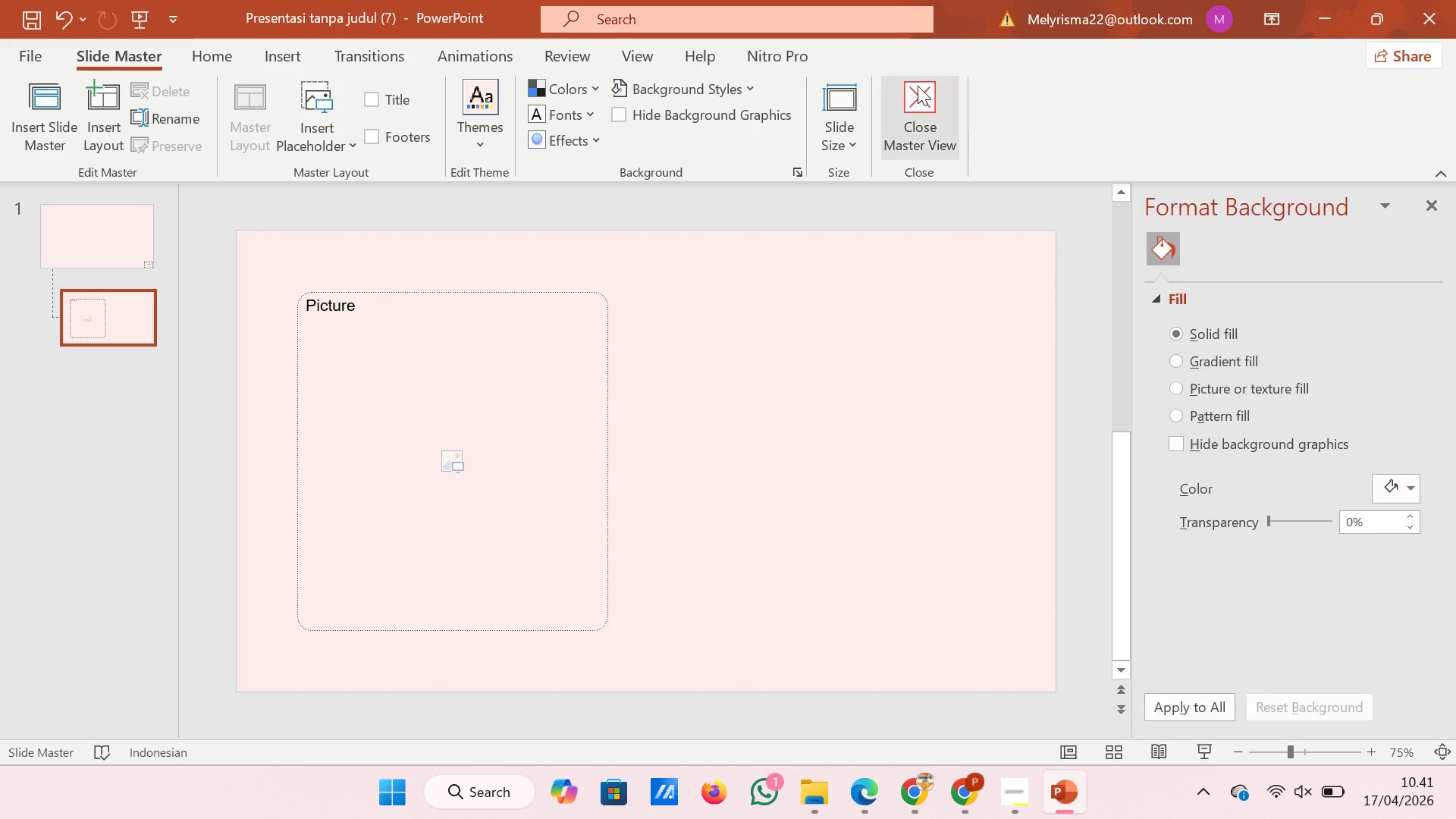 
left_click([917, 86])
 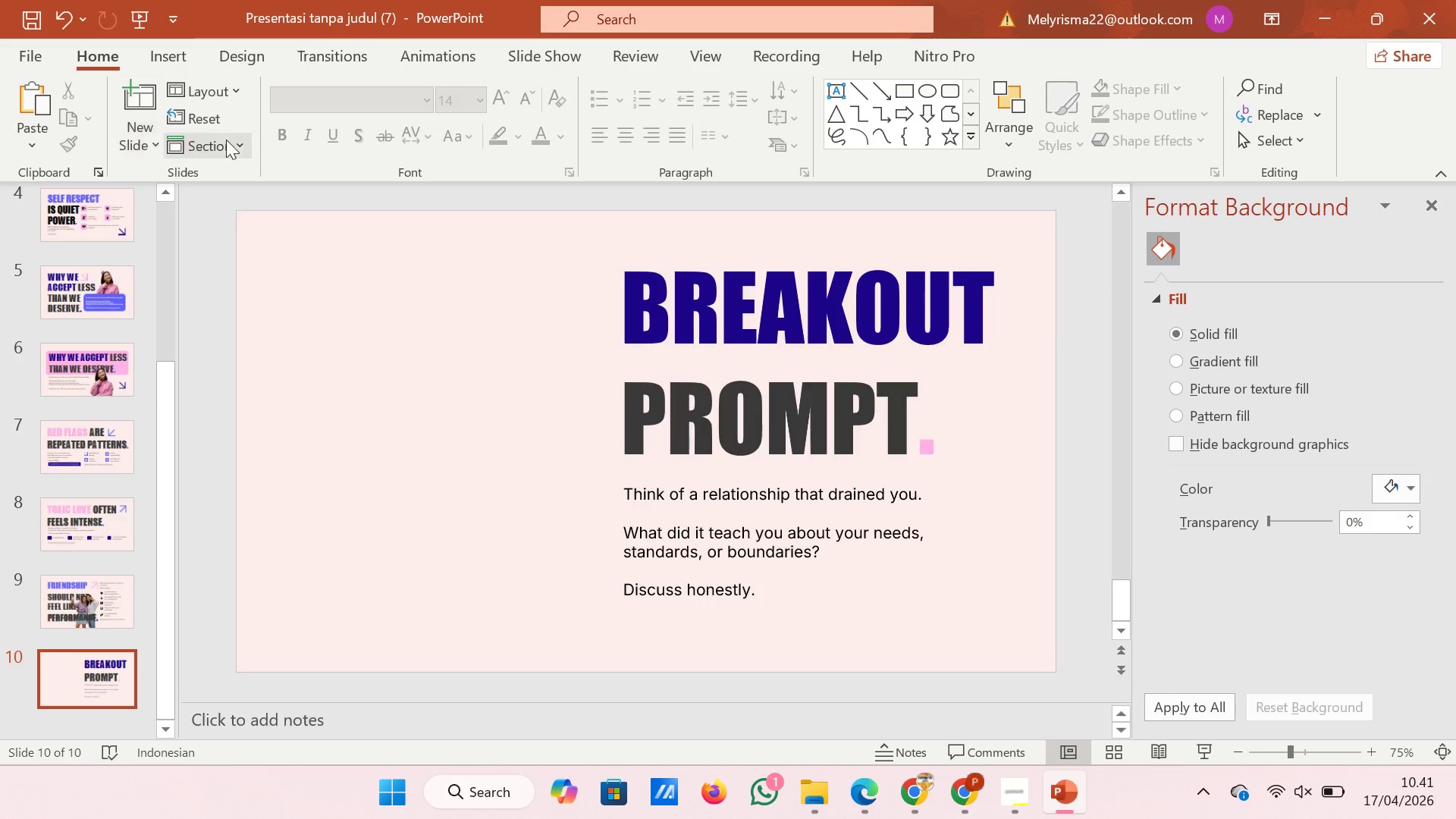 
left_click([237, 100])
 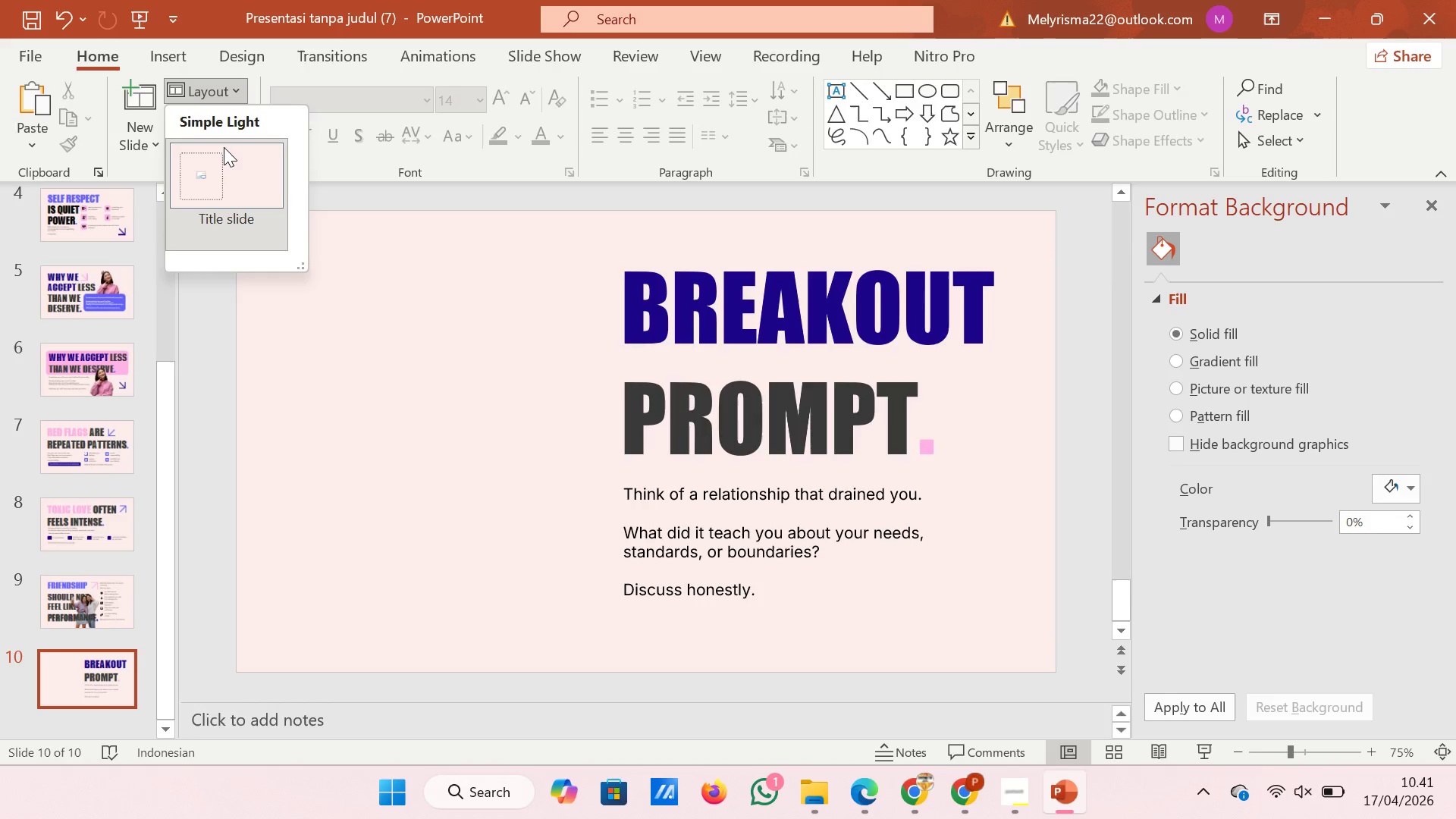 
left_click([224, 147])
 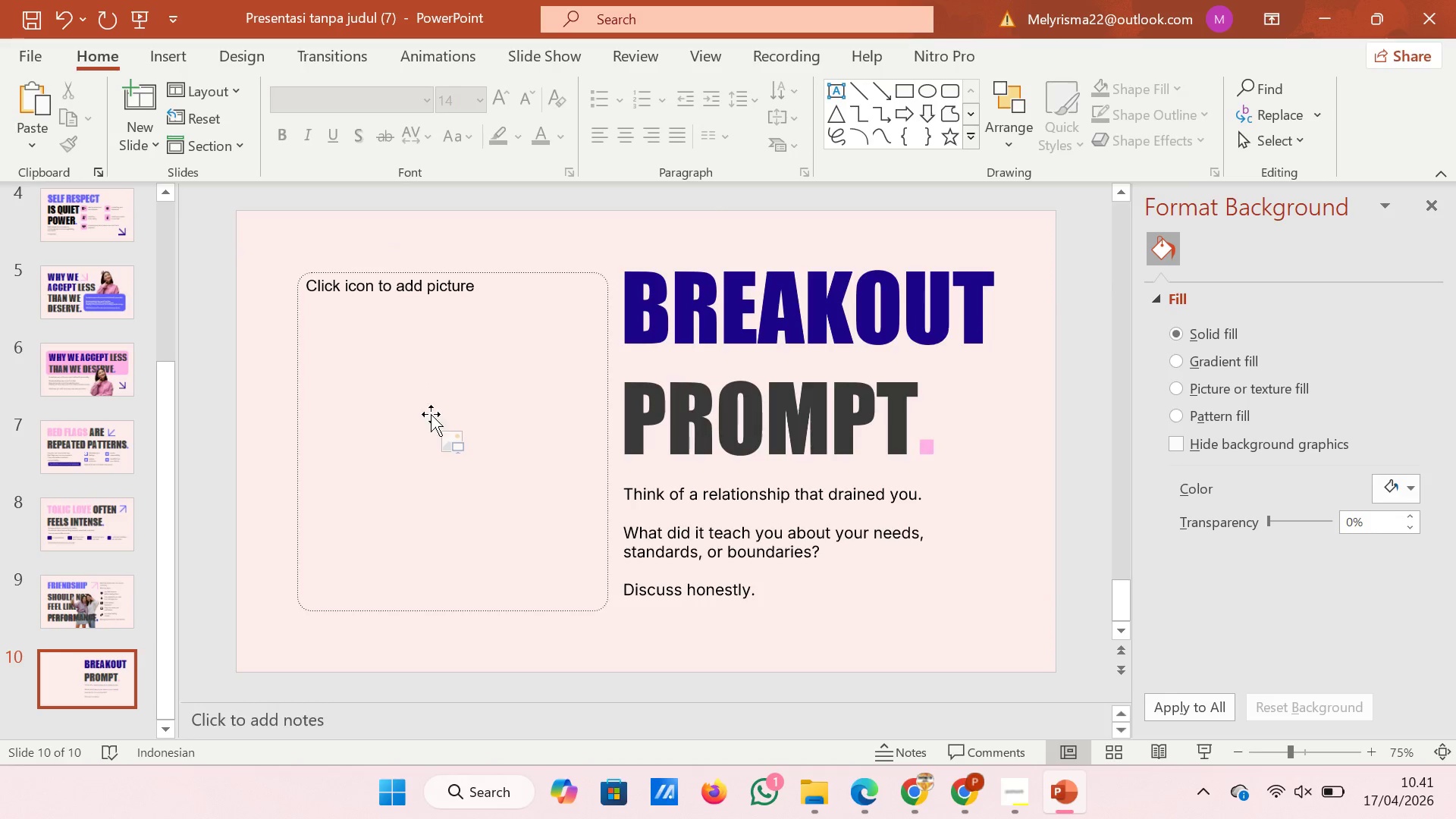 
left_click([450, 437])
 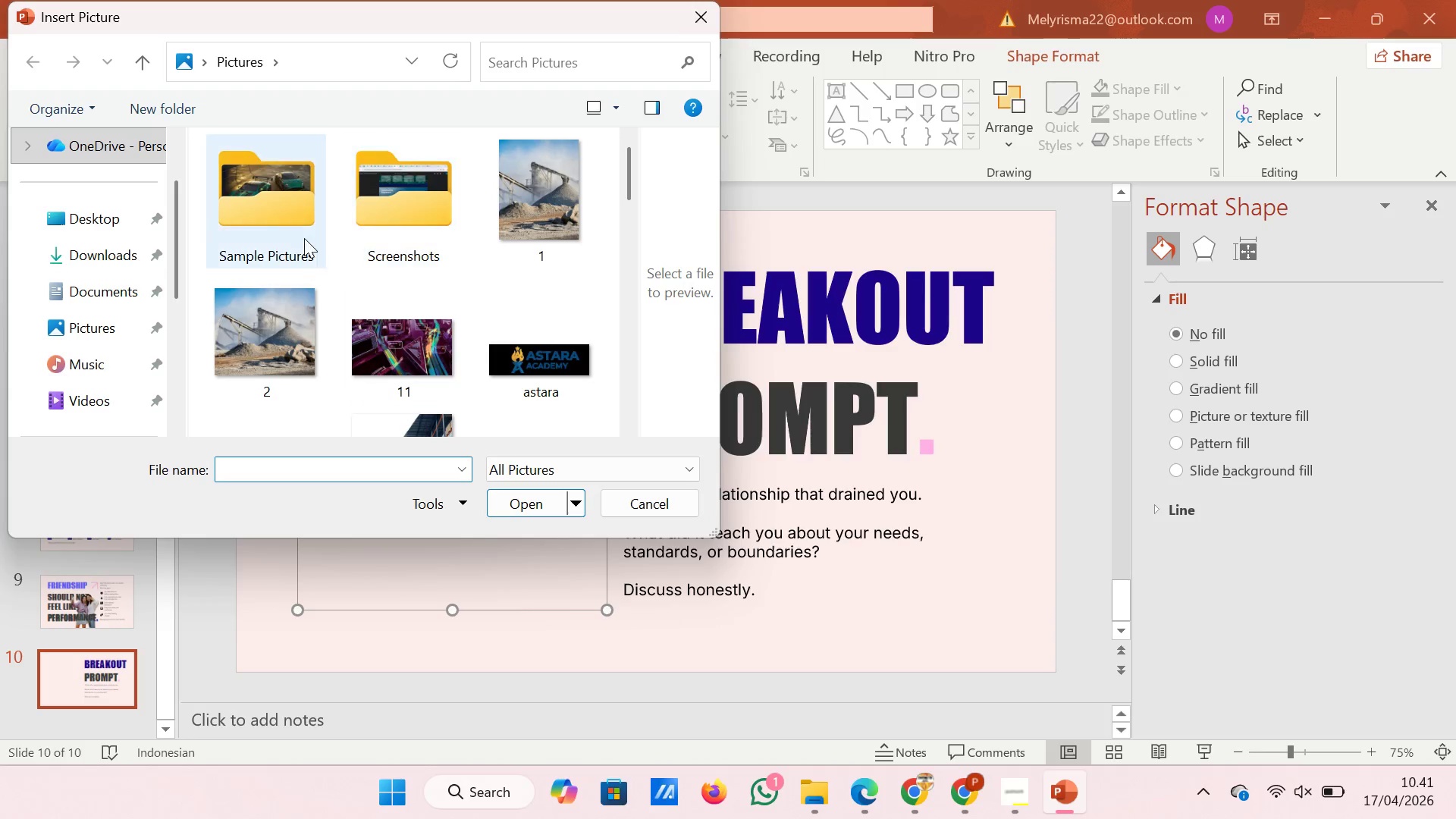 
left_click([124, 245])
 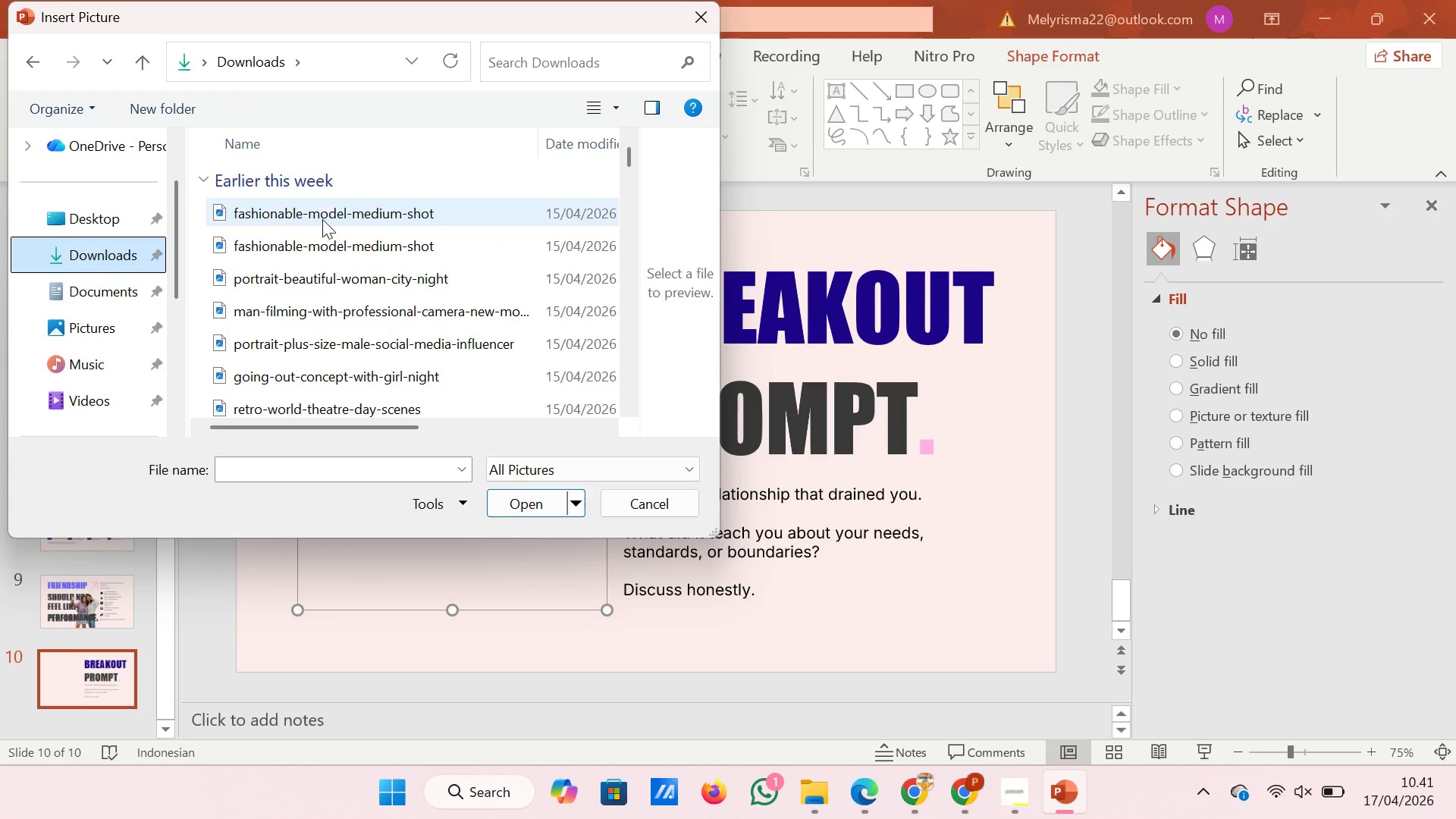 
left_click([322, 219])
 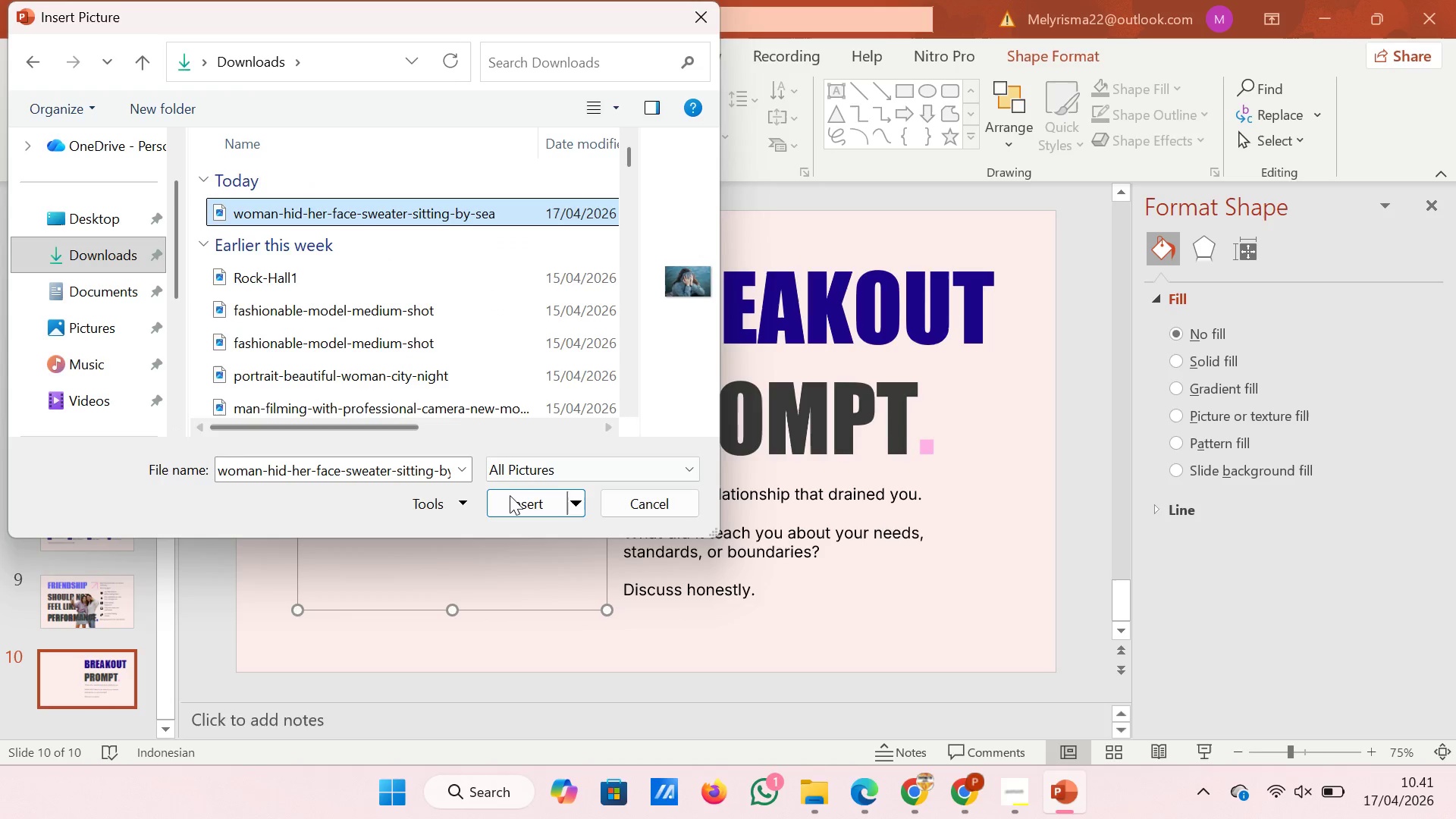 
left_click([510, 500])
 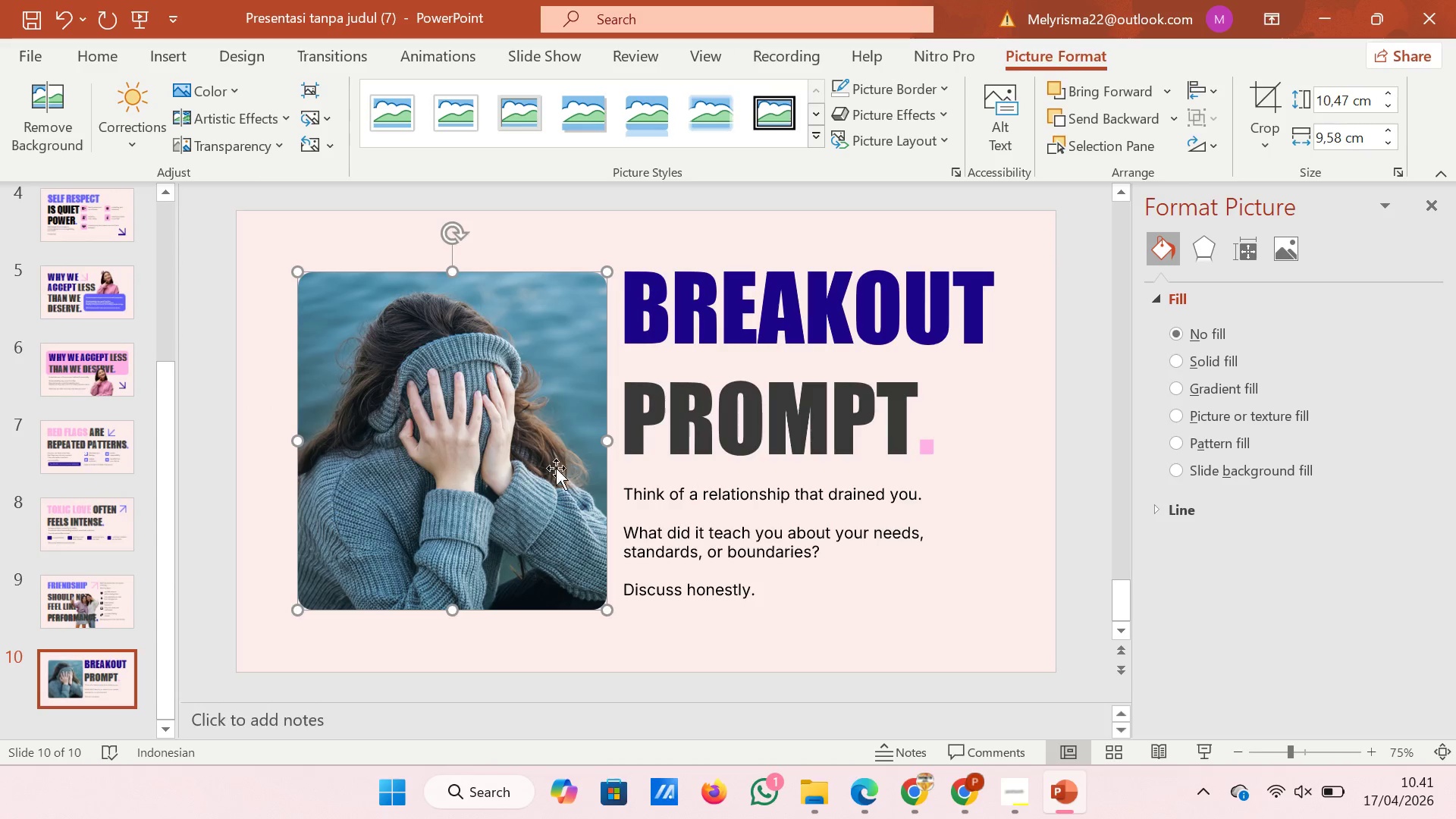 
left_click([1076, 442])
 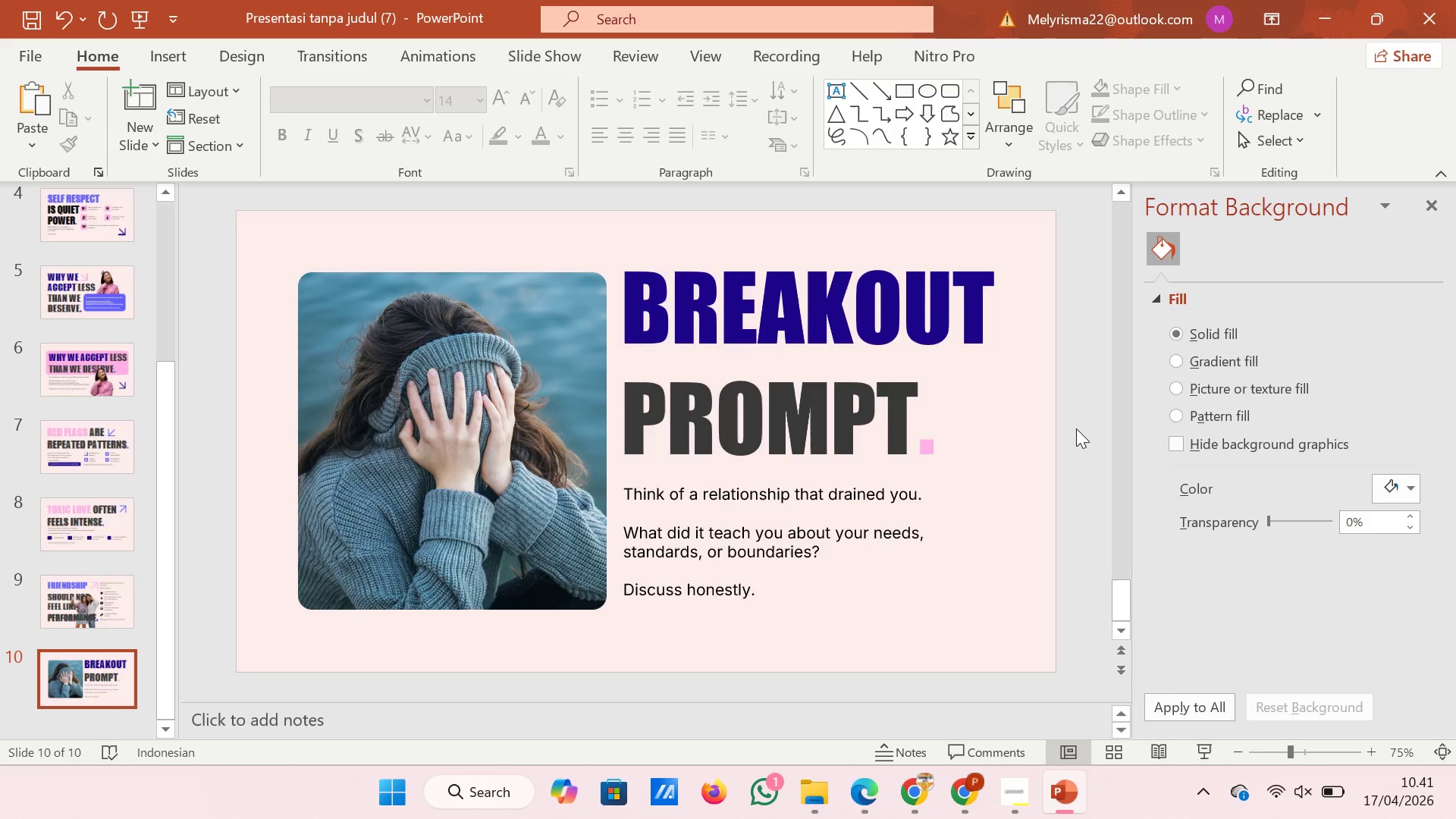 
wait(10.16)
 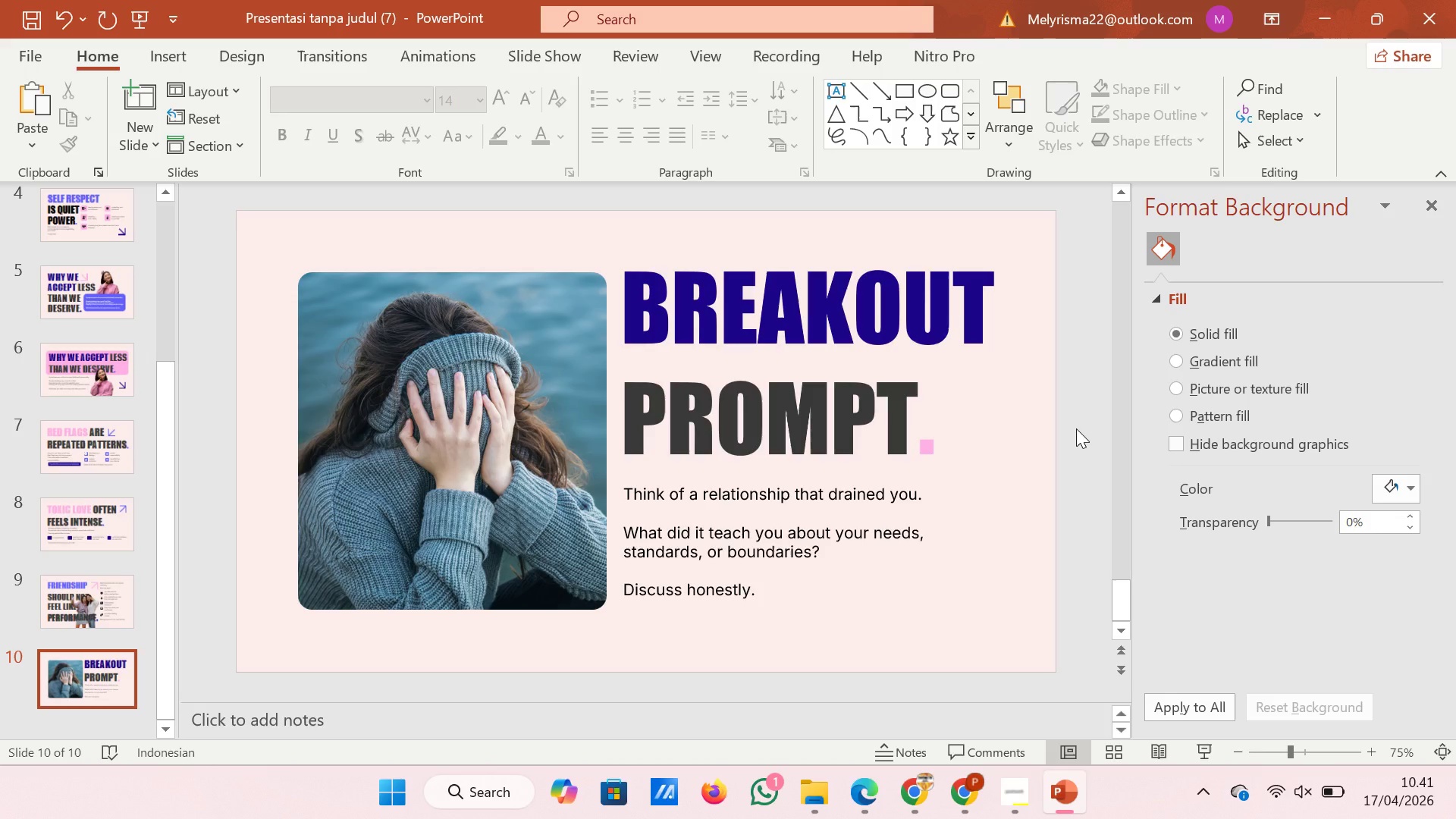 
scroll: coordinate [114, 481], scroll_direction: down, amount: 4.0
 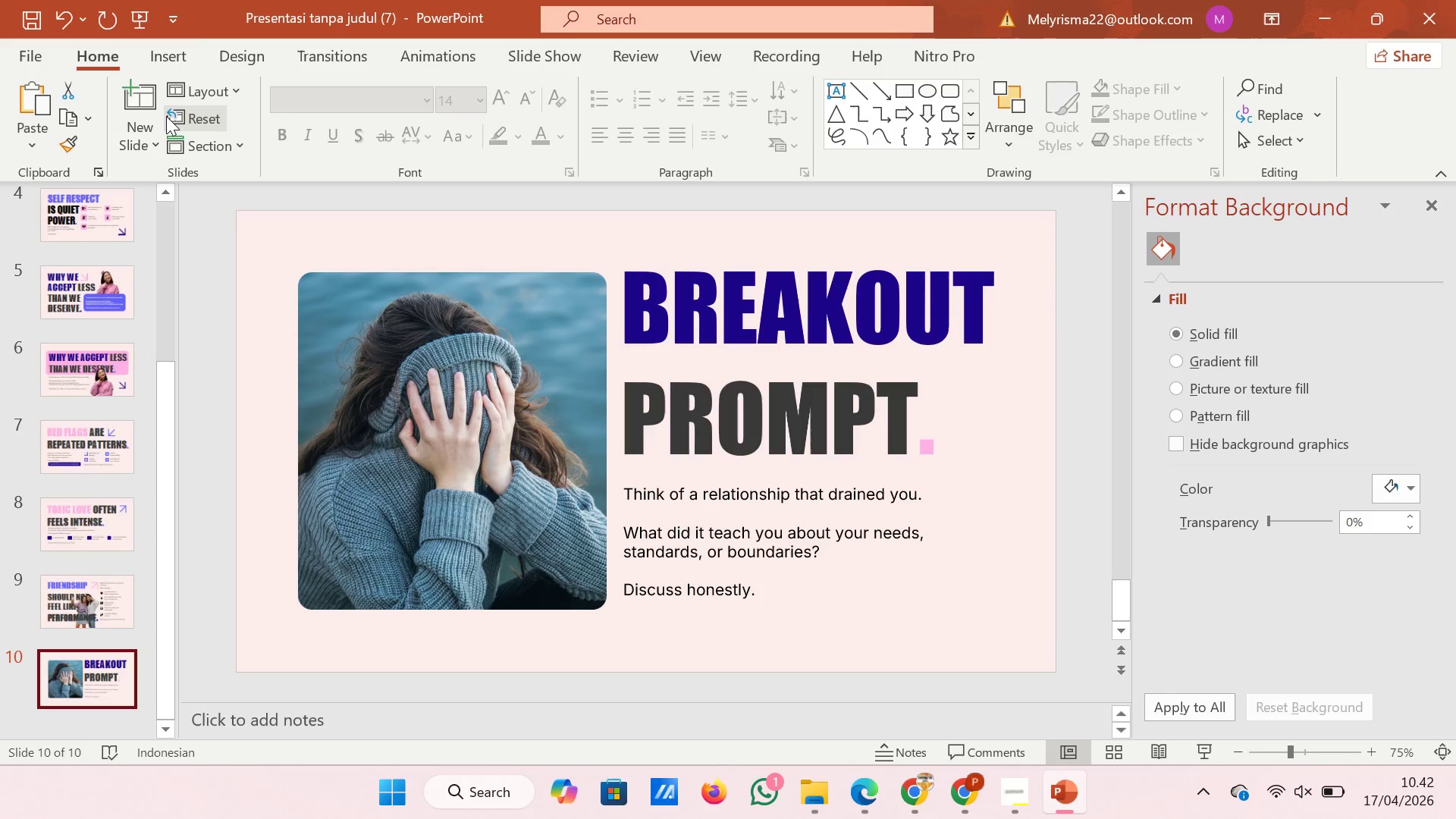 
left_click([126, 105])
 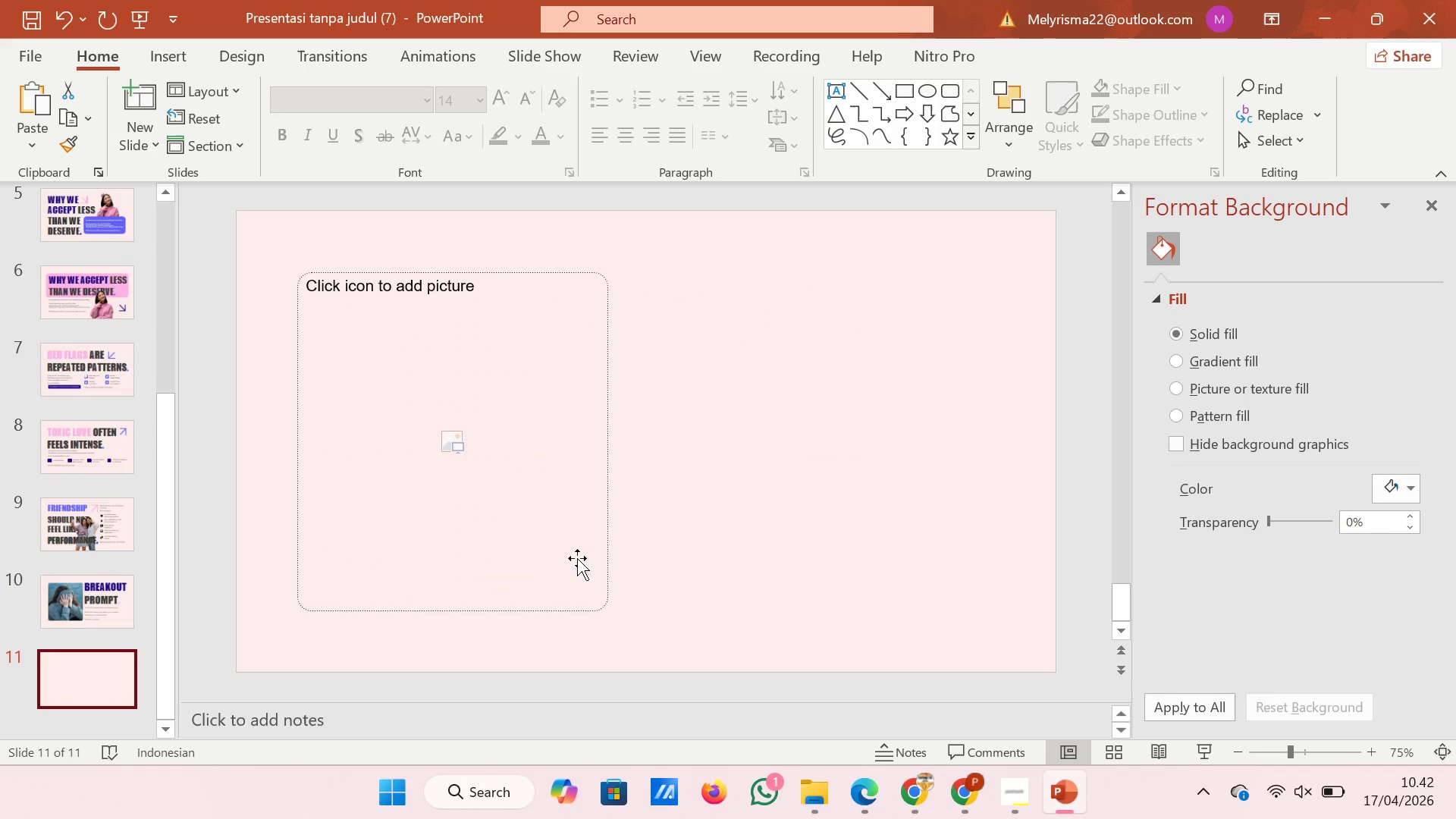 
left_click([578, 563])
 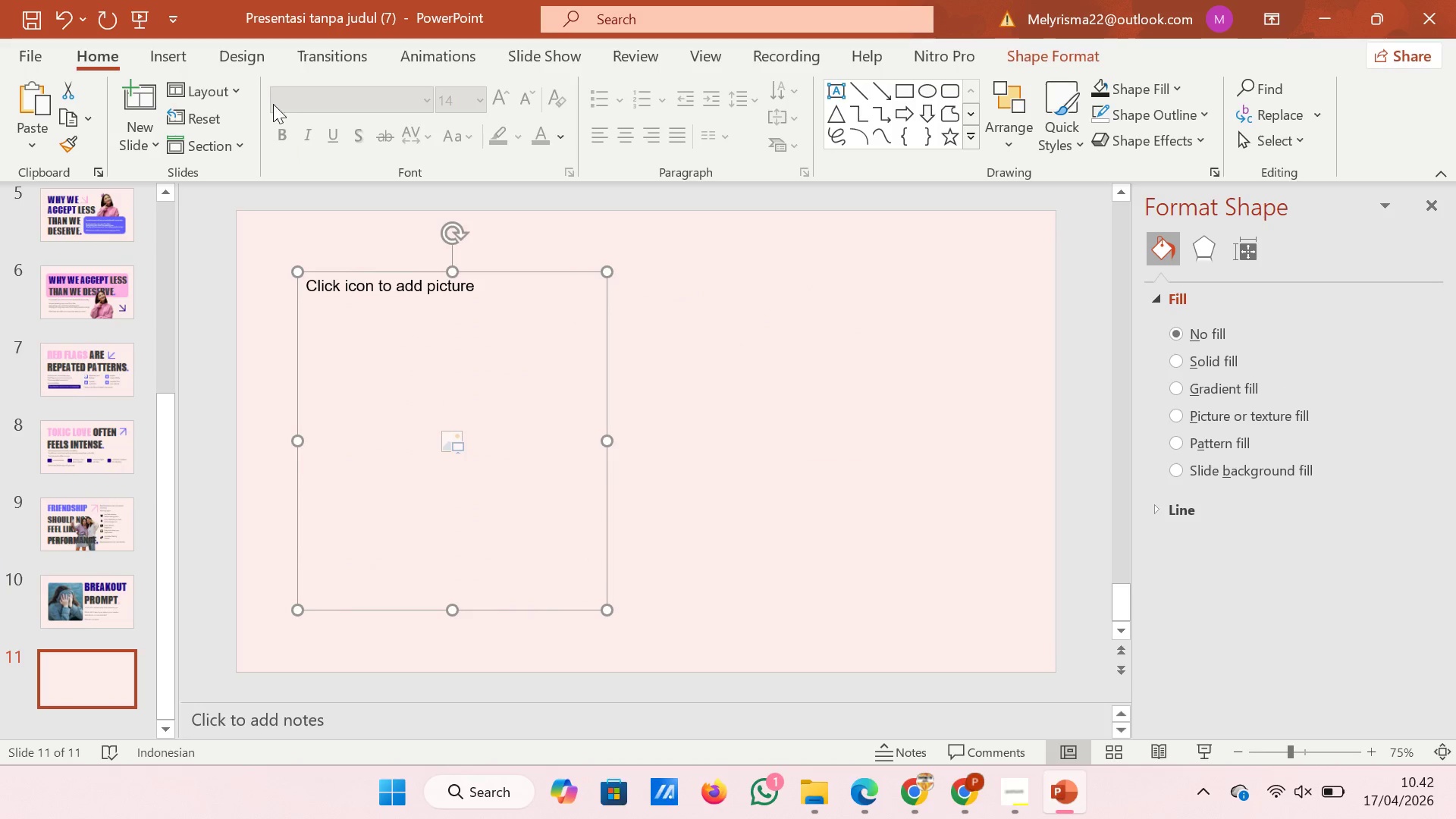 
left_click([240, 85])
 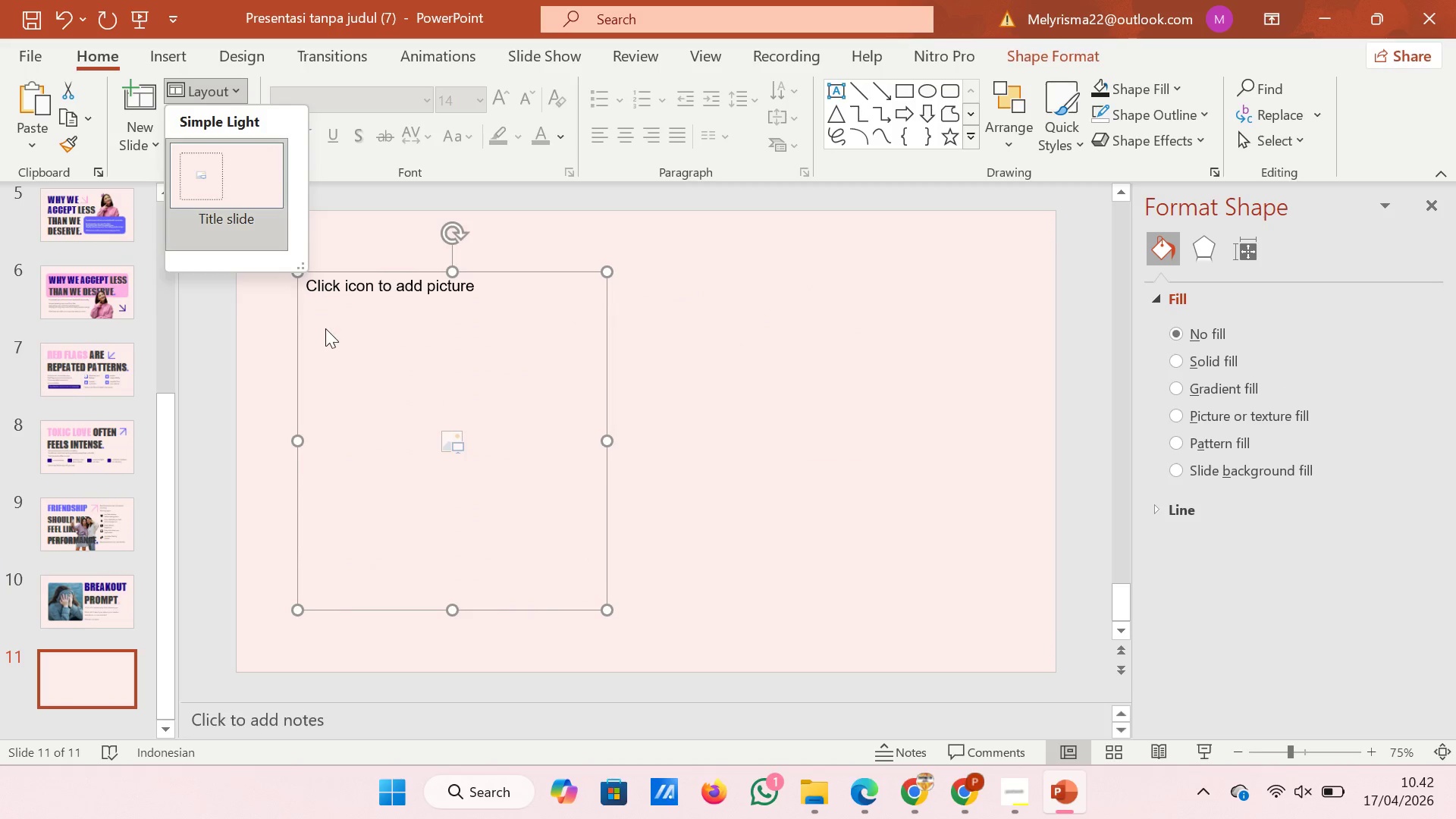 
left_click([326, 329])
 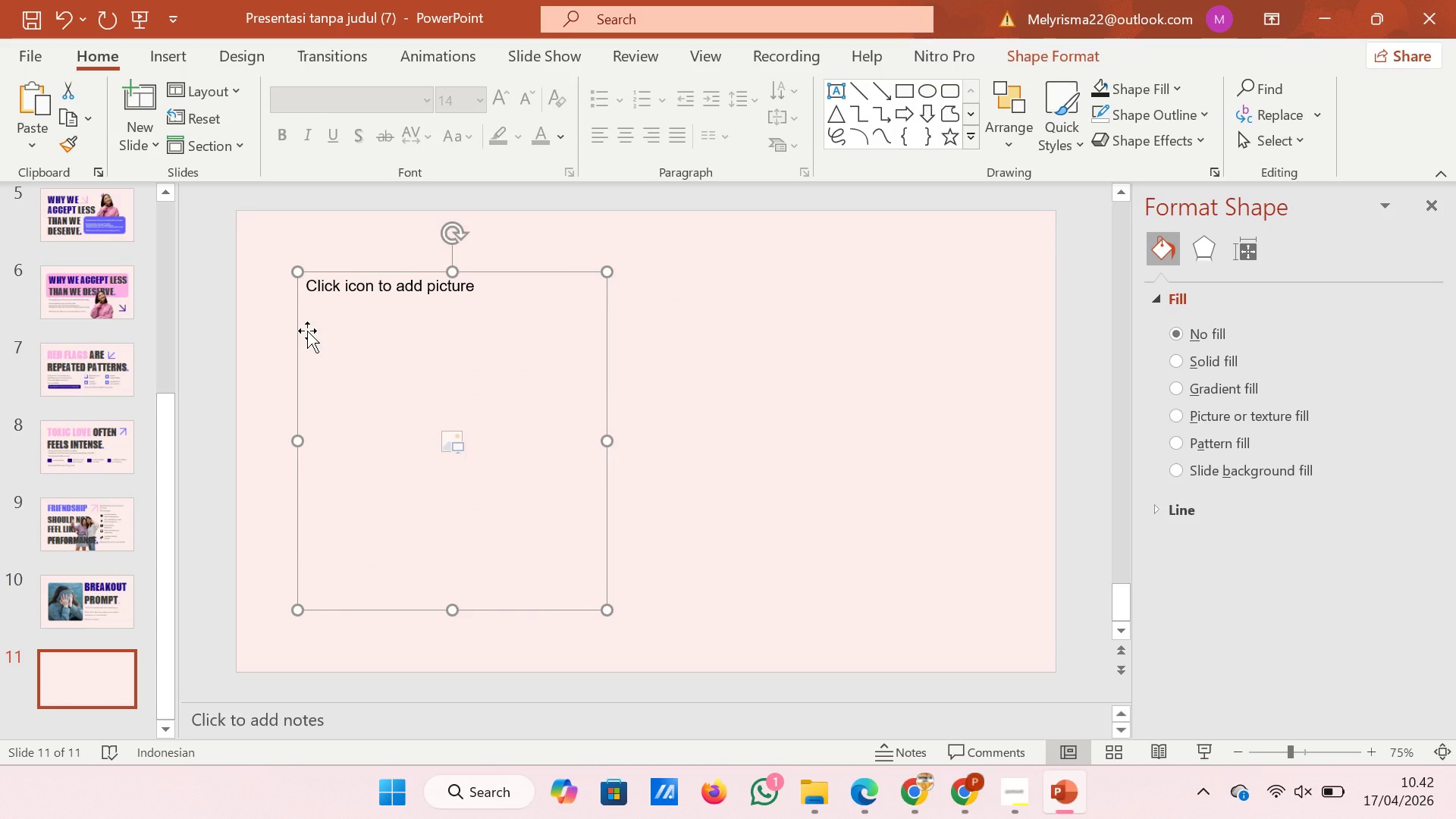 
key(Backspace)
 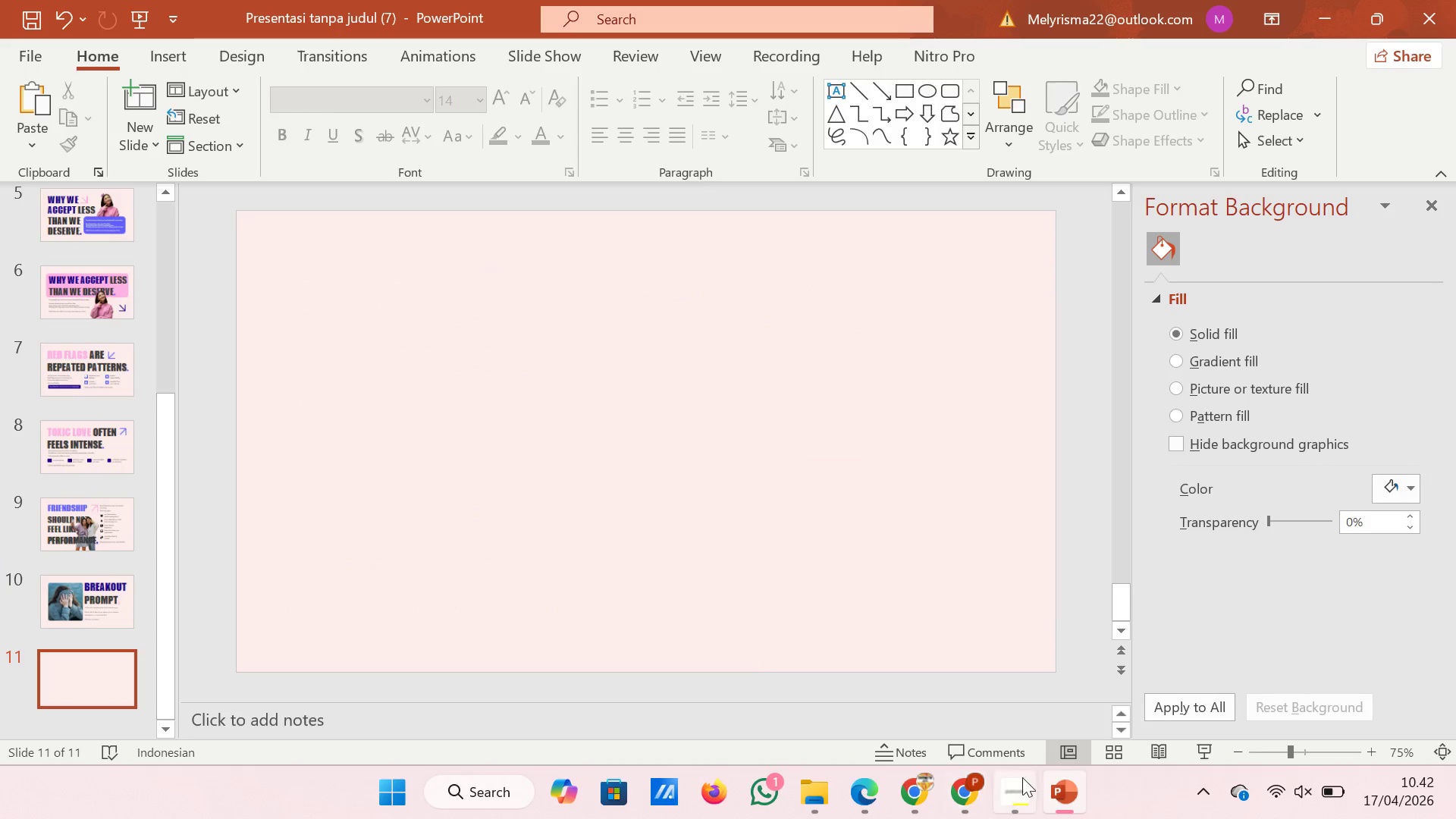 
left_click([966, 780])
 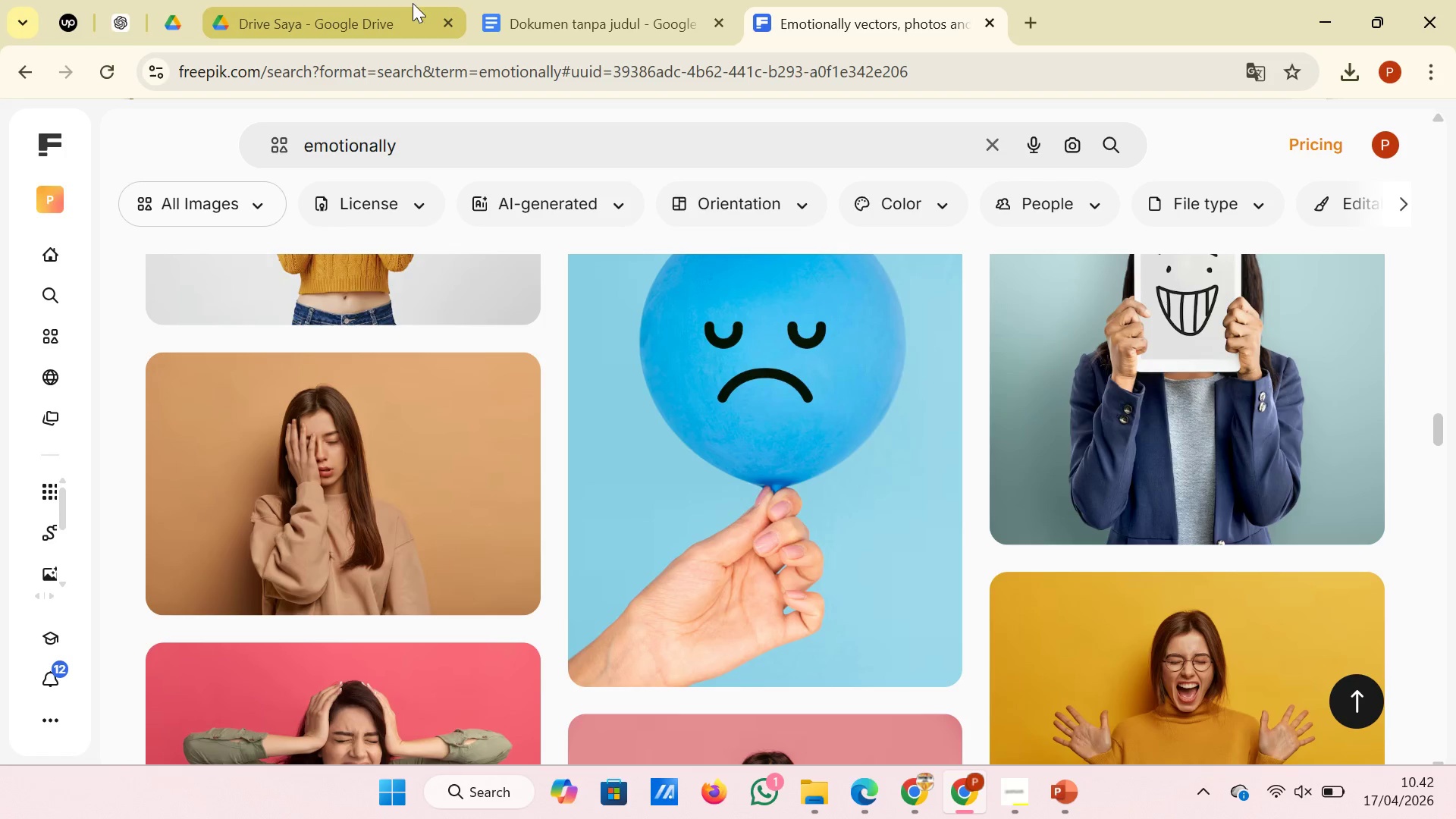 
left_click([587, 0])
 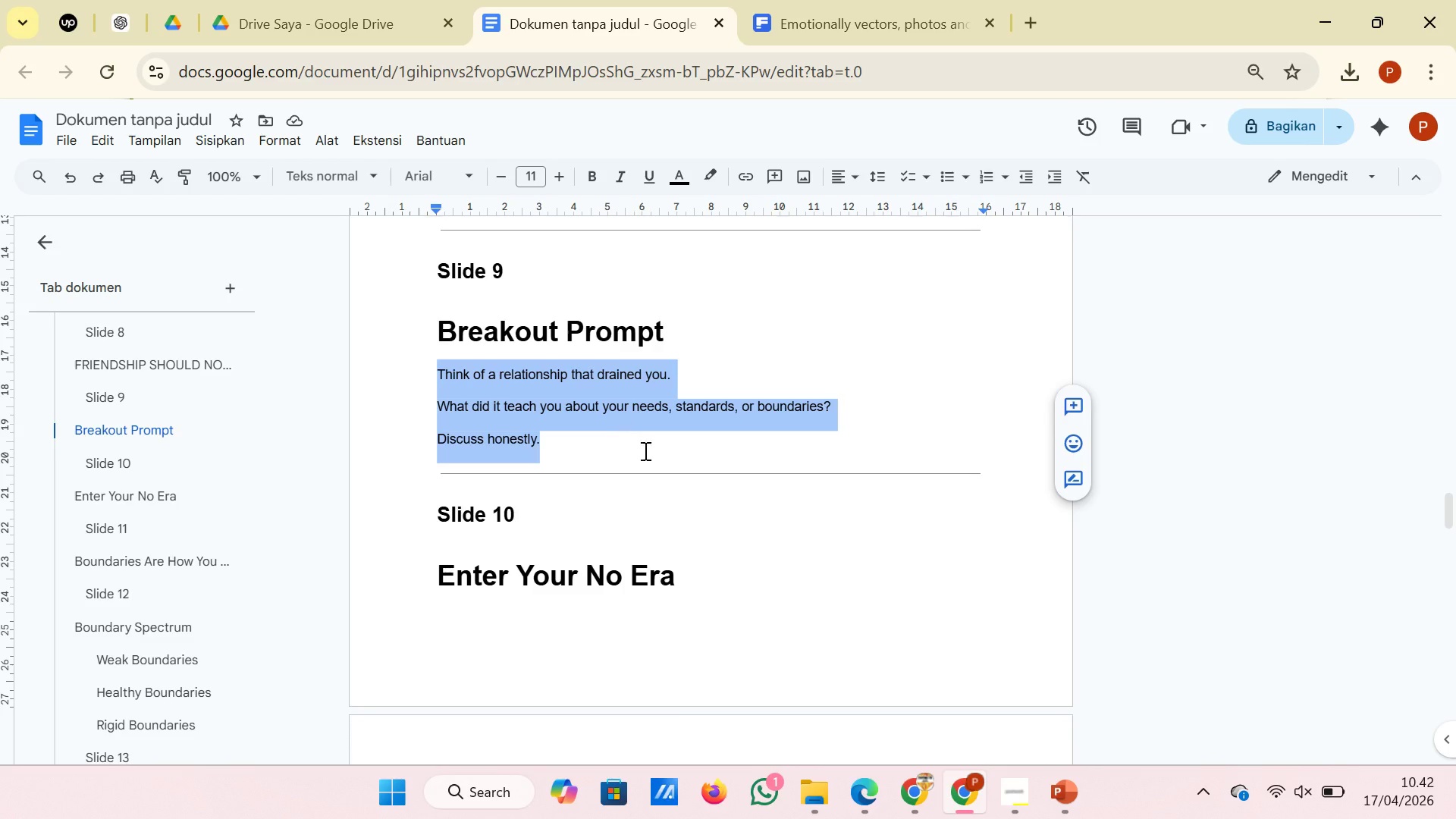 
left_click([657, 422])
 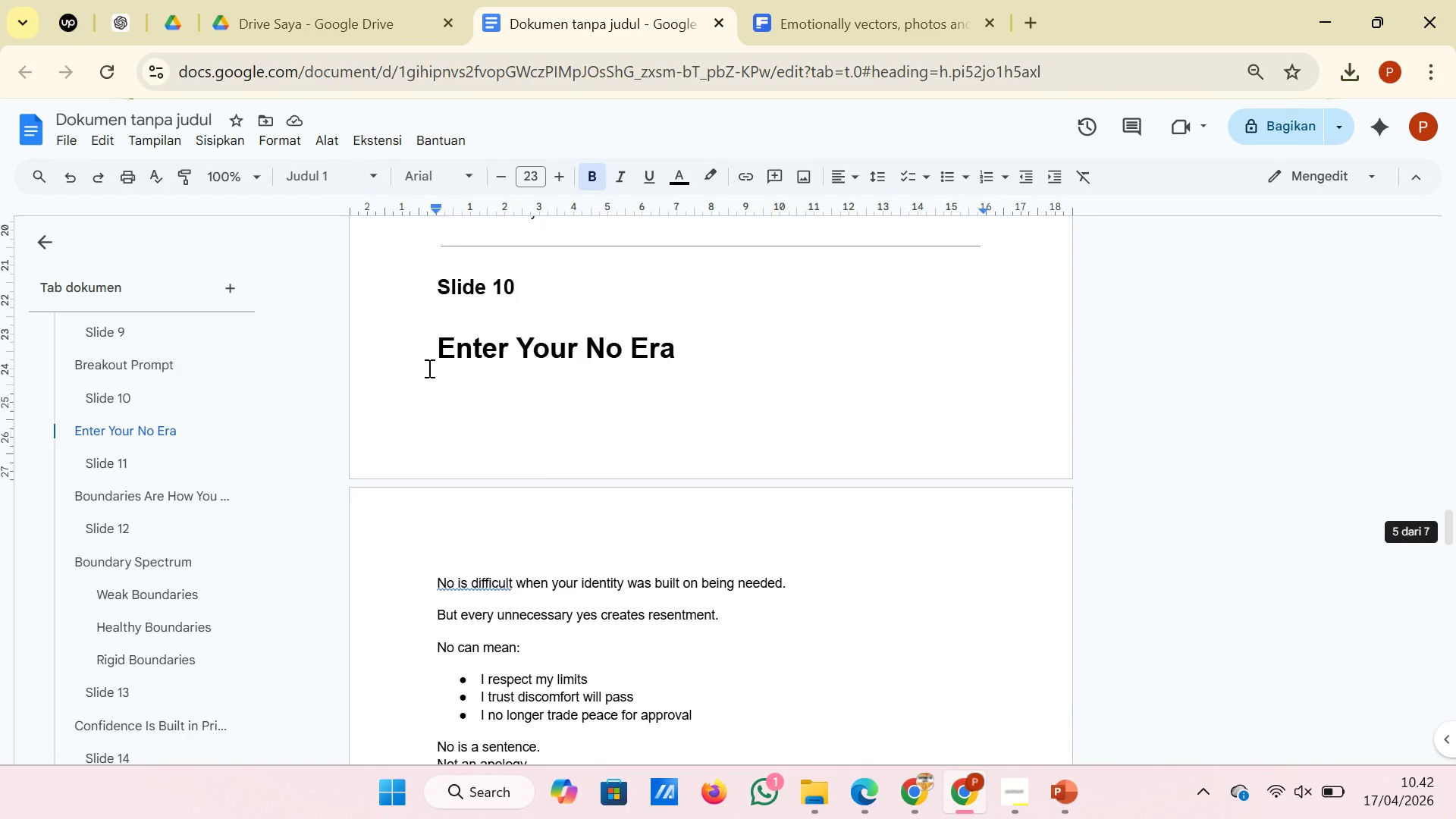 
scroll: coordinate [649, 458], scroll_direction: down, amount: 2.0
 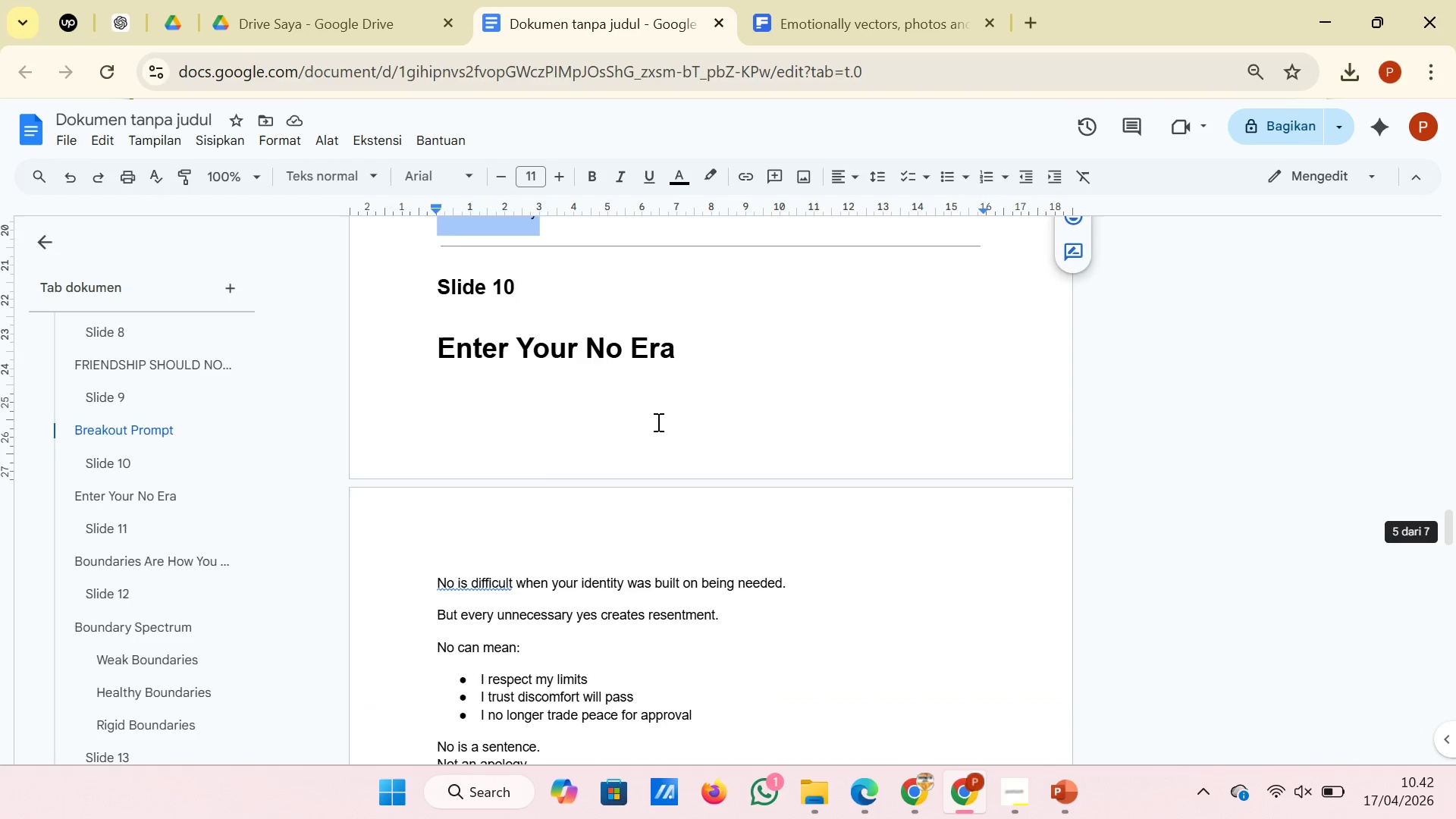 
left_click_drag(start_coordinate=[427, 368], to_coordinate=[804, 351])
 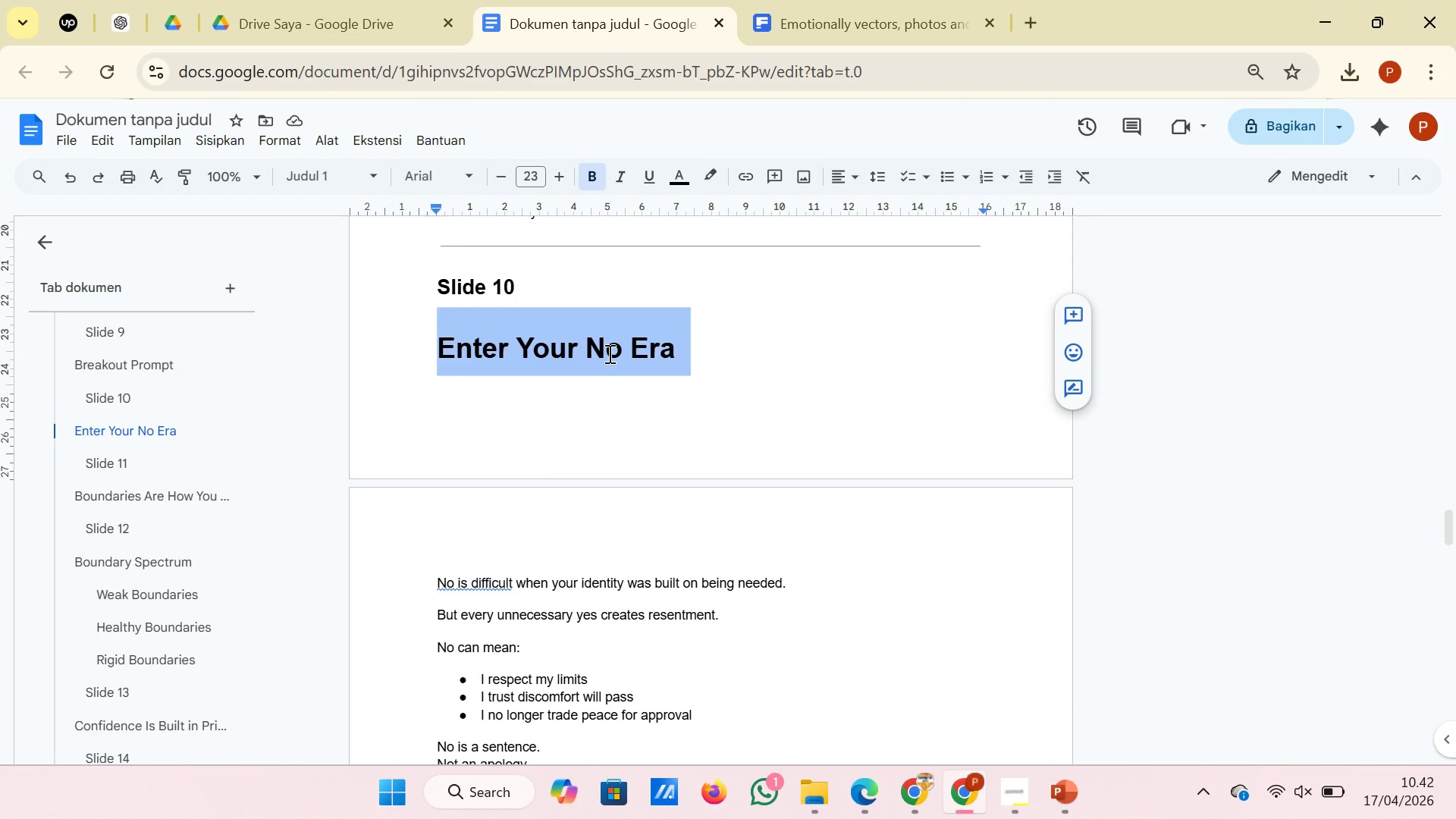 
key(Control+C)
 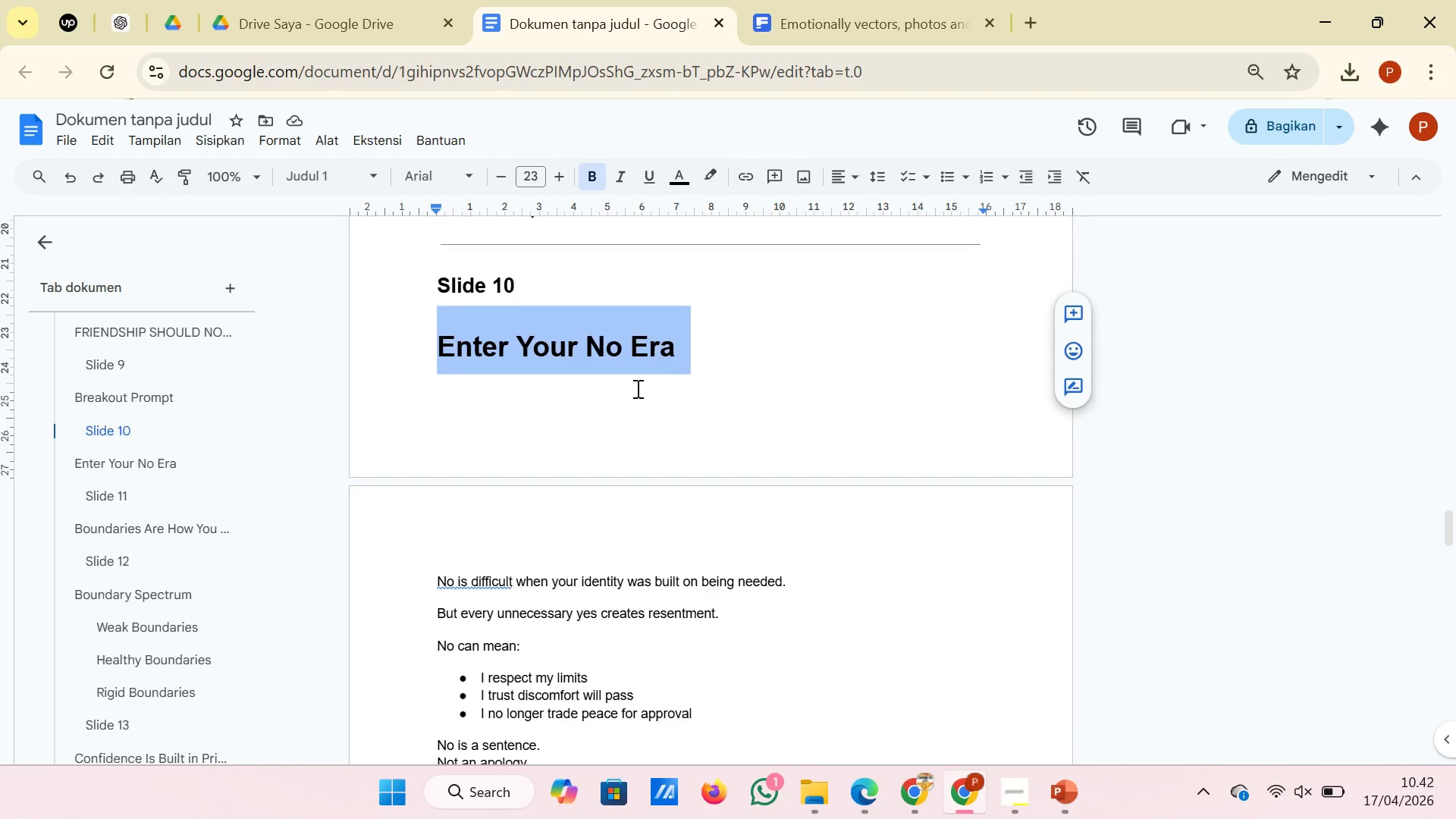 
scroll: coordinate [636, 388], scroll_direction: down, amount: 2.0
 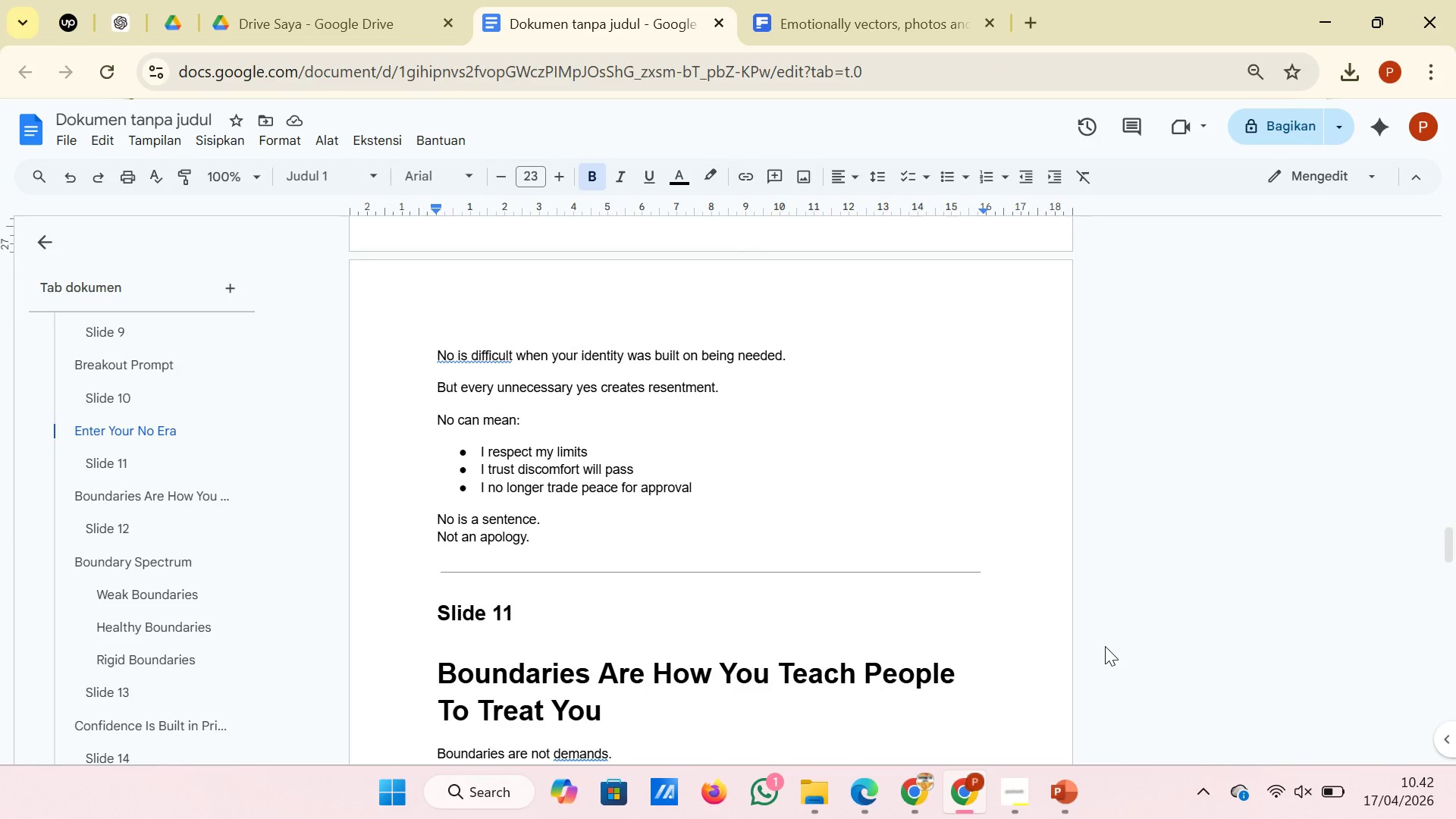 
left_click([1069, 785])
 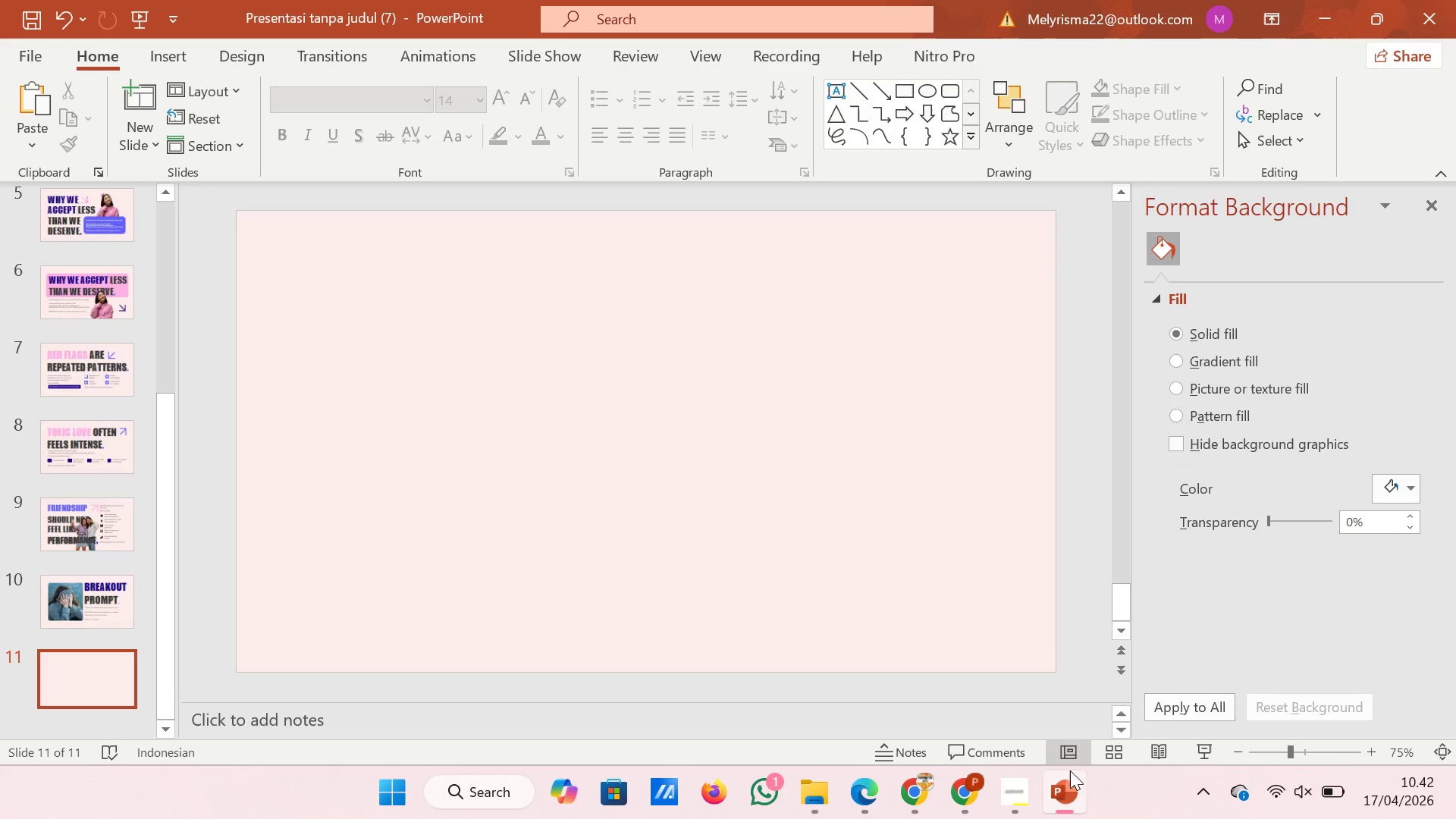 
key(Control+V)
 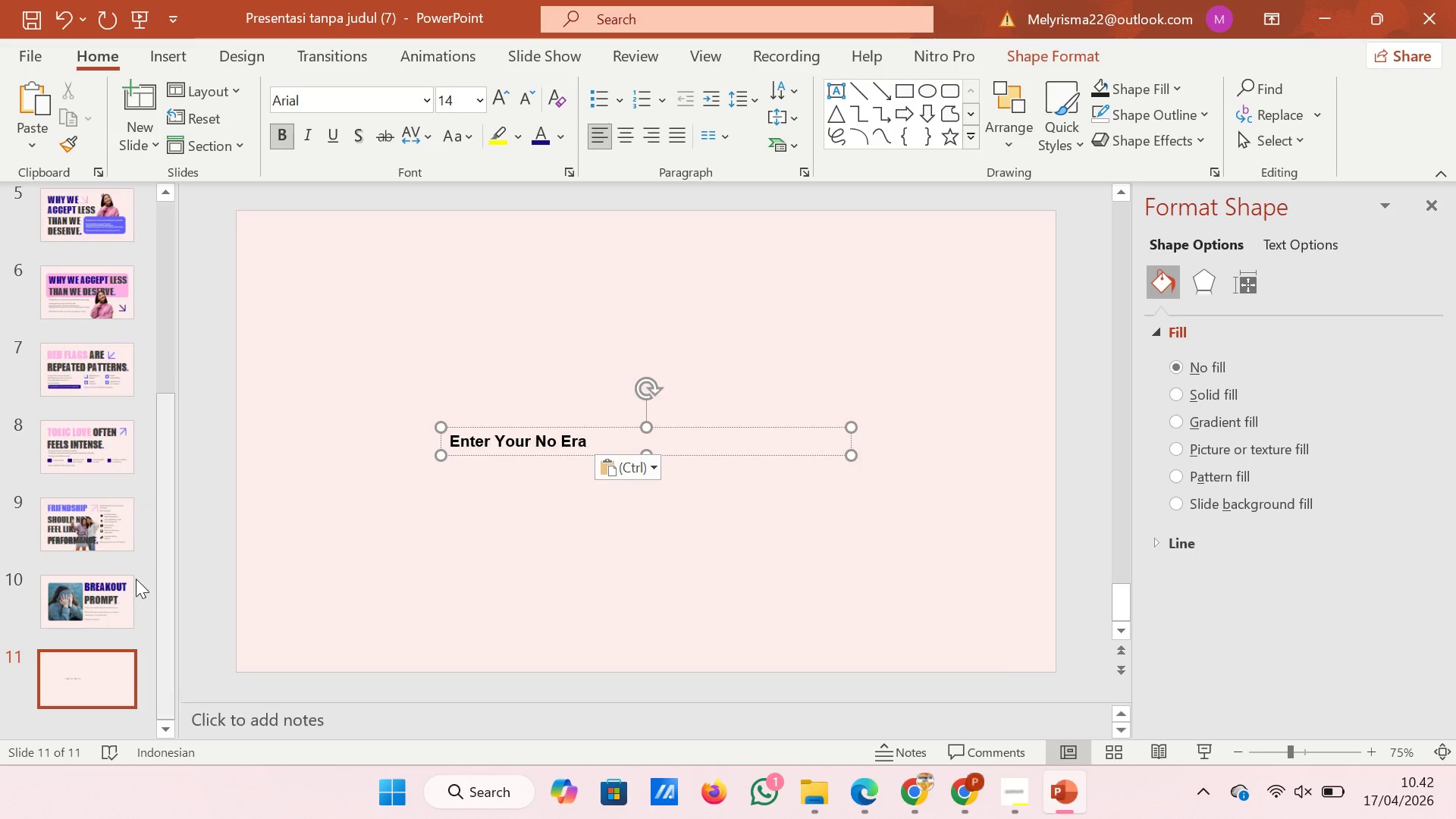 
left_click([118, 584])
 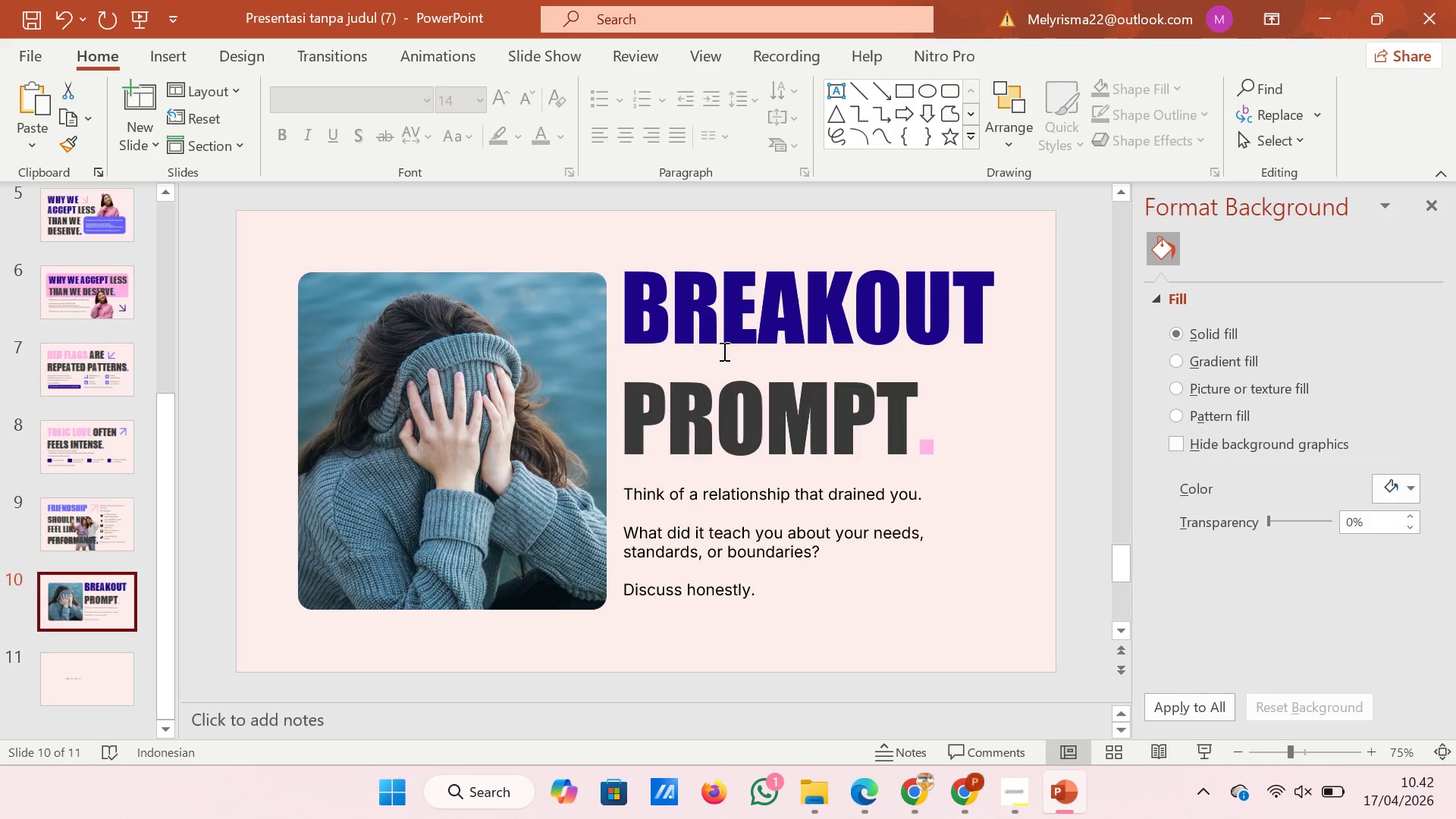 
left_click([723, 350])
 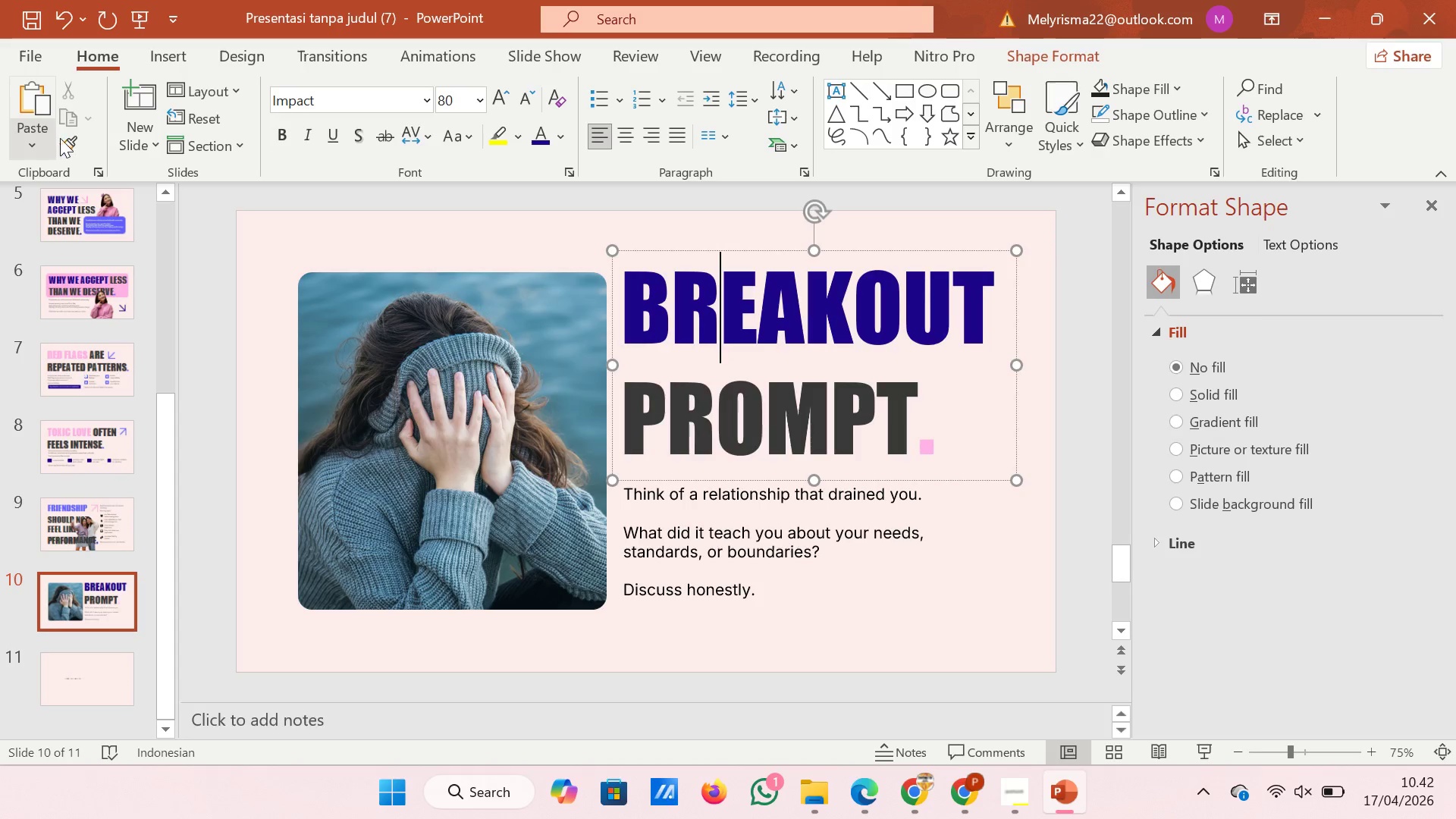 
left_click([65, 140])
 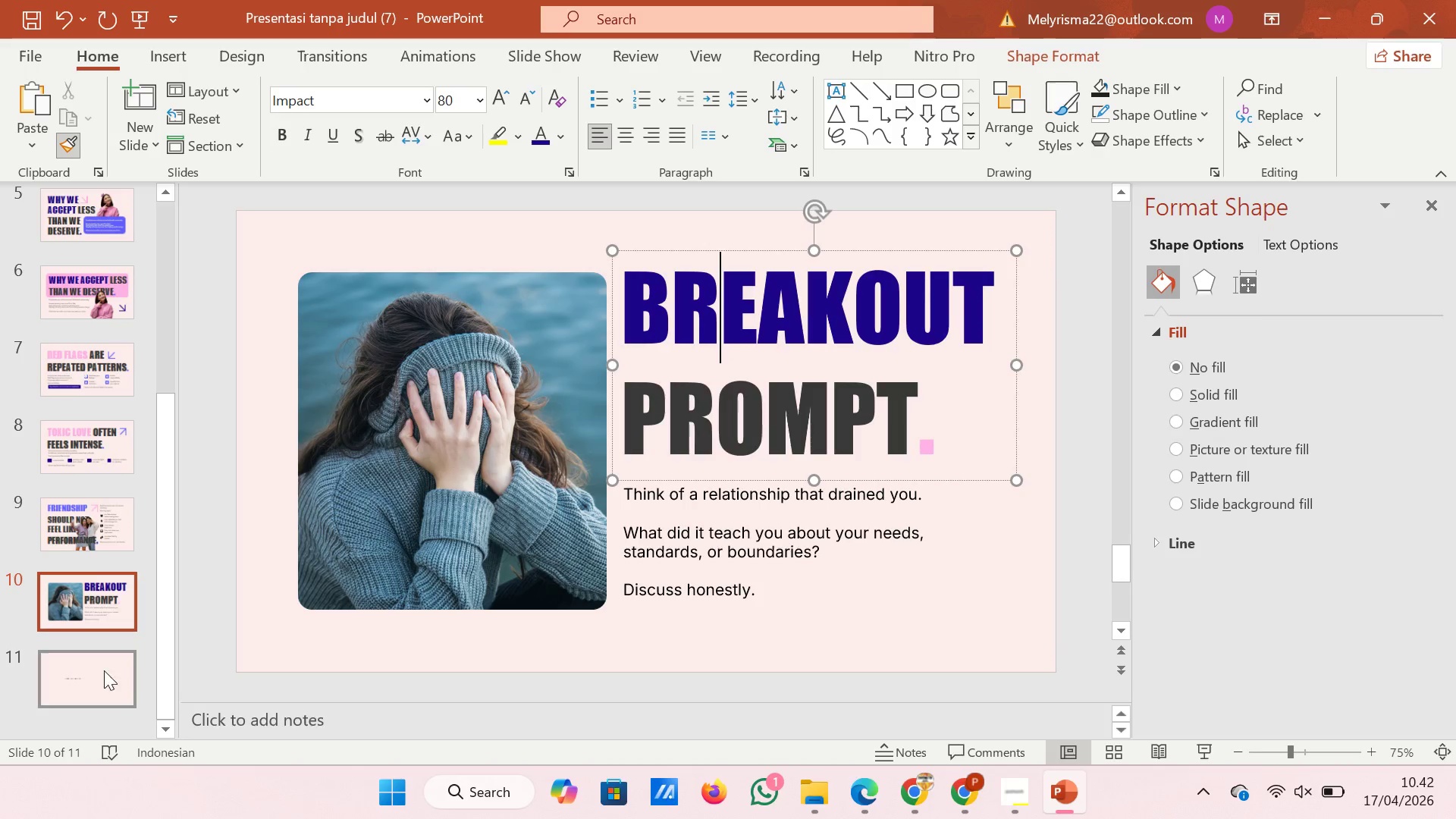 
left_click([104, 680])
 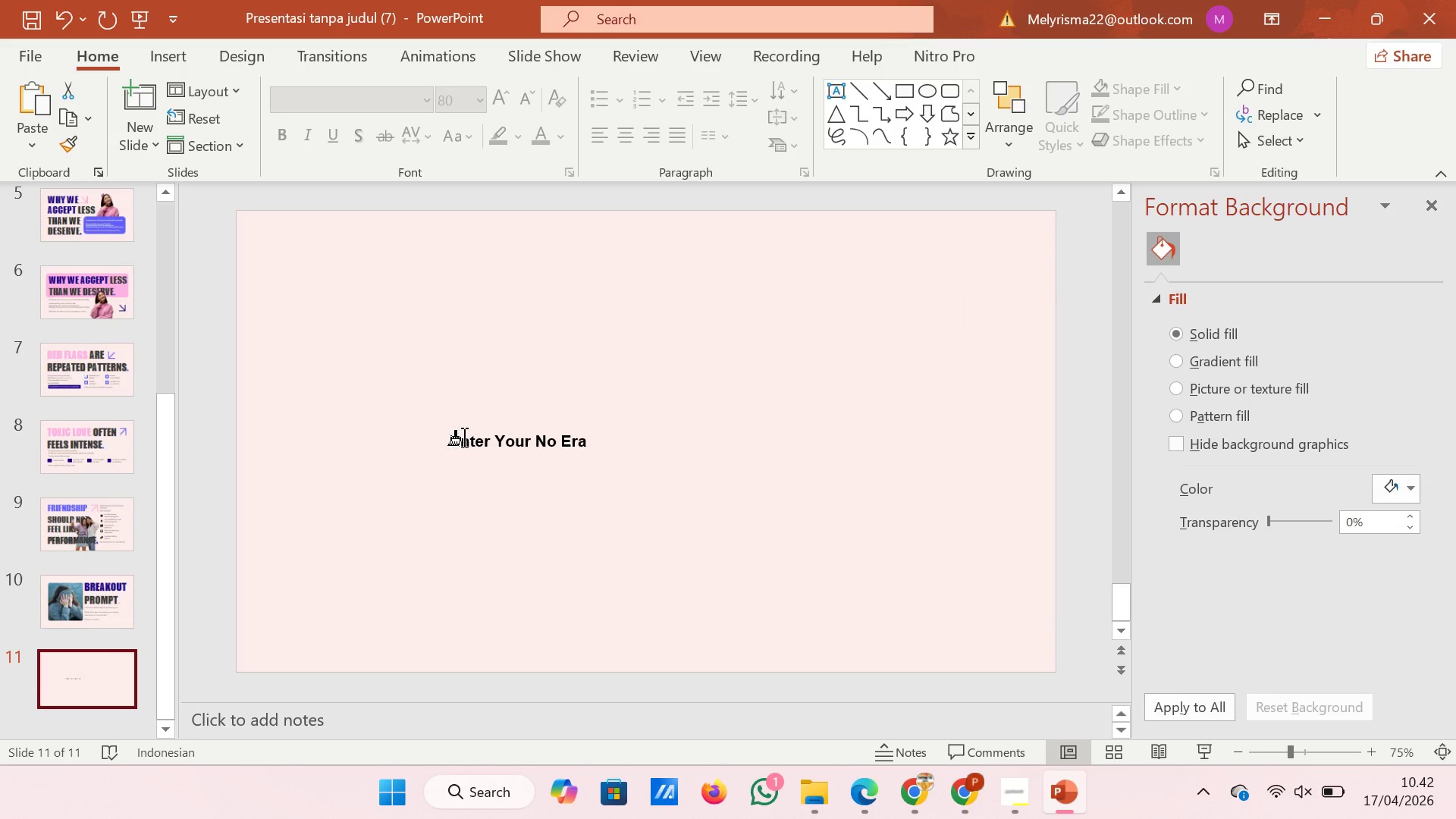 
left_click([469, 442])
 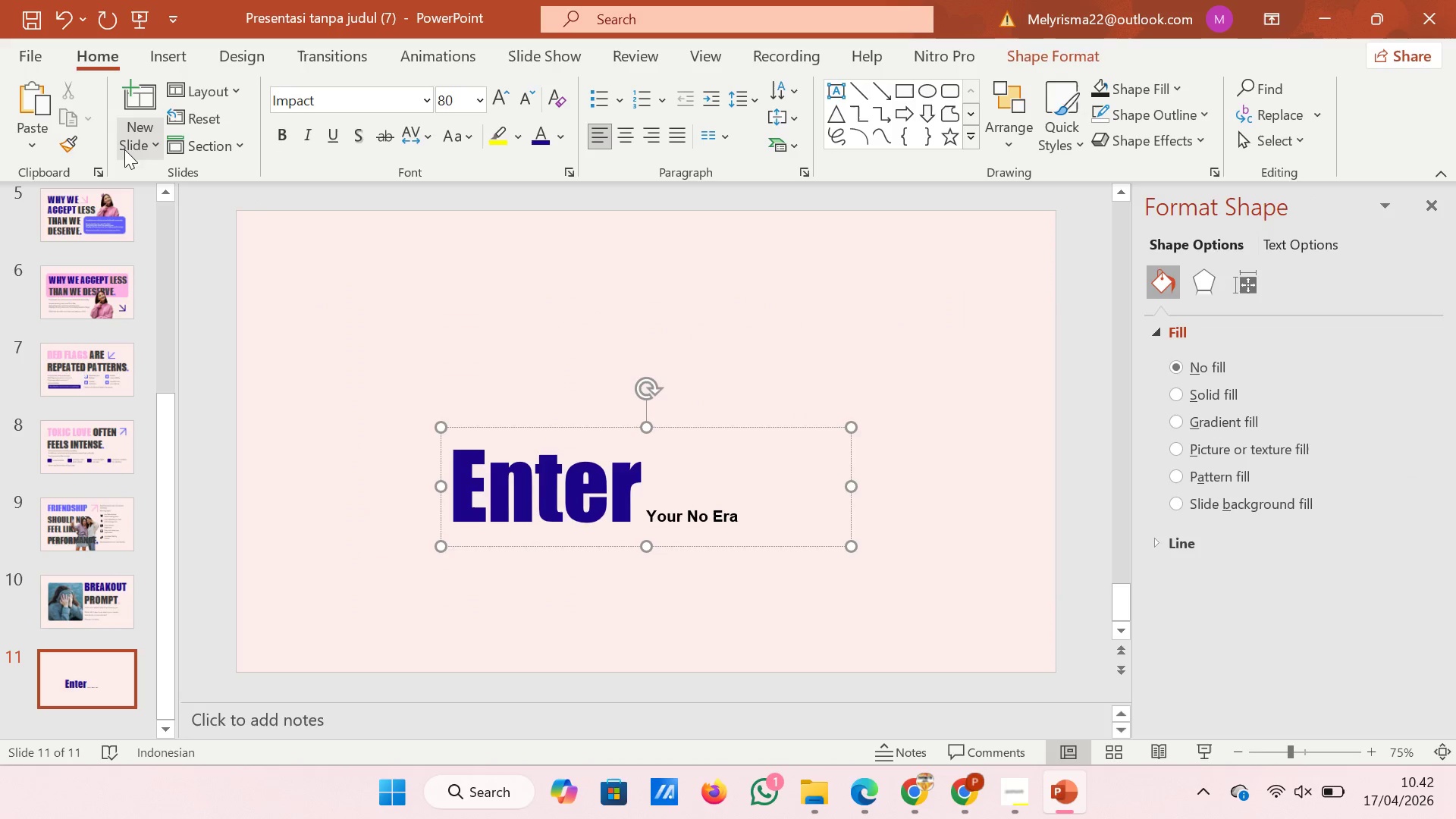 
left_click([66, 136])
 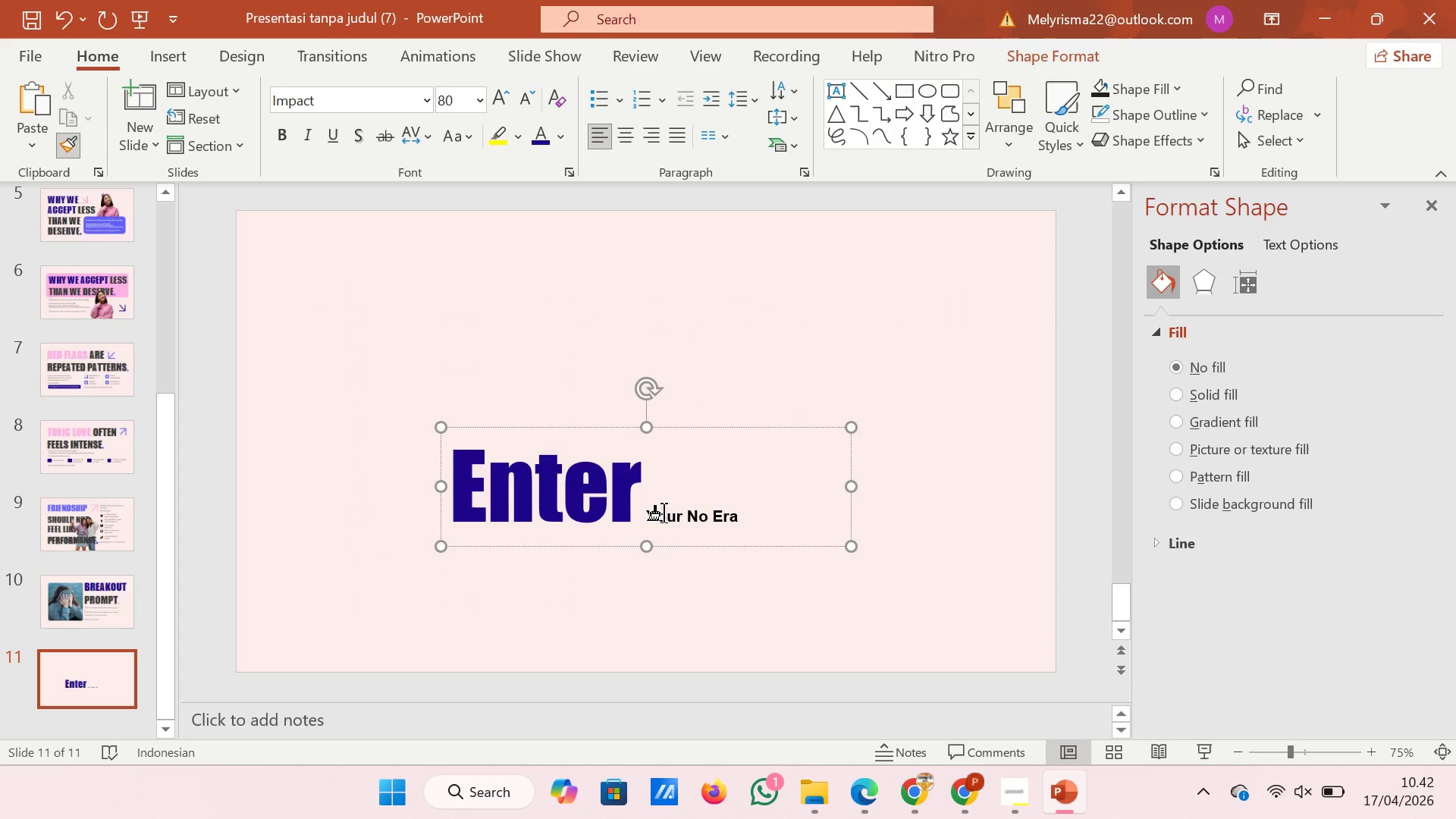 
left_click([664, 515])
 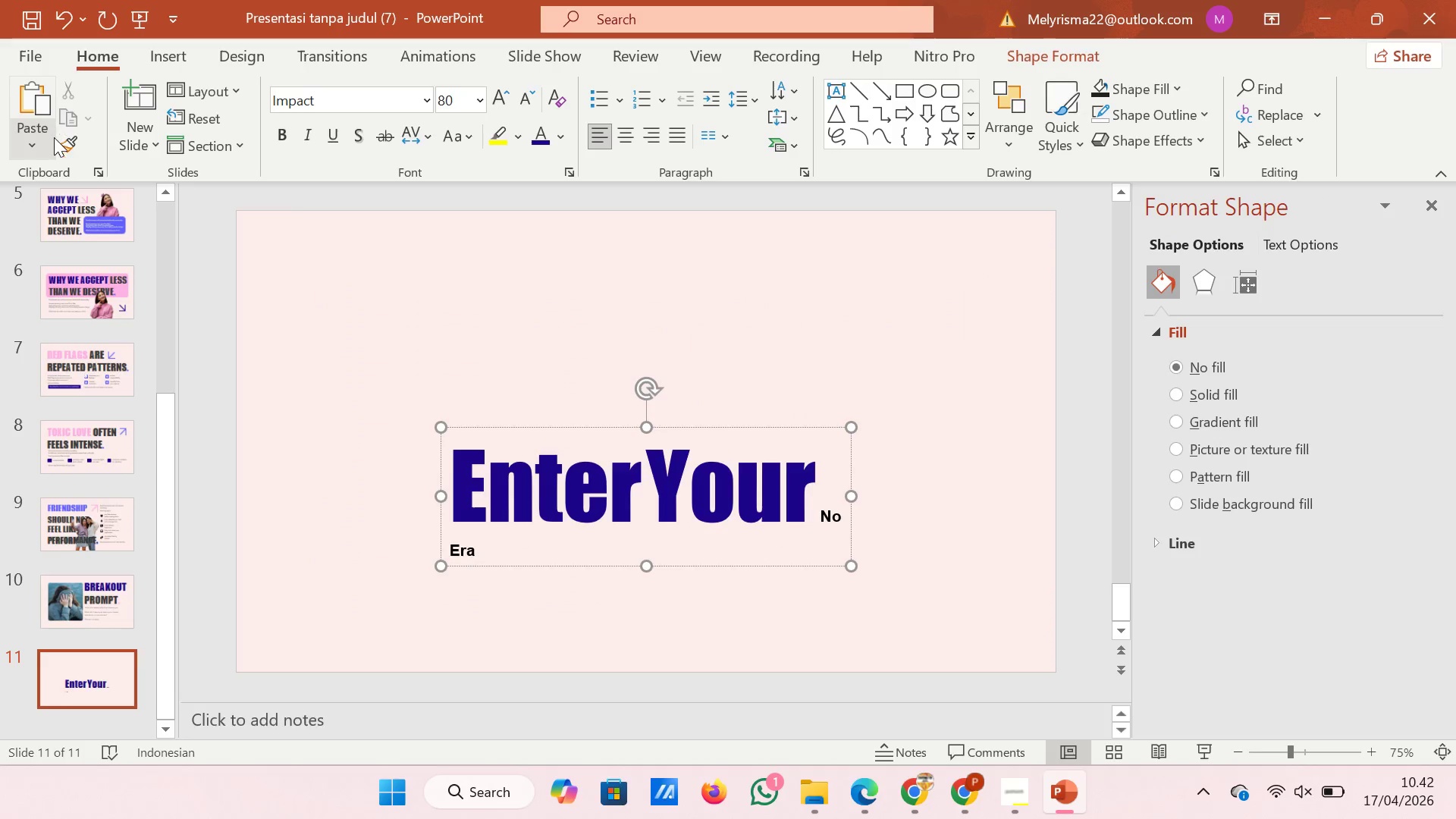 
left_click([60, 133])
 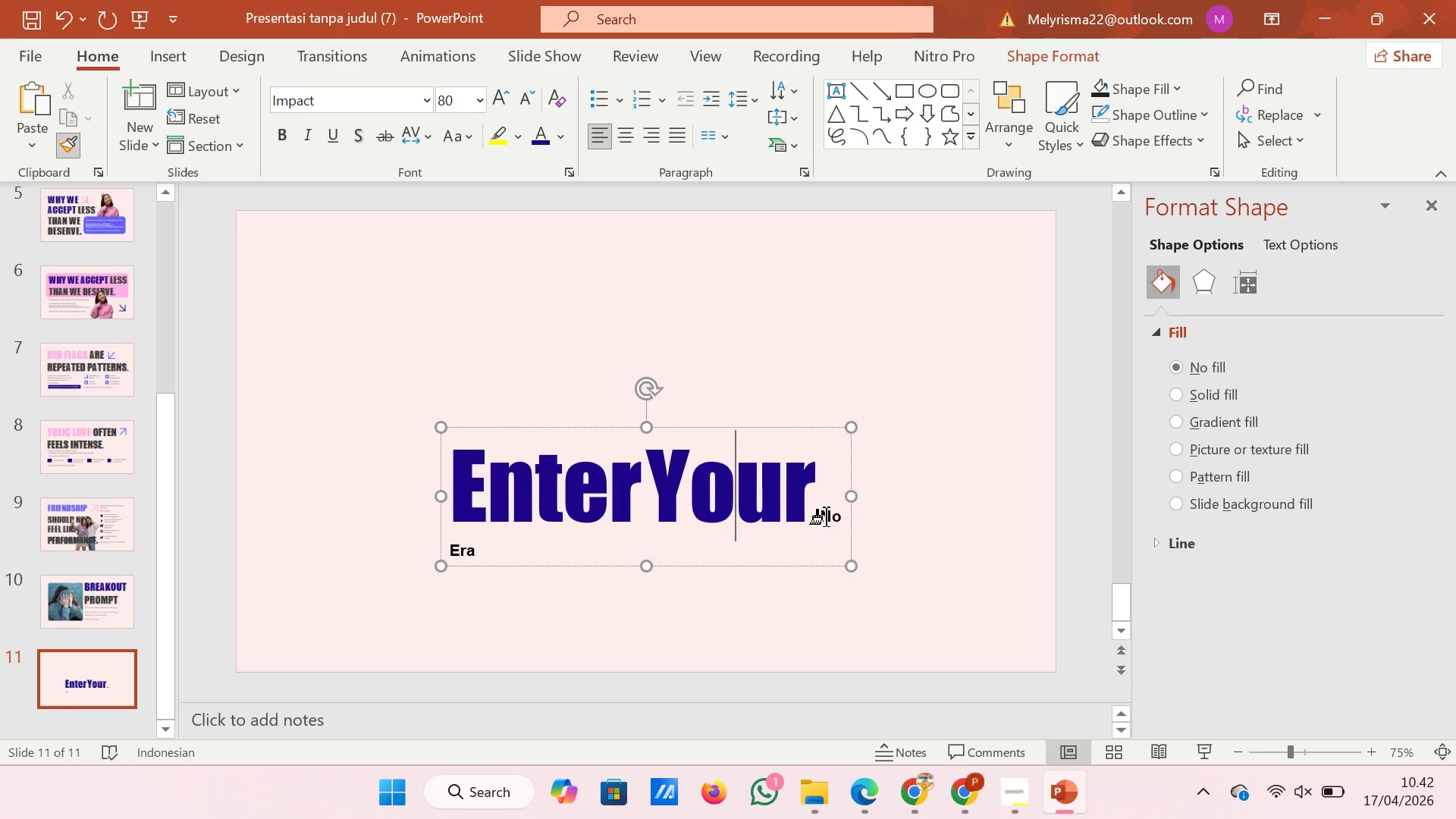 
left_click([828, 517])
 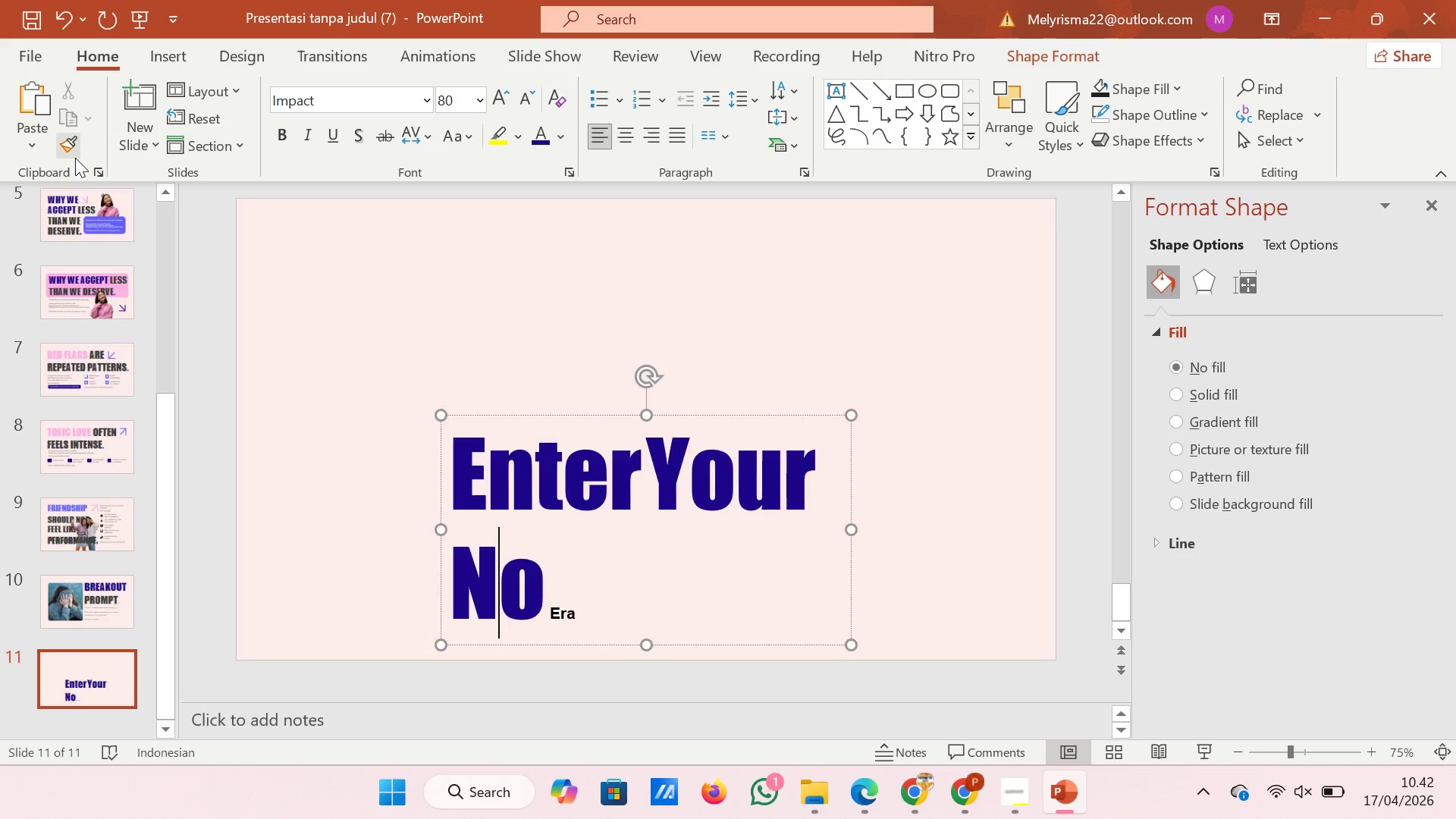 
left_click([76, 151])
 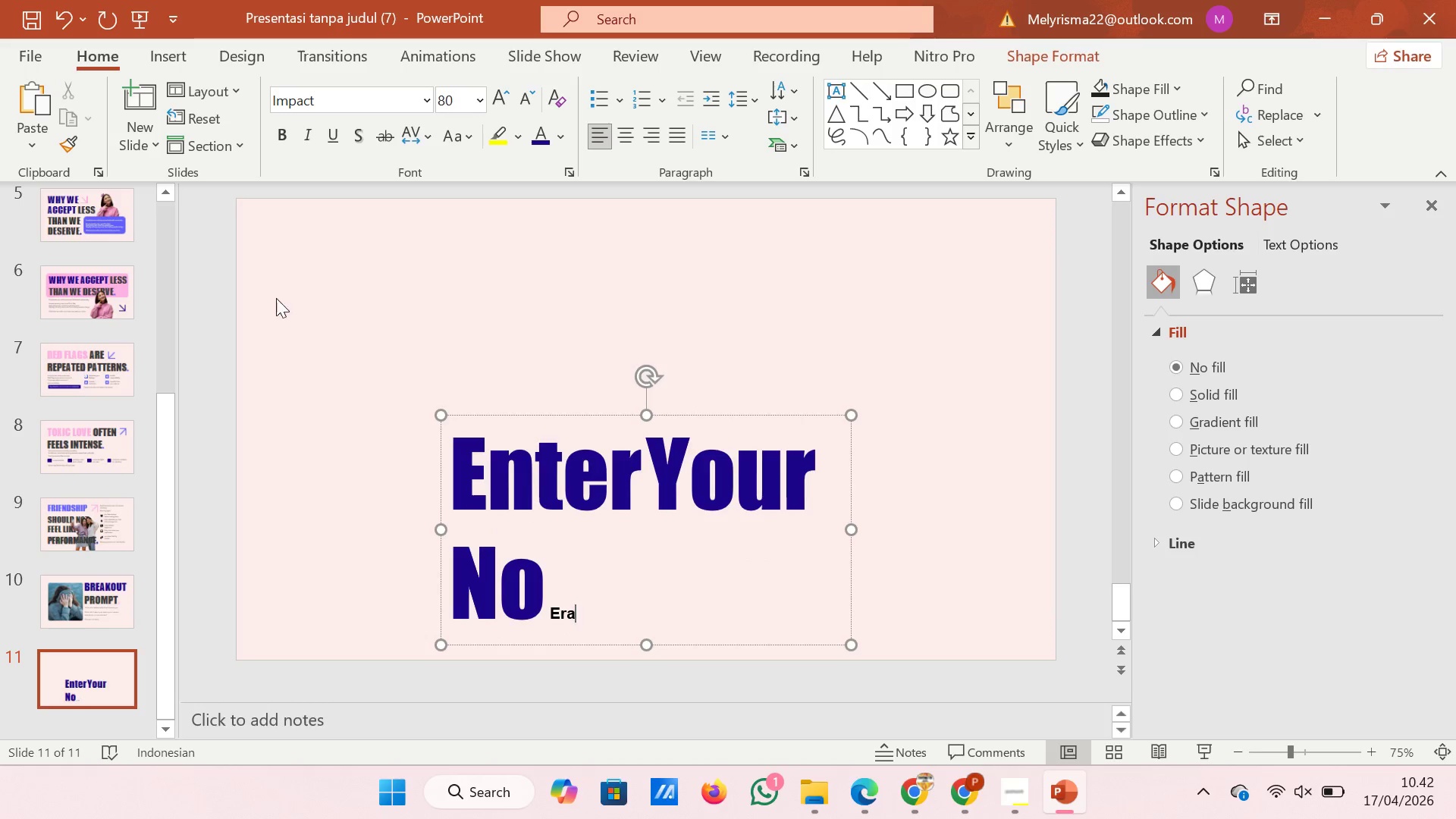 
hold_key(key=ControlLeft, duration=0.69)
 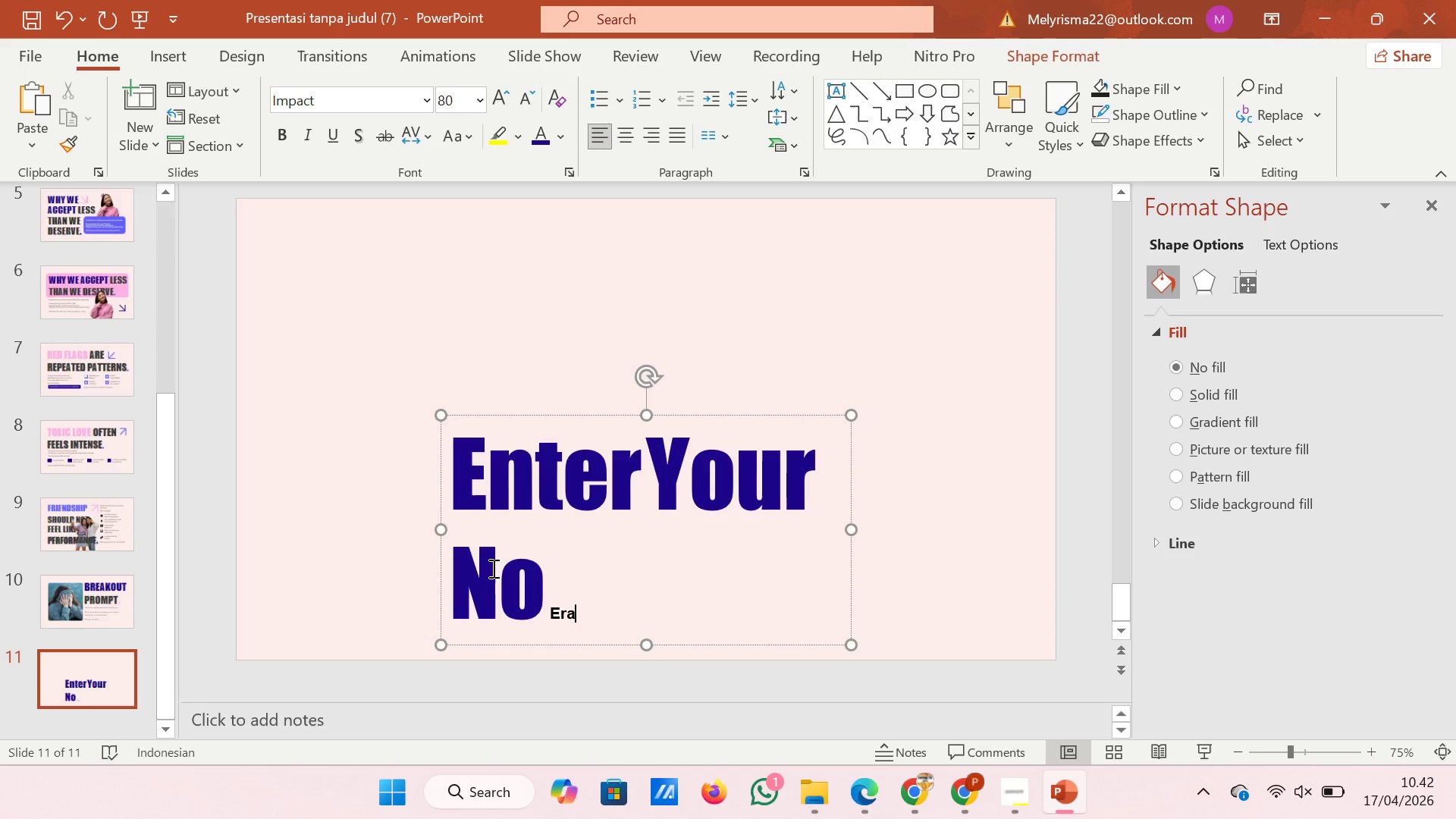 
left_click([492, 570])
 